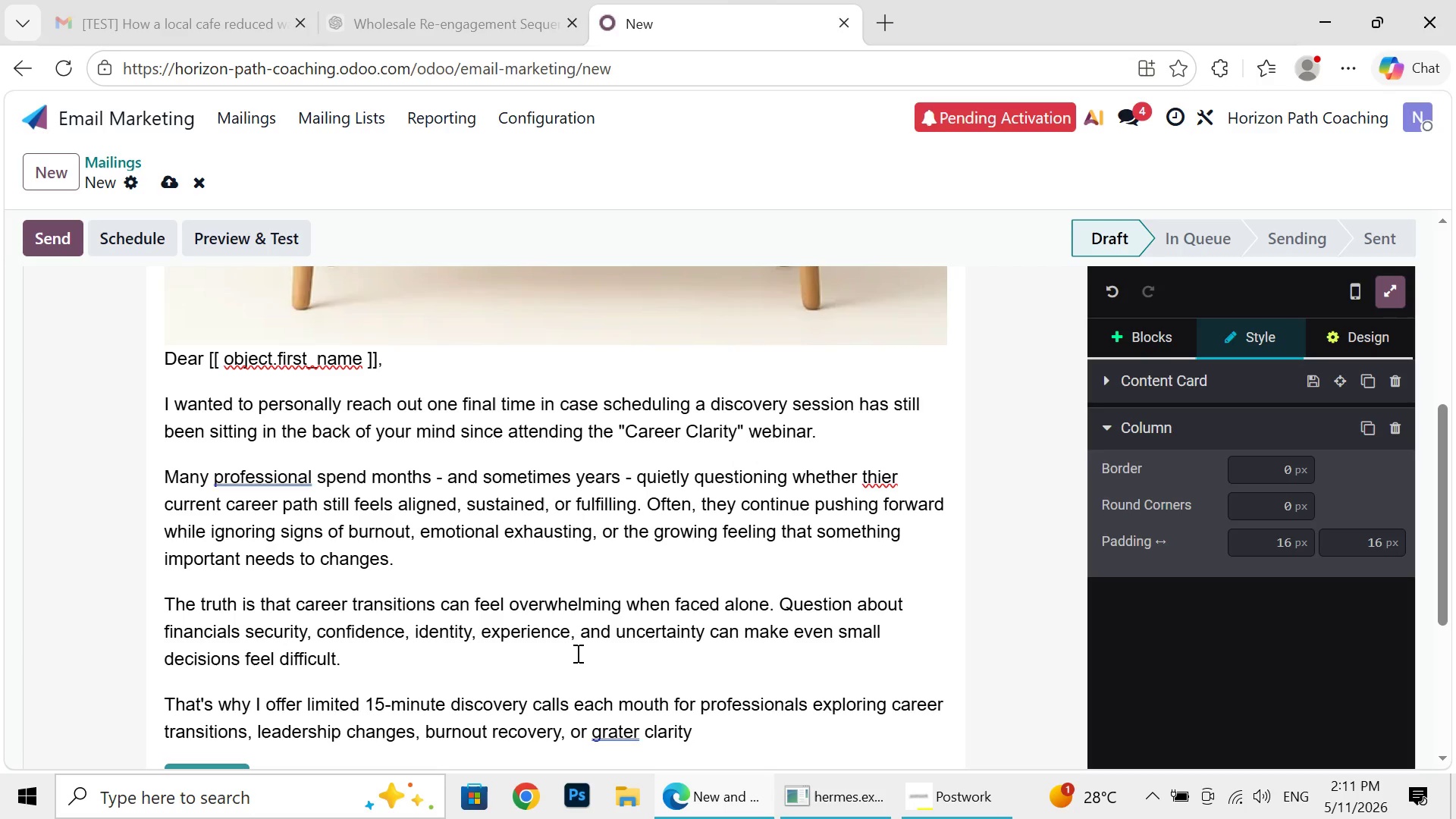 
type( dddd)
key(Backspace)
key(Backspace)
key(Backspace)
key(Backspace)
key(Backspace)
type( )
 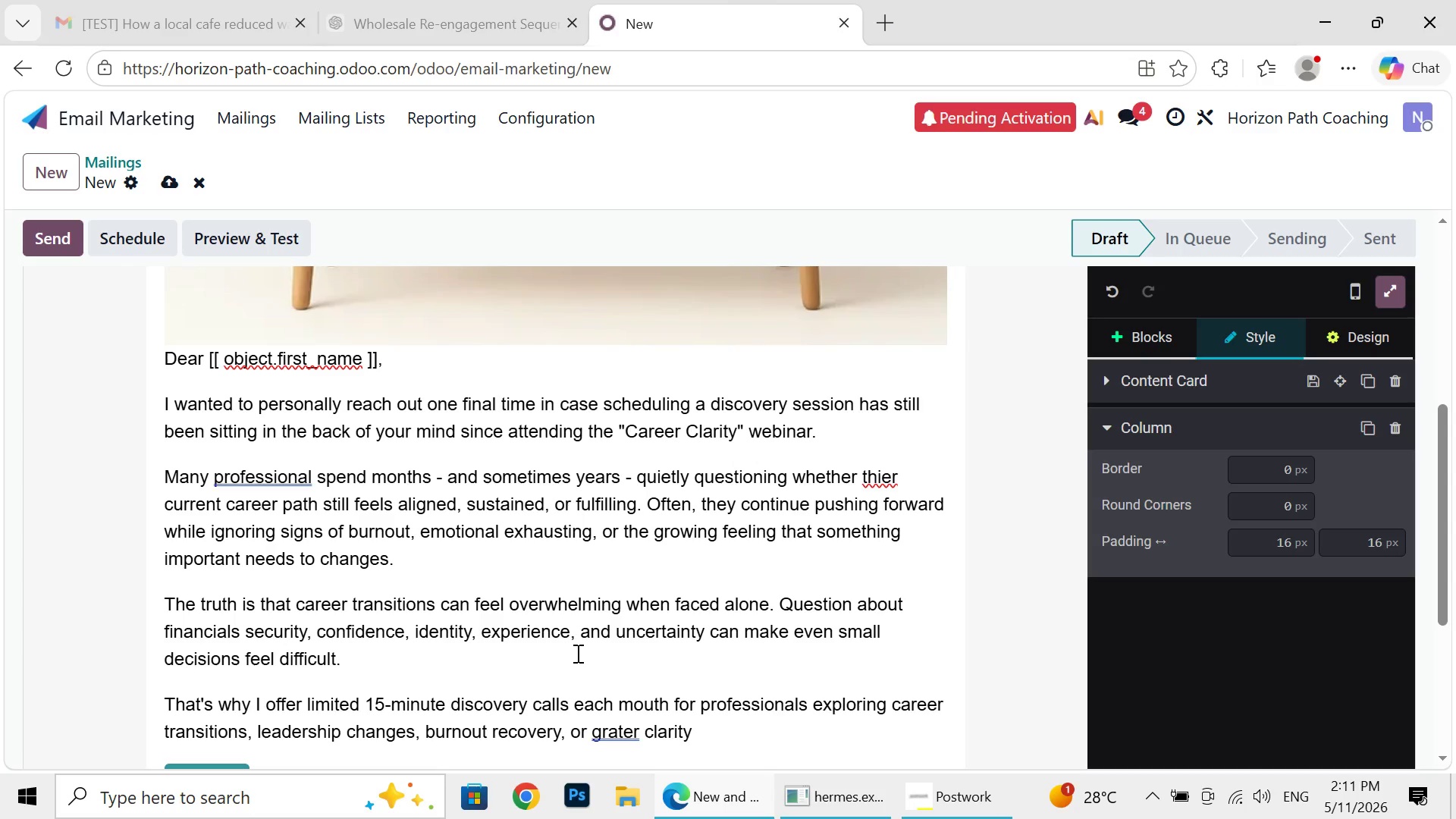 
type(arounf)
key(Backspace)
type(d lom)
key(Backspace)
type(ng-term profr)
key(Backspace)
type(essional goals )
key(Backspace)
 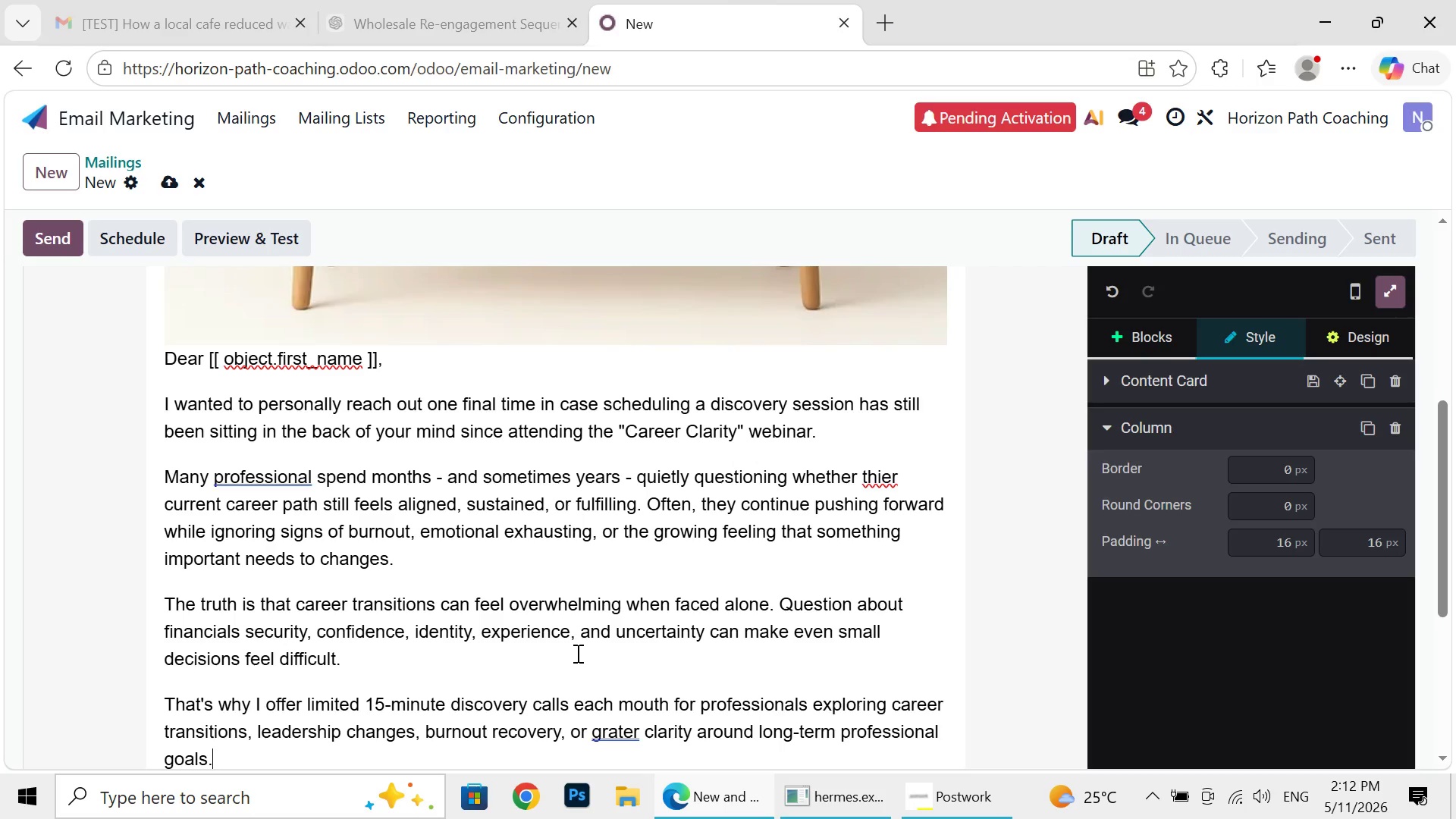 
key(Period)
 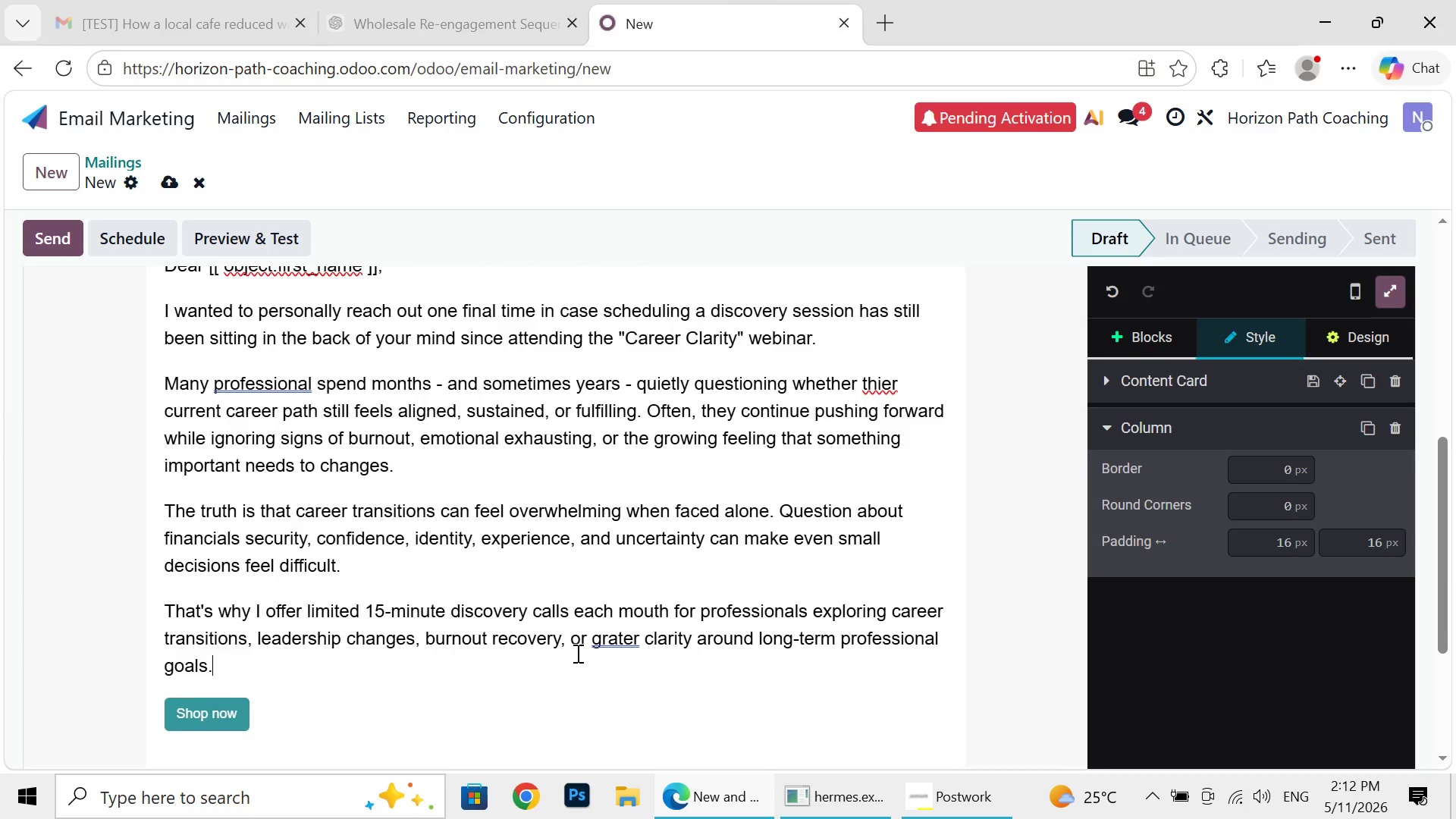 
wait(9.33)
 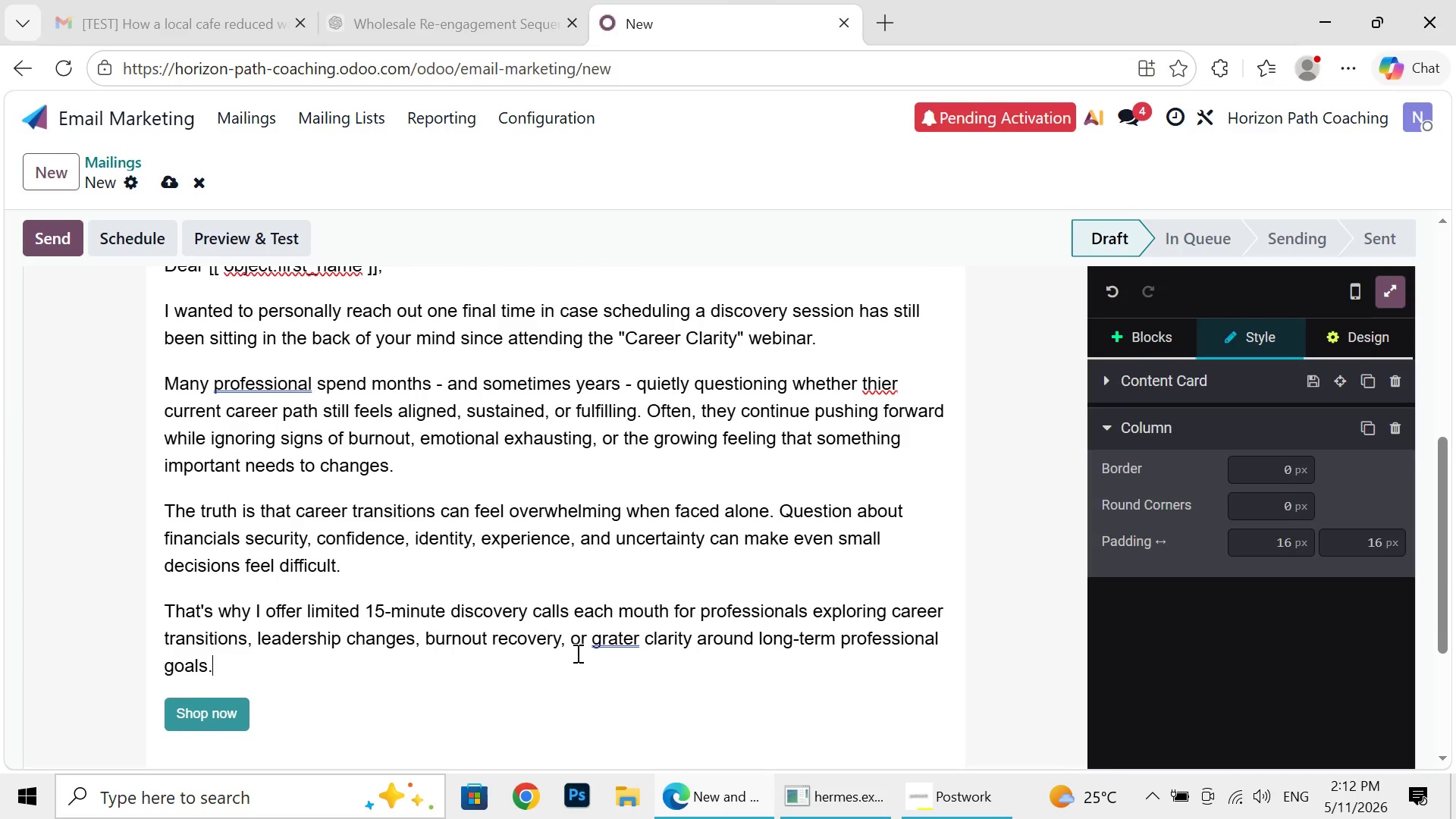 
key(Enter)
 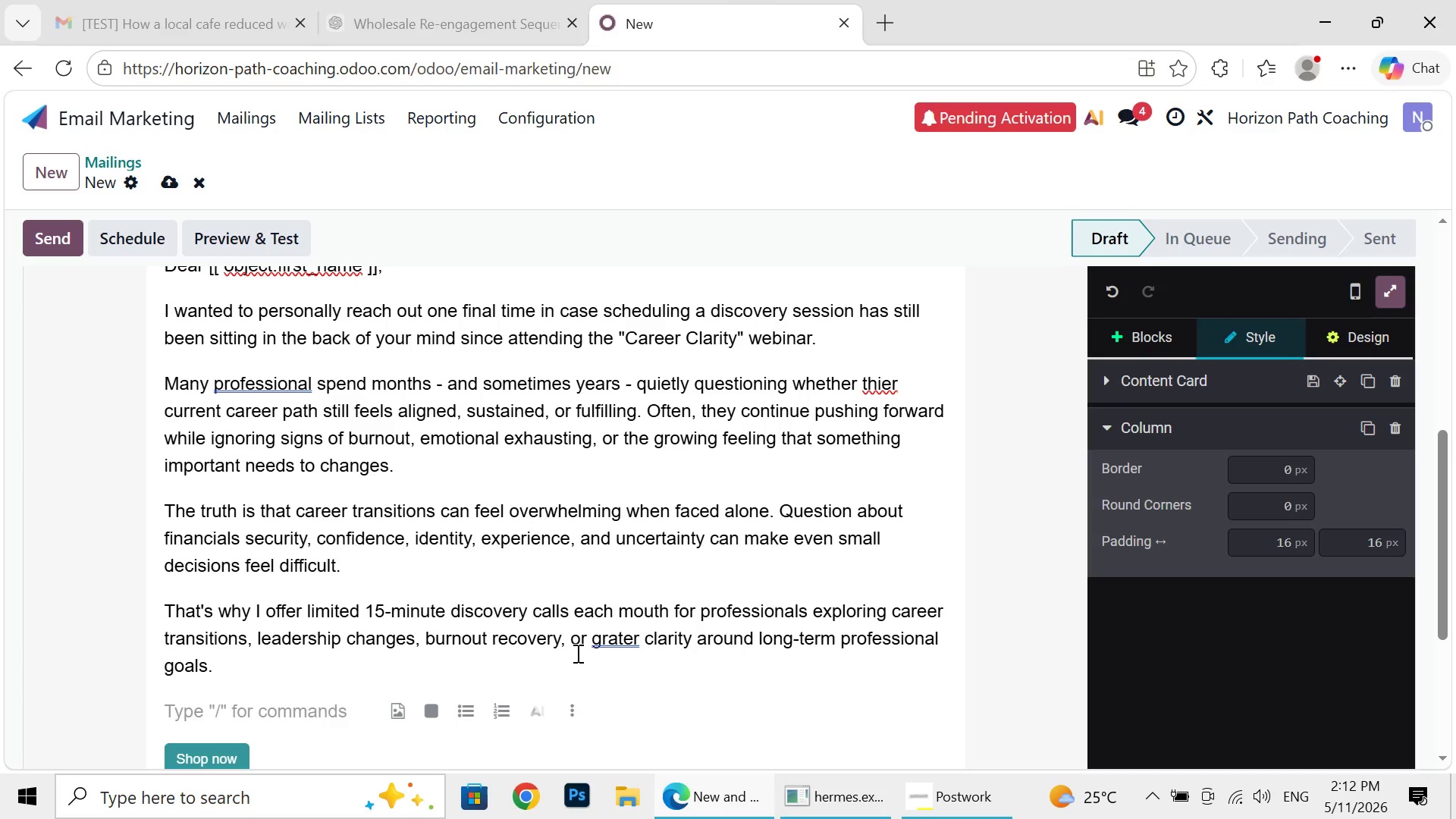 
type(These calls are designed to provide a )
 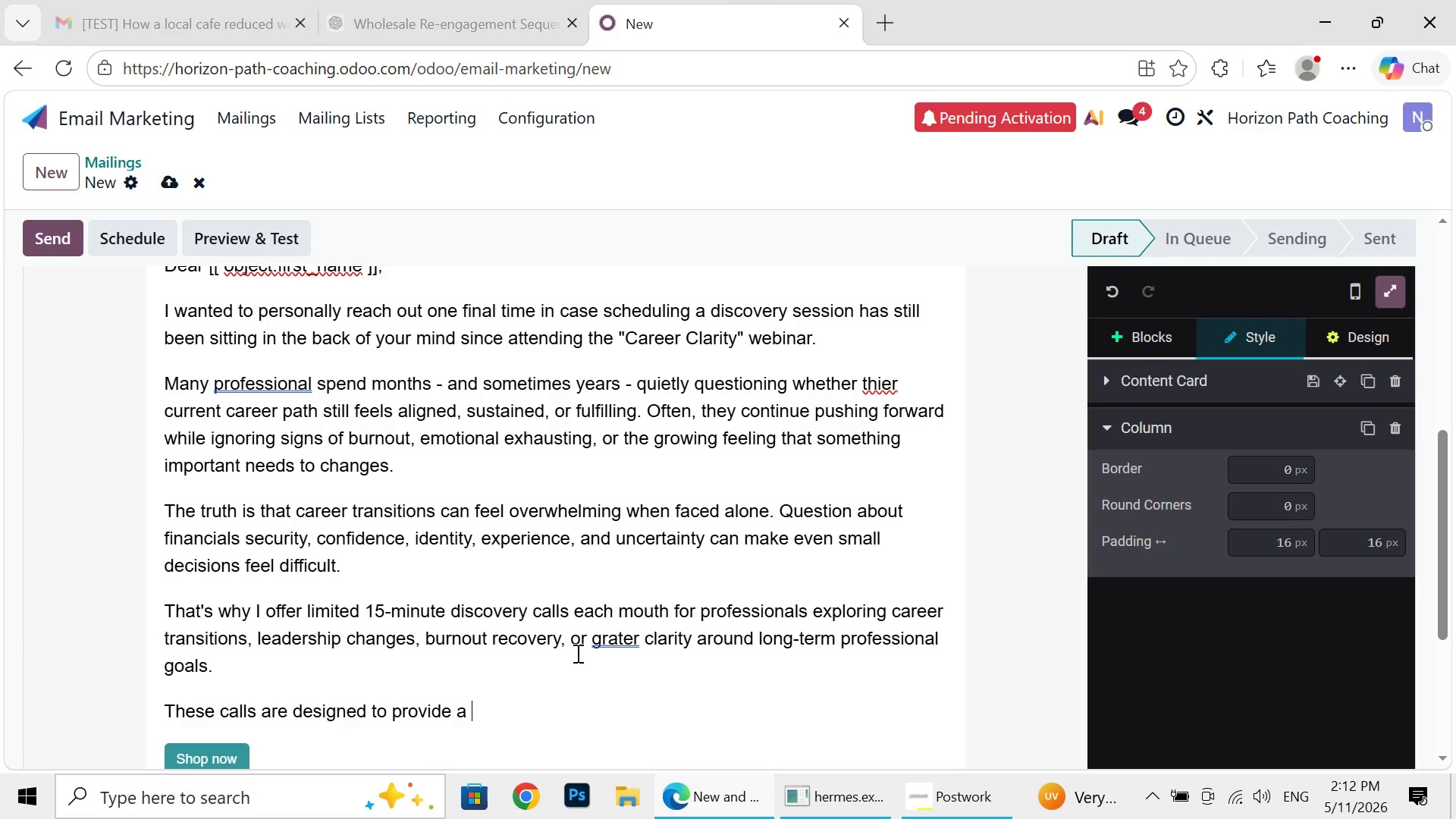 
wait(6.34)
 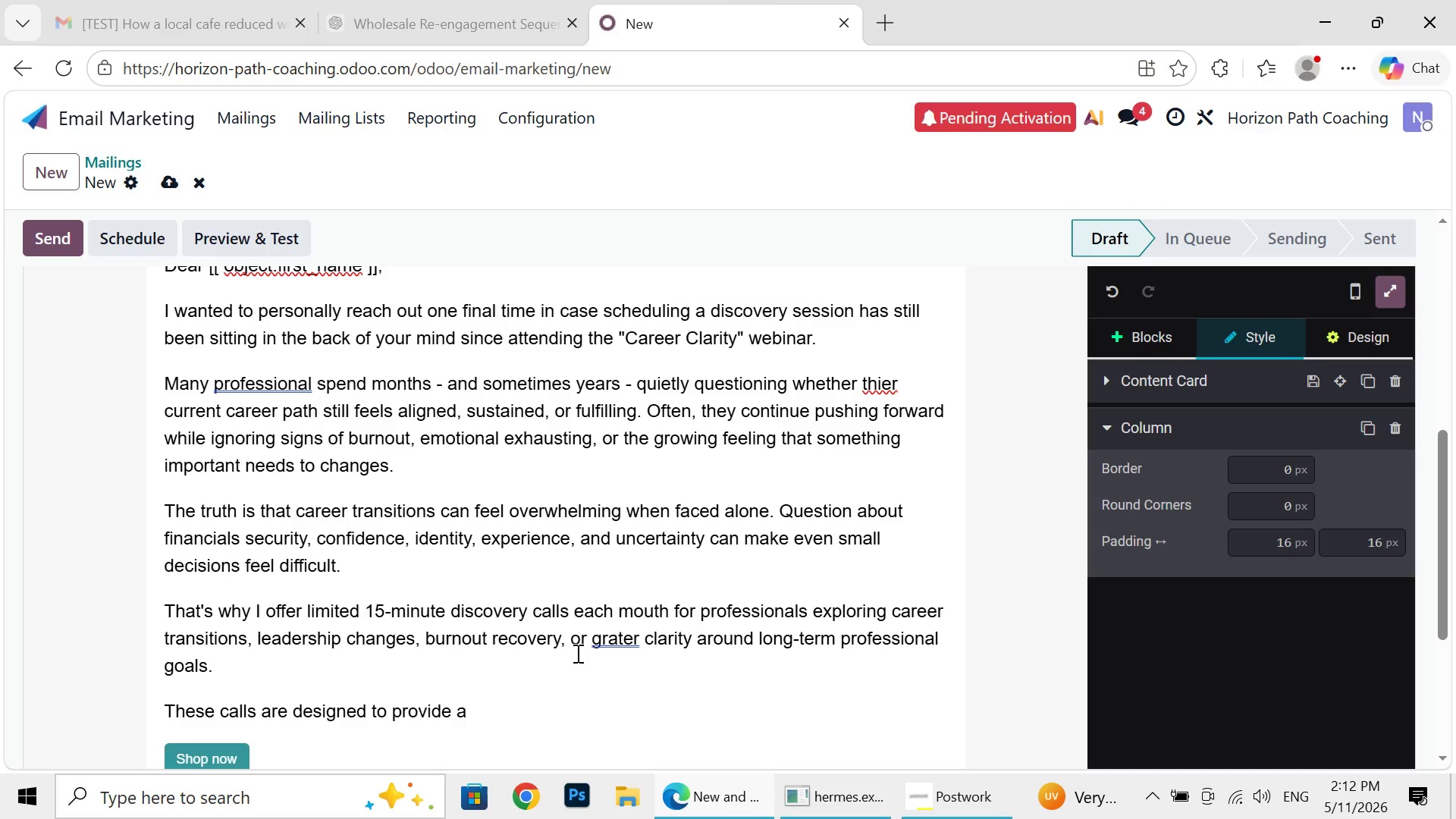 
key(Y)
 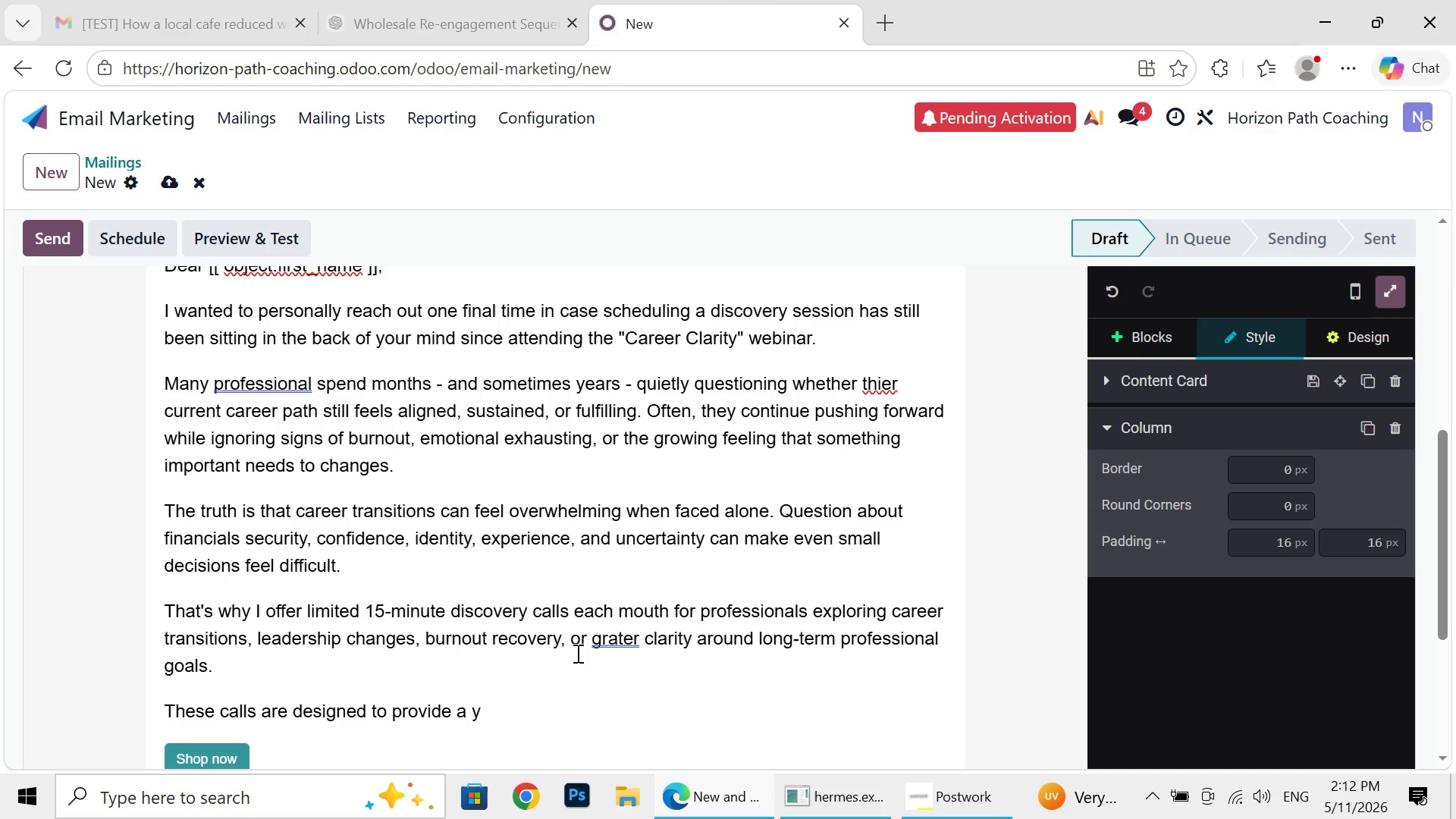 
type(yyy)
key(Backspace)
key(Backspace)
key(Backspace)
key(Backspace)
 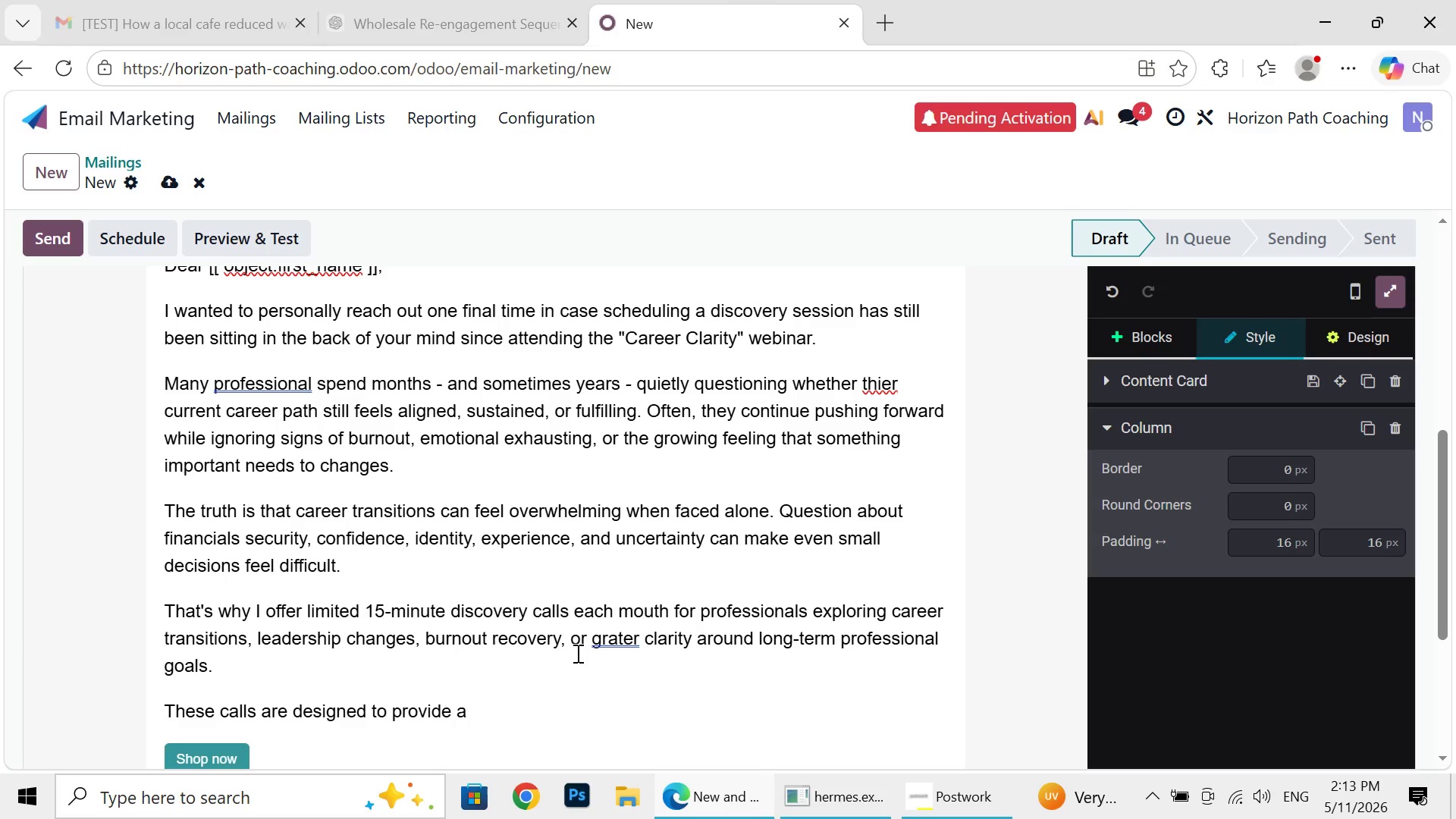 
wait(5.72)
 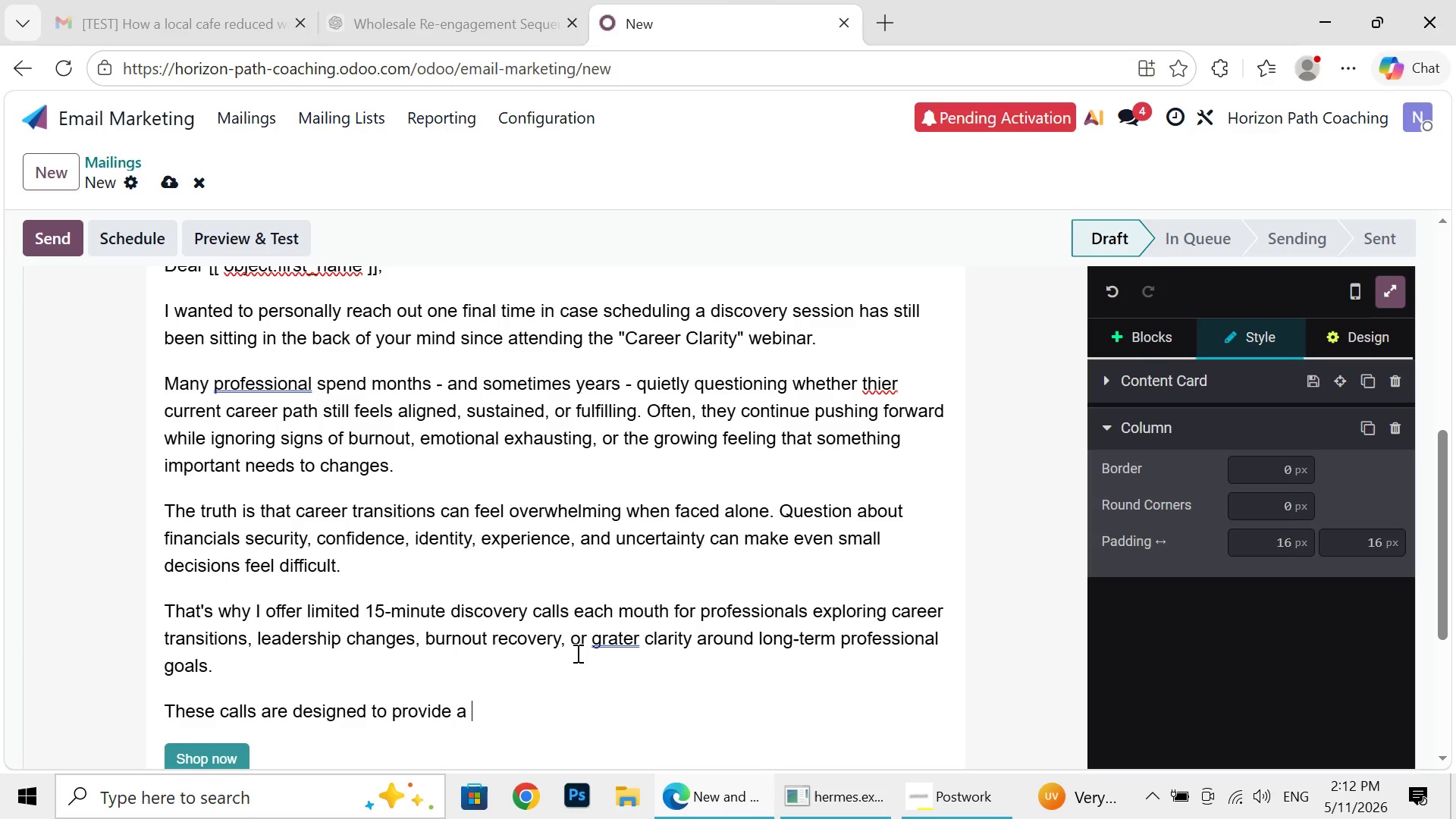 
type(calm, supportive, and pressure )
key(Backspace)
type(-free)
 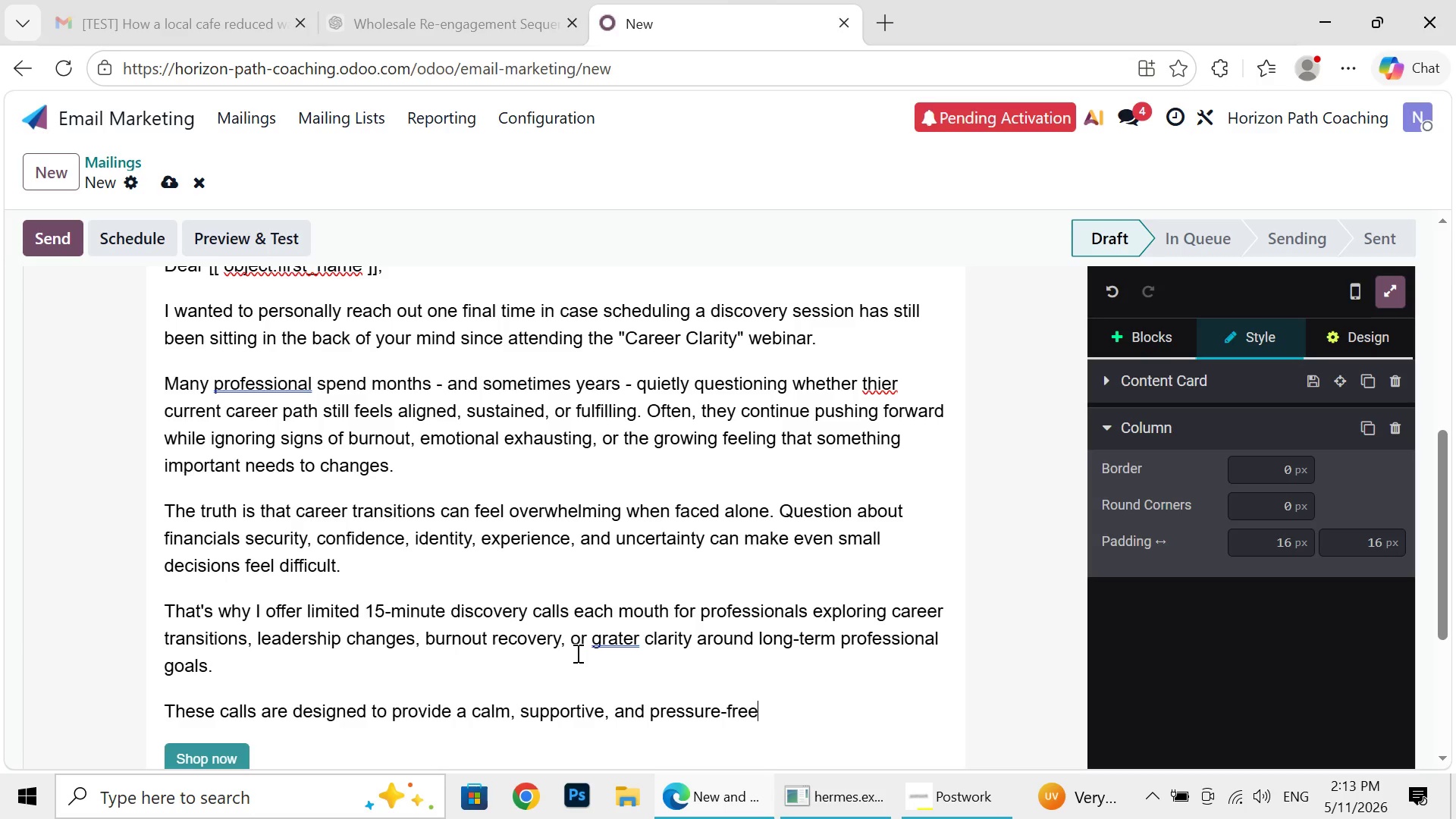 
type( sp)
 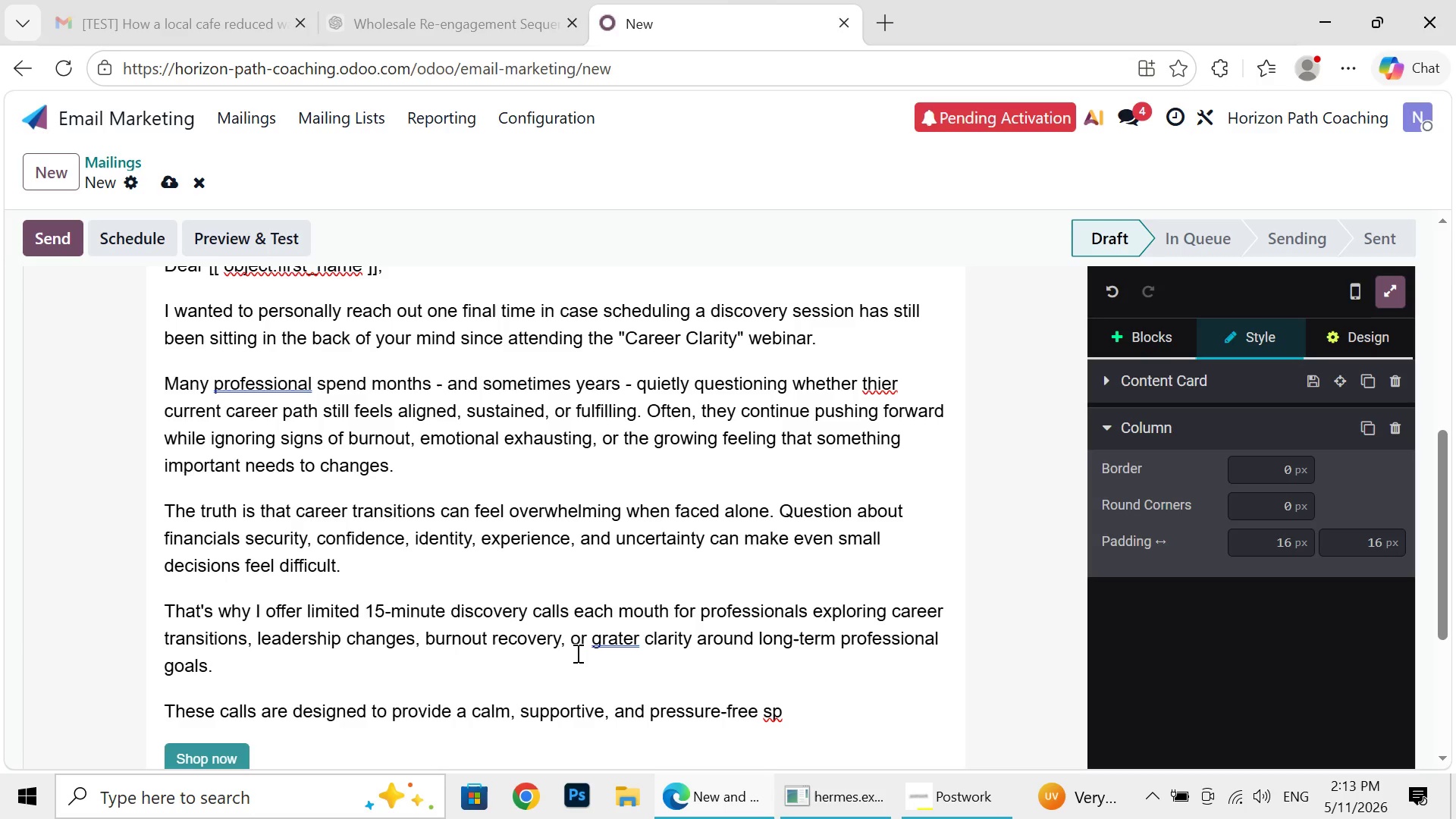 
key(Backspace)
key(Backspace)
type(space to discuss:)
 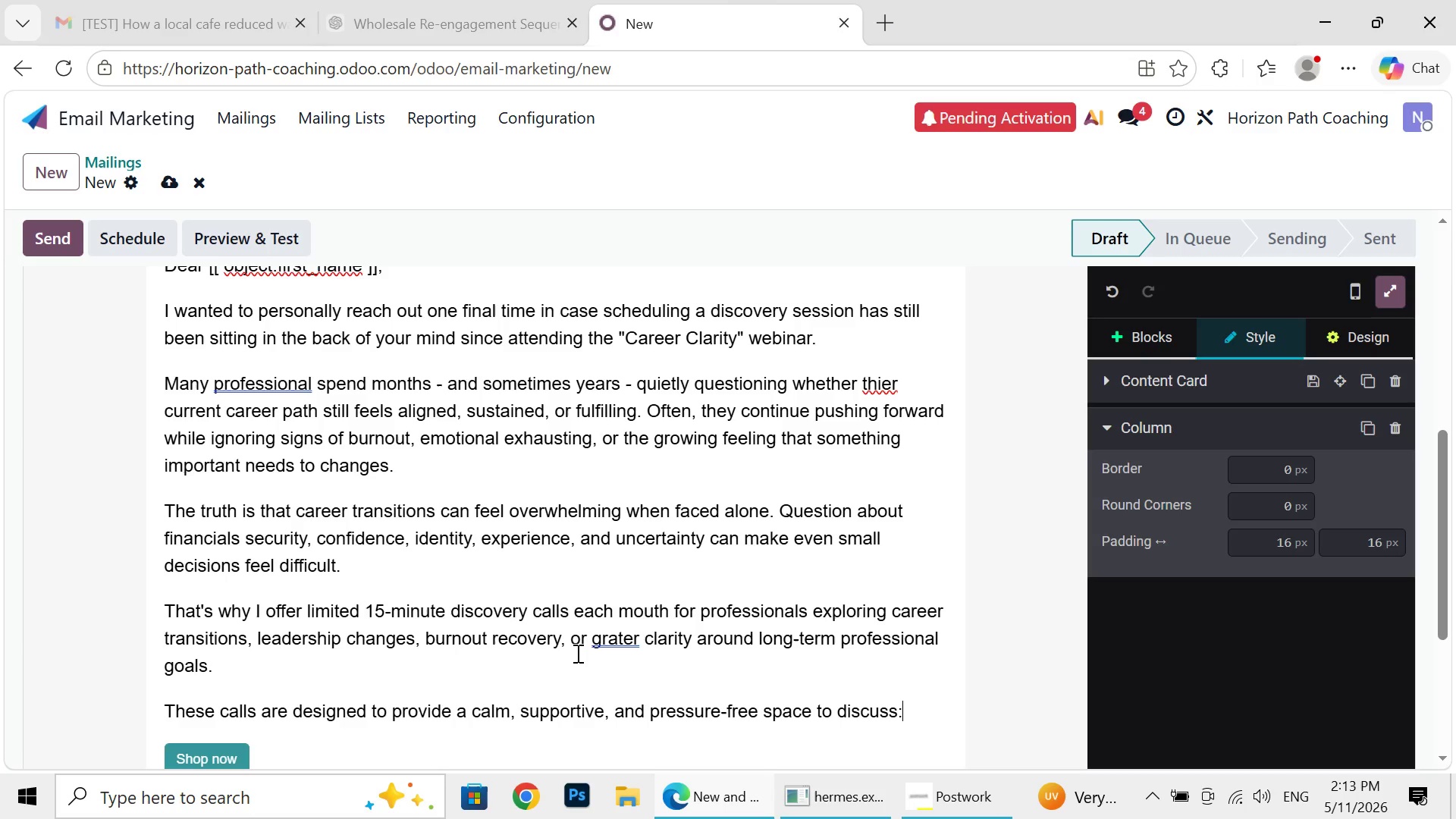 
key(Enter)
 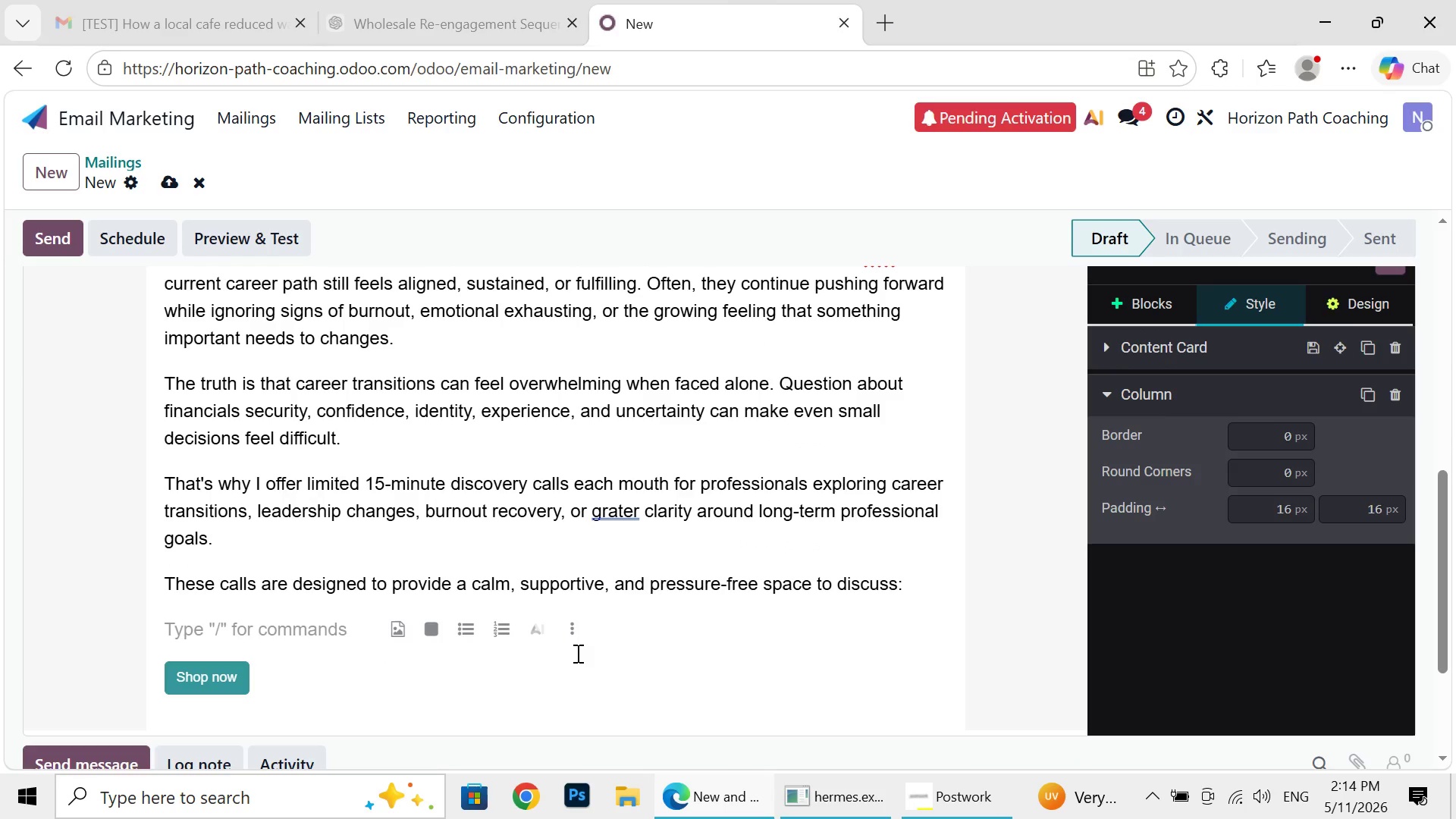 
wait(16.73)
 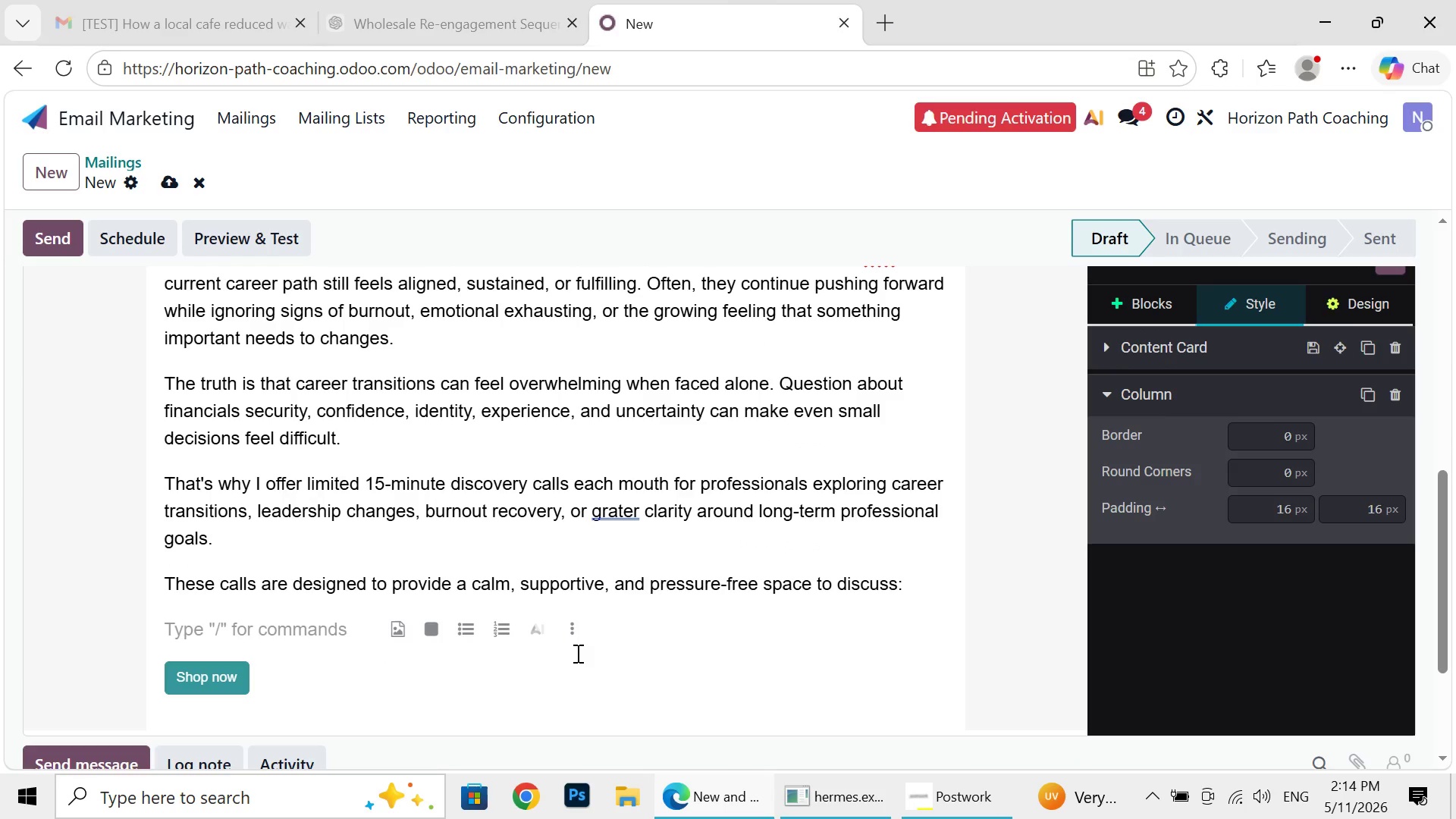 
type(What )
 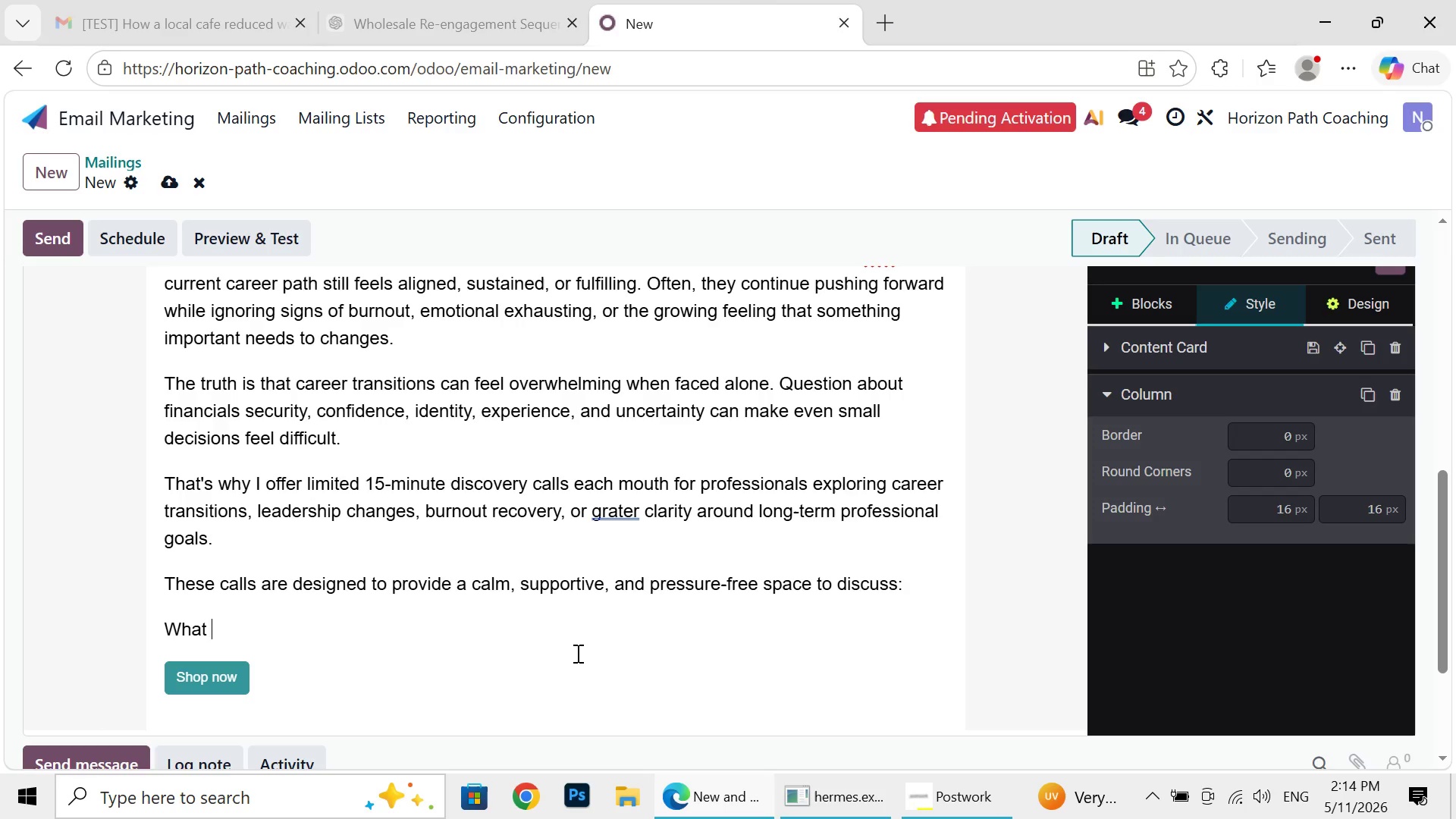 
wait(6.31)
 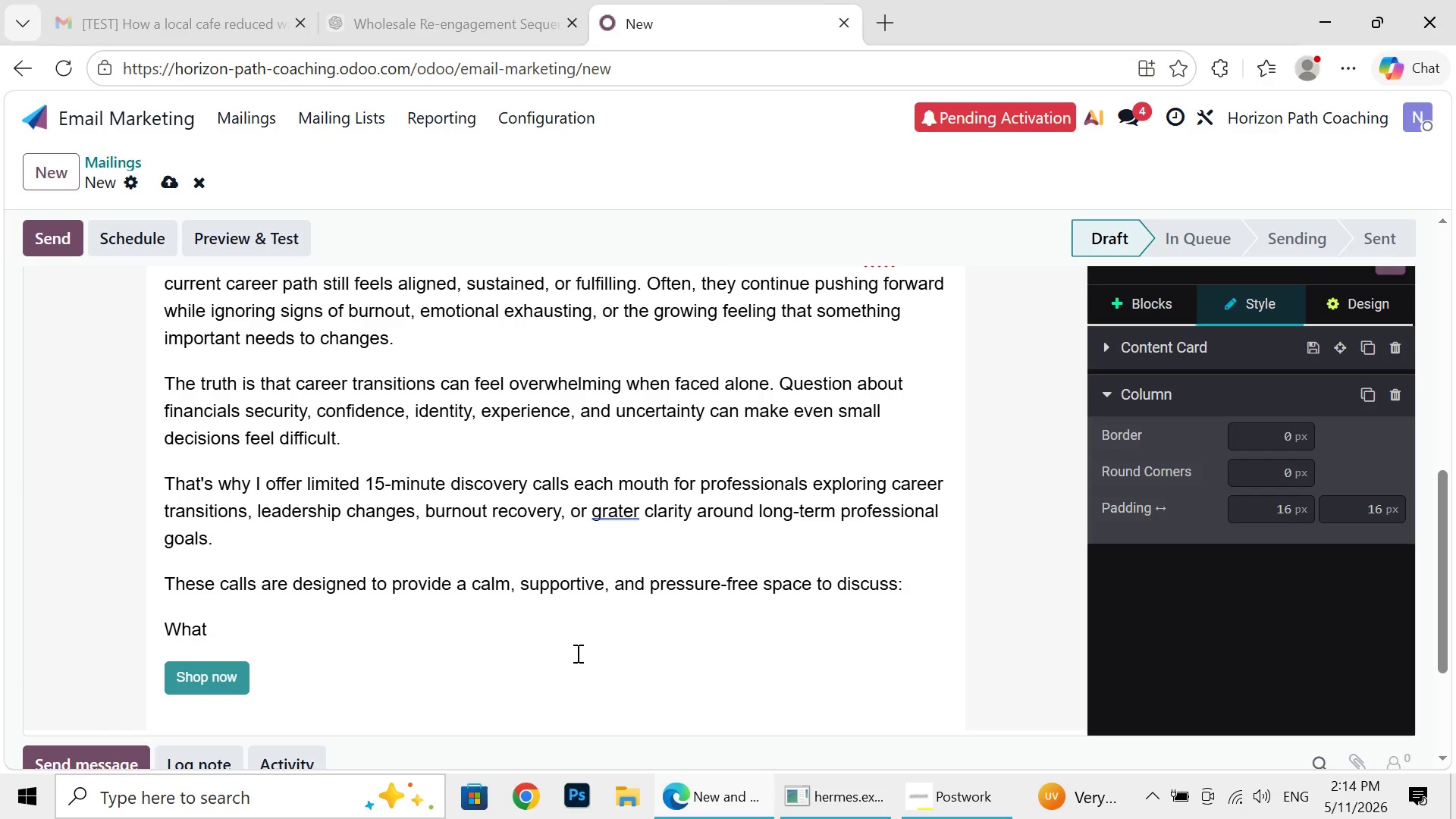 
key(Backspace)
 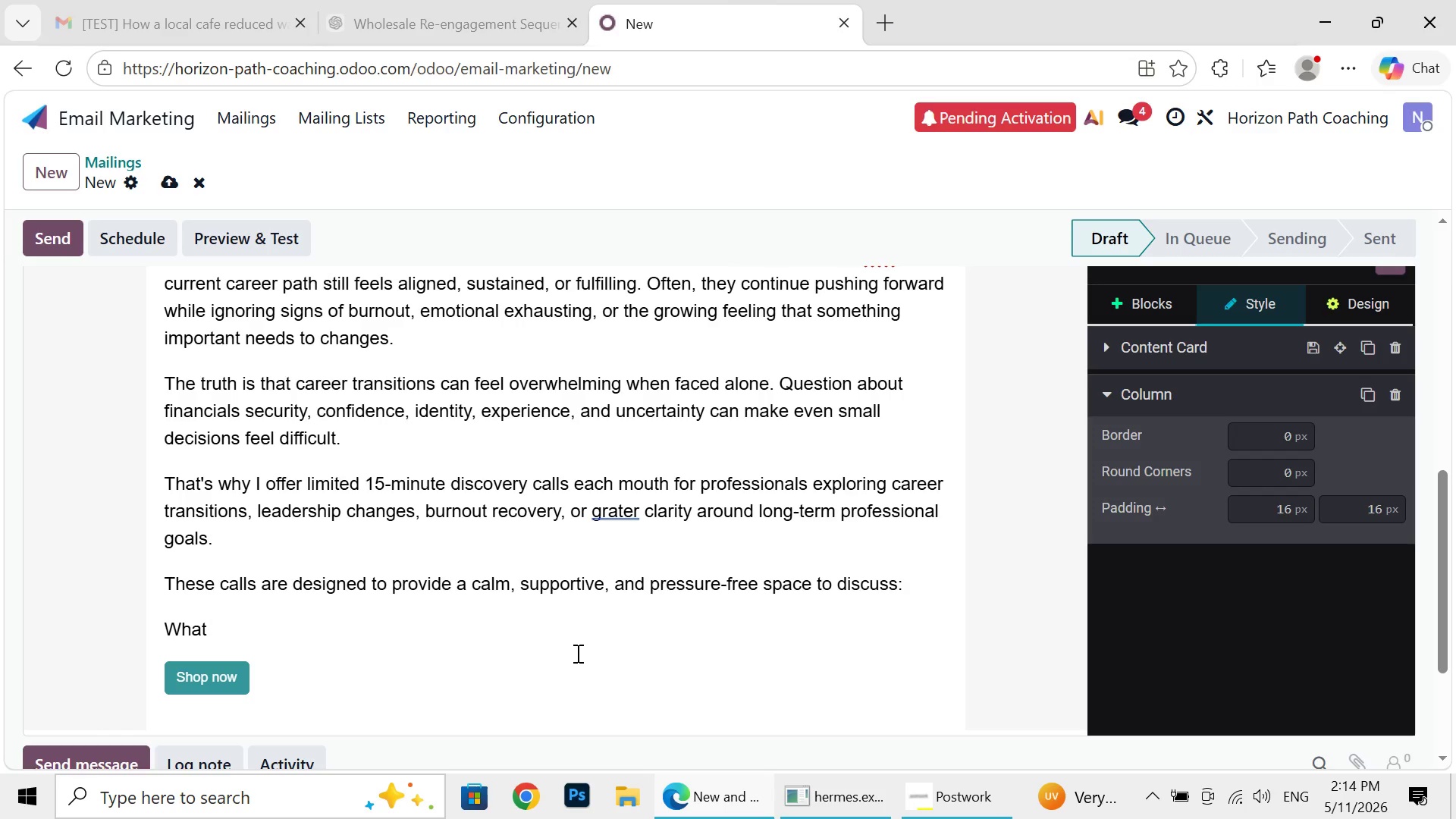 
key(Space)
 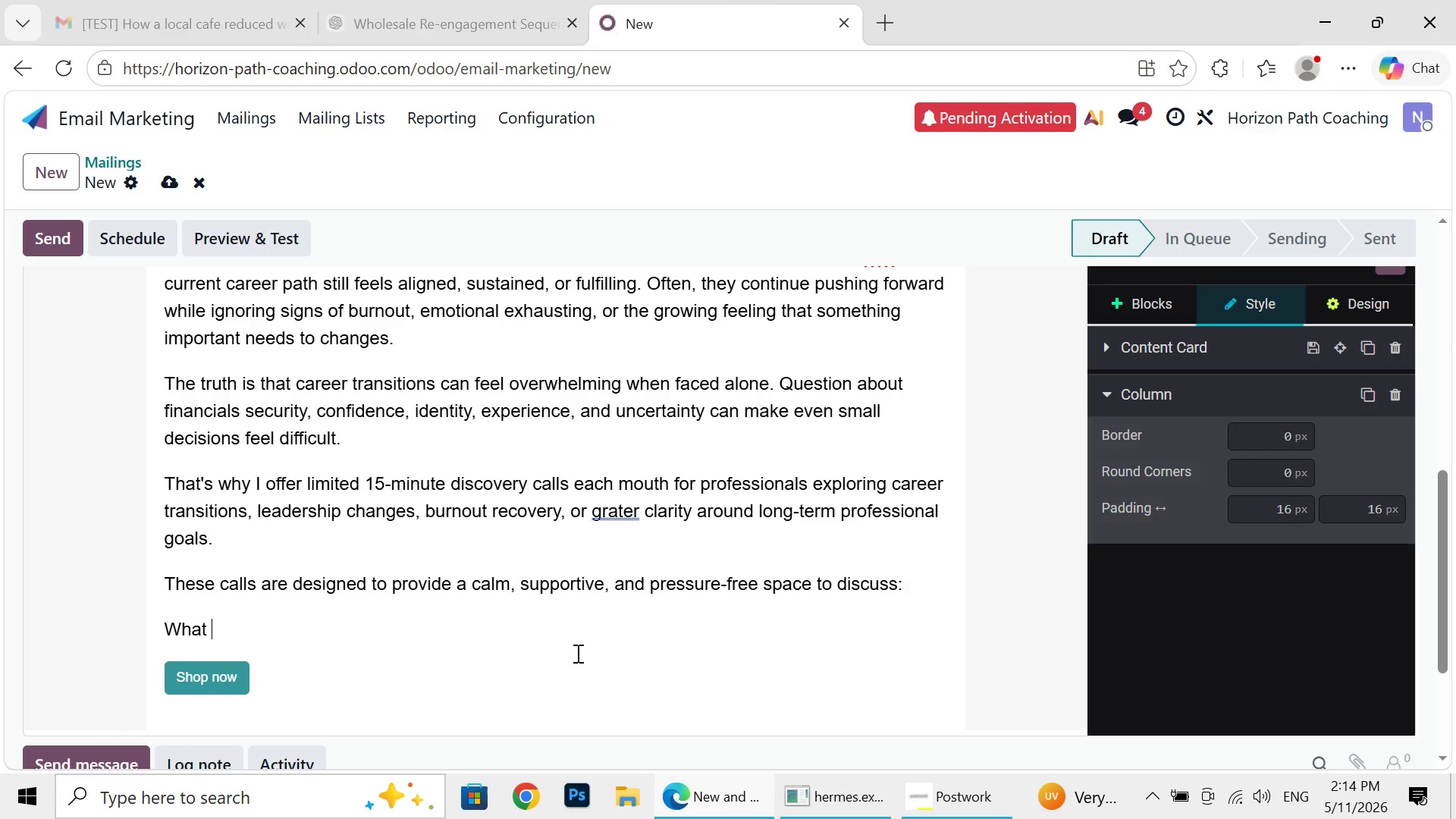 
wait(5.8)
 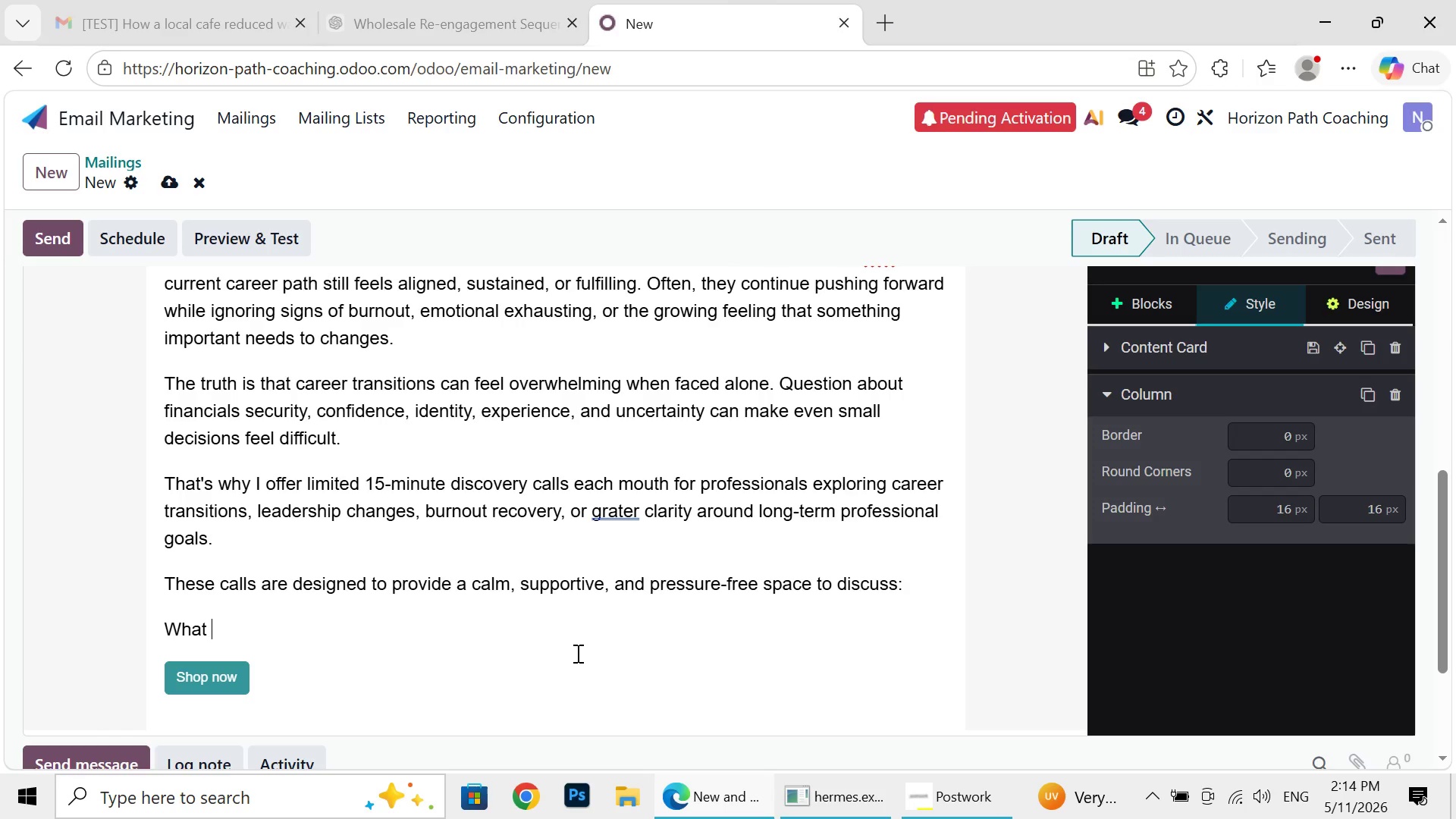 
type( )
key(Backspace)
key(Backspace)
type( may )
 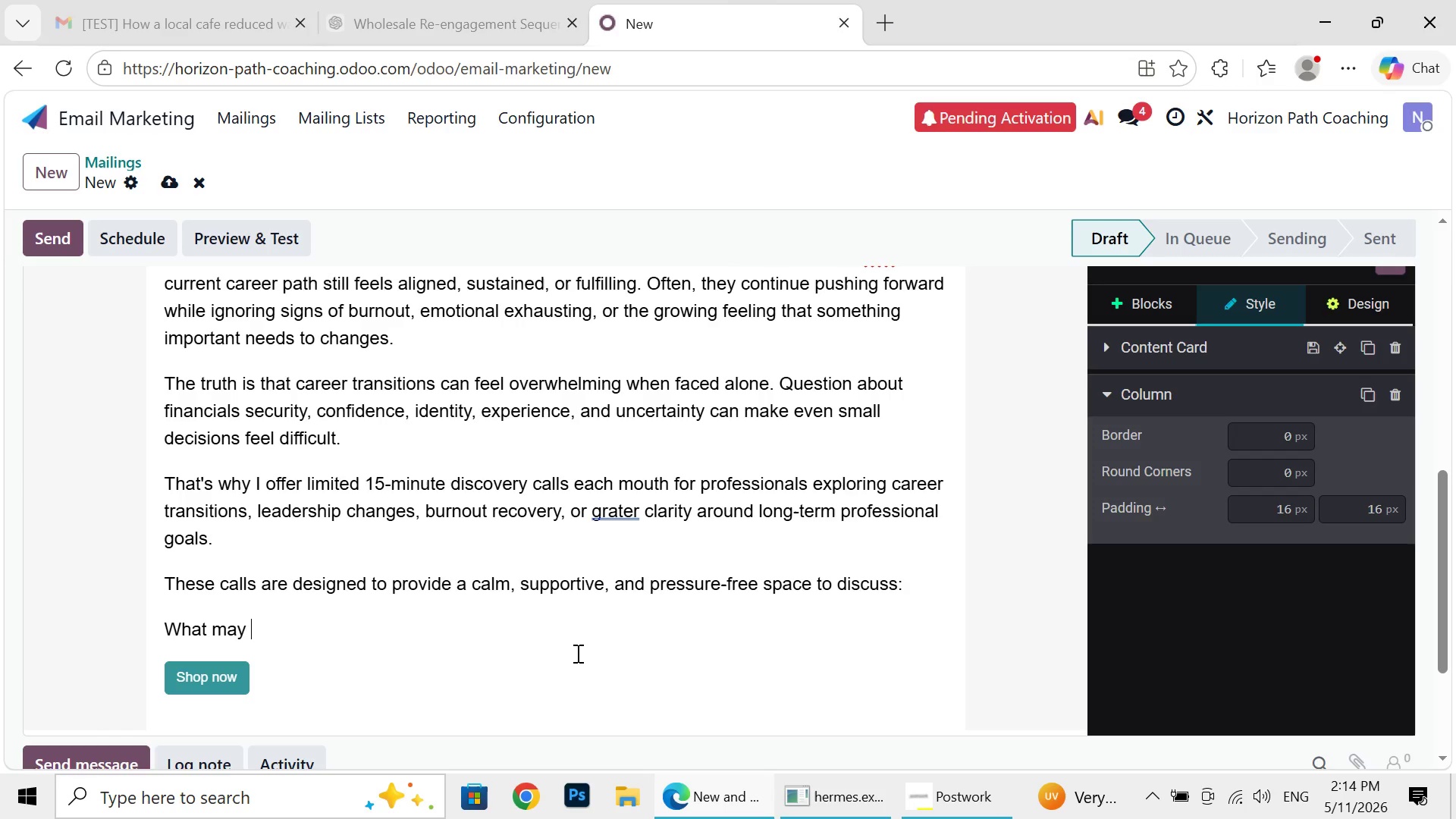 
type(currently d)
key(Backspace)
type(feel unfulf)
 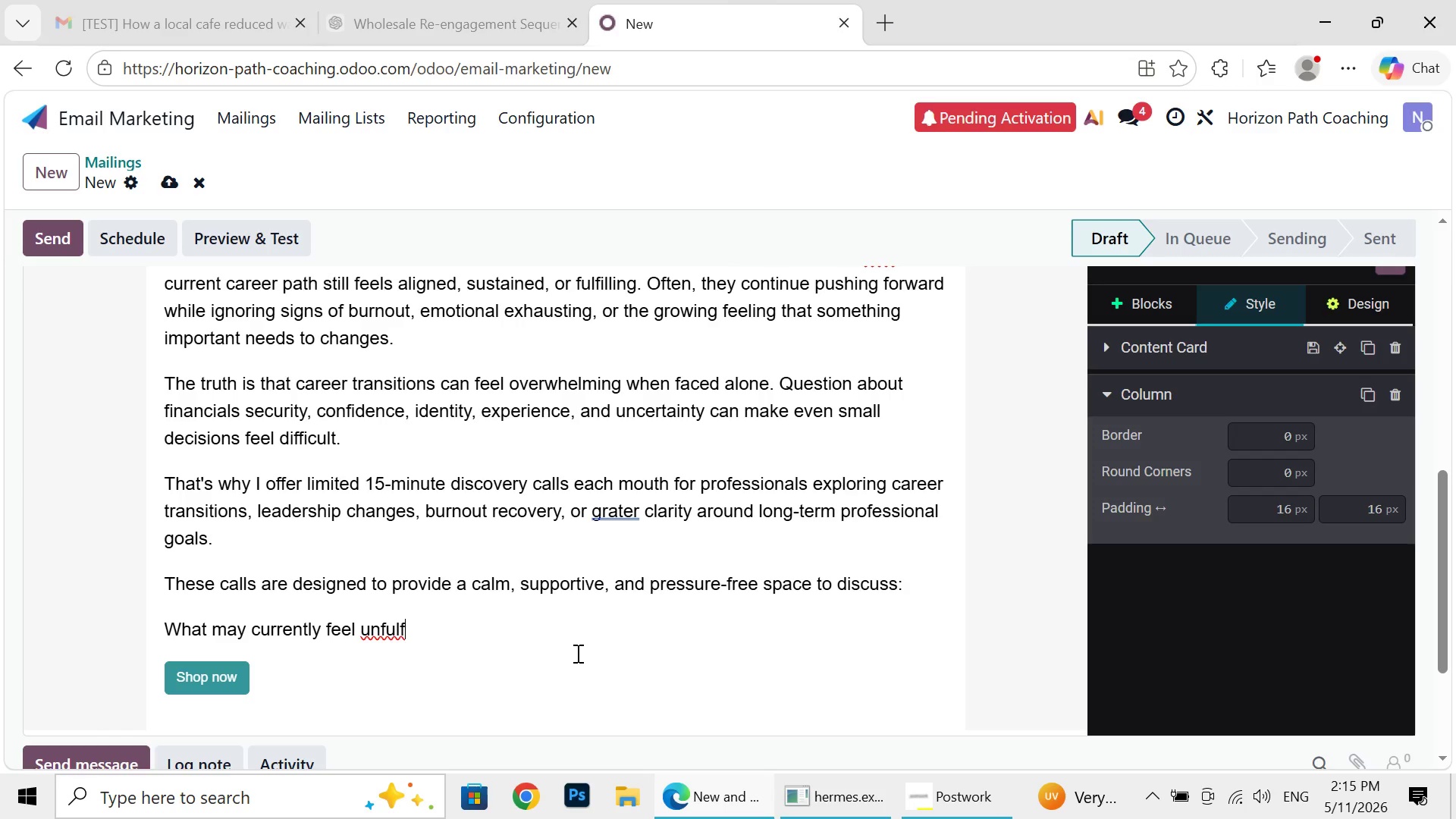 
key(Backspace)
key(Backspace)
key(Backspace)
key(Backspace)
key(Backspace)
type(unfulfilling or misali)
 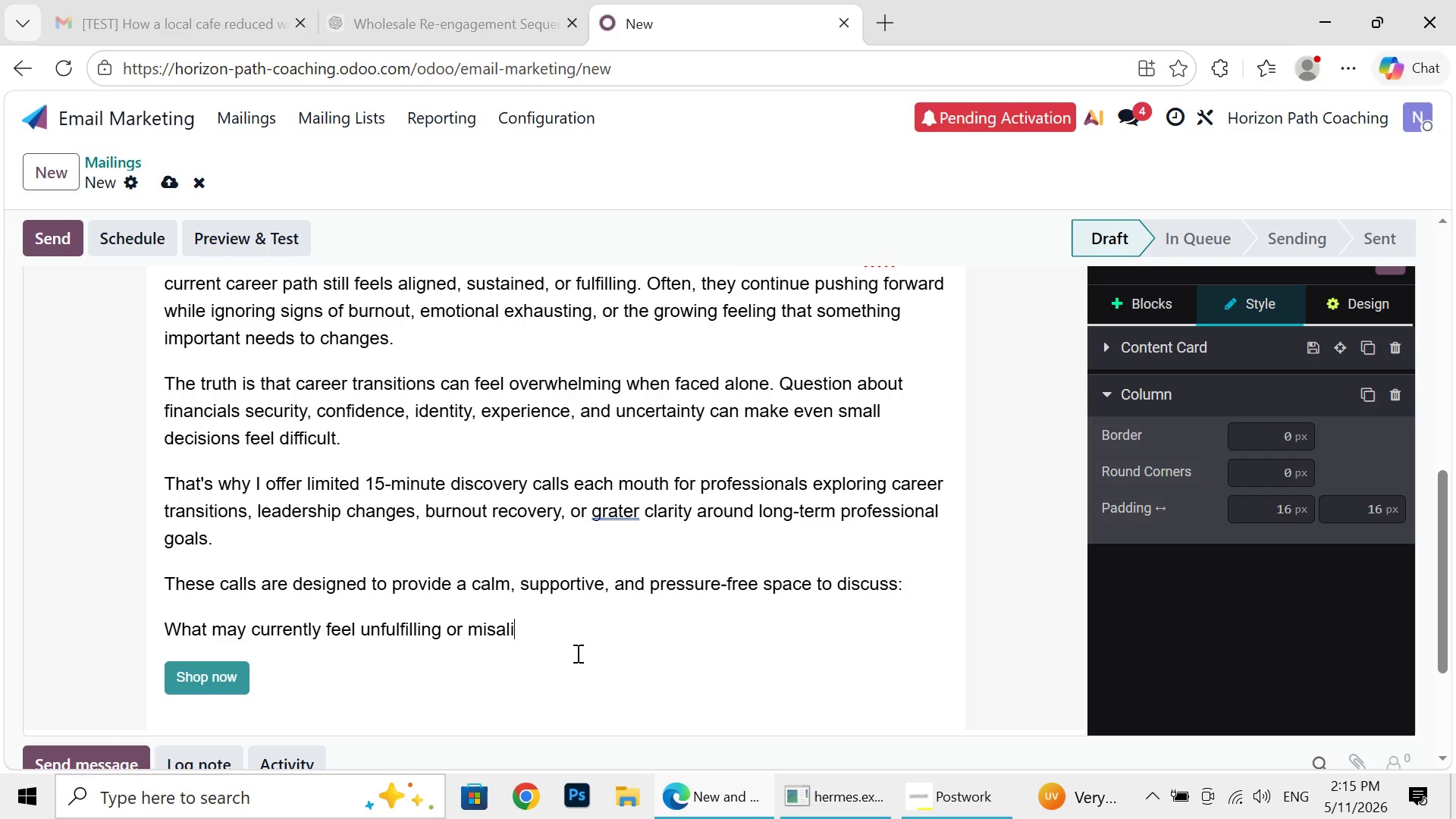 
type(gned )
 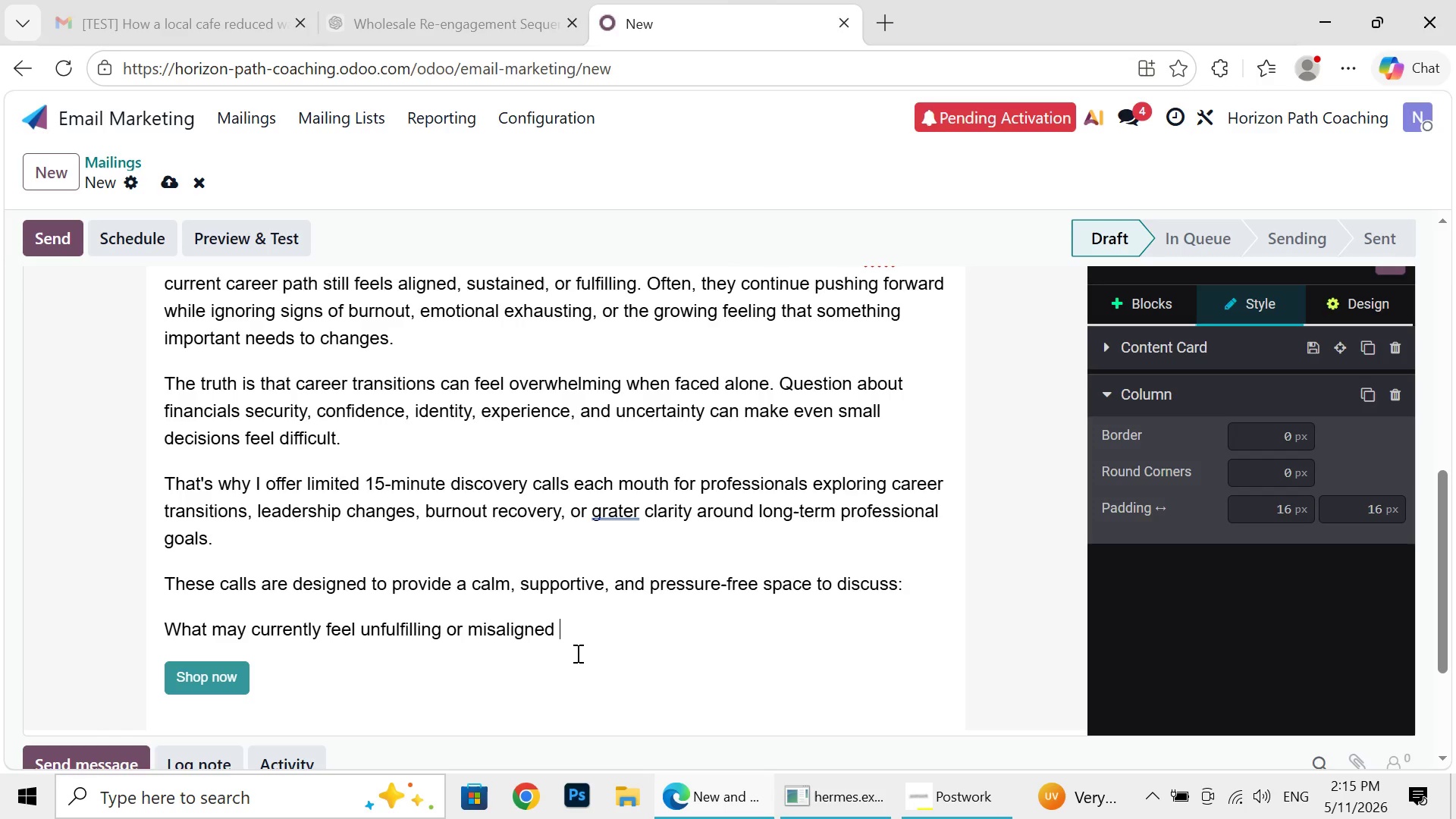 
type(in you)
 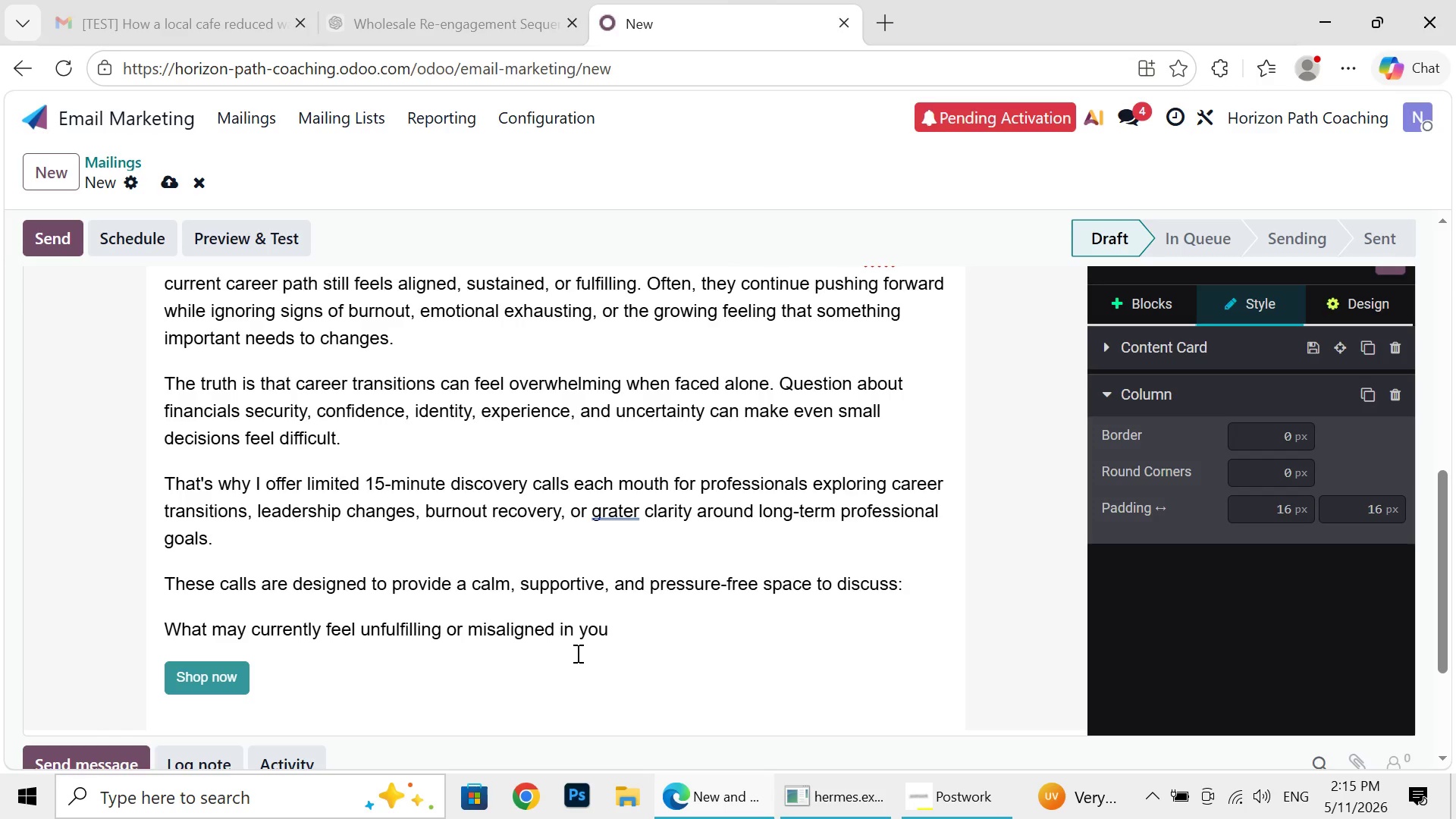 
type( eork)
key(Backspace)
key(Backspace)
key(Backspace)
key(Backspace)
type(work )
 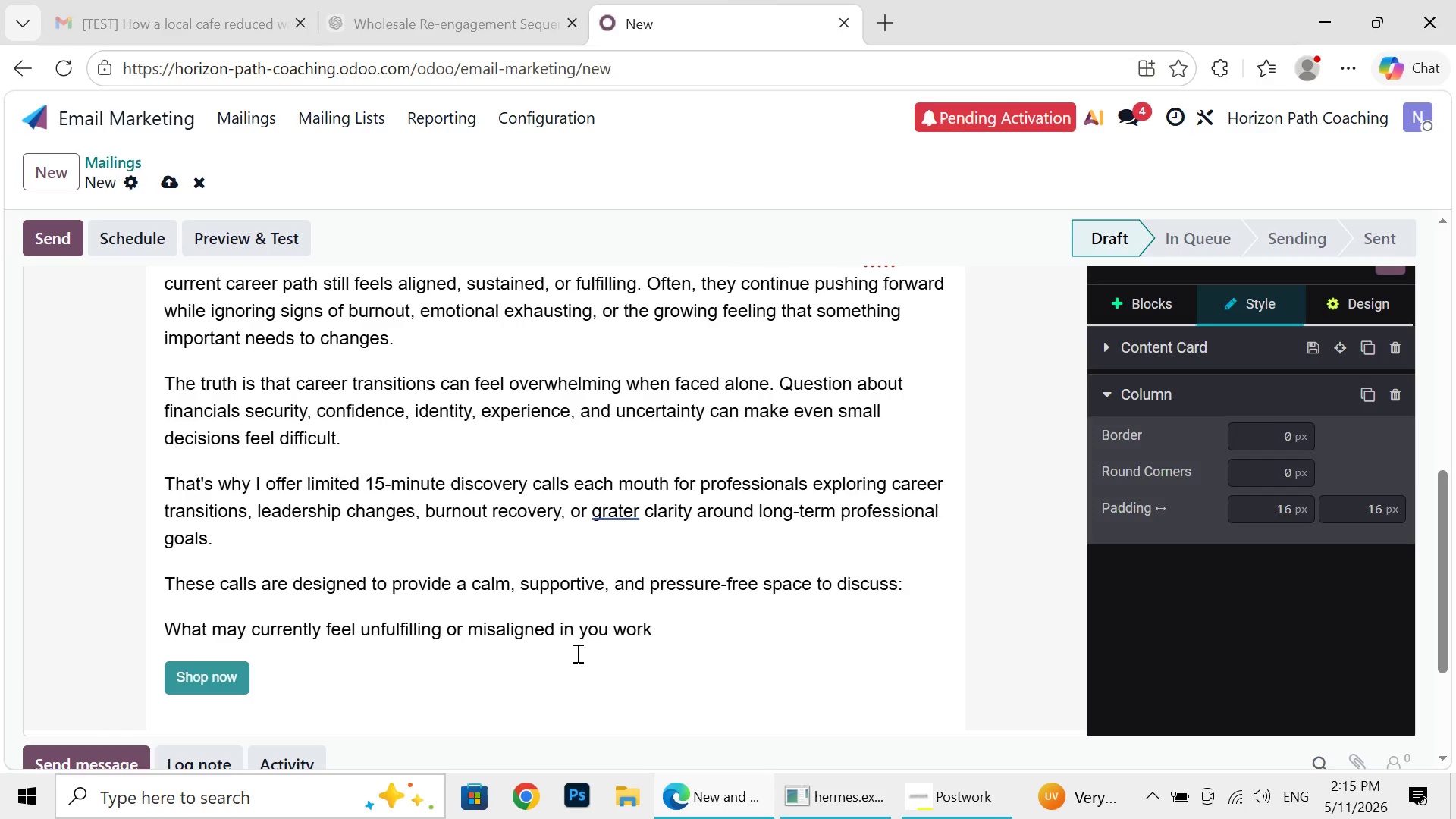 
key(Space)
 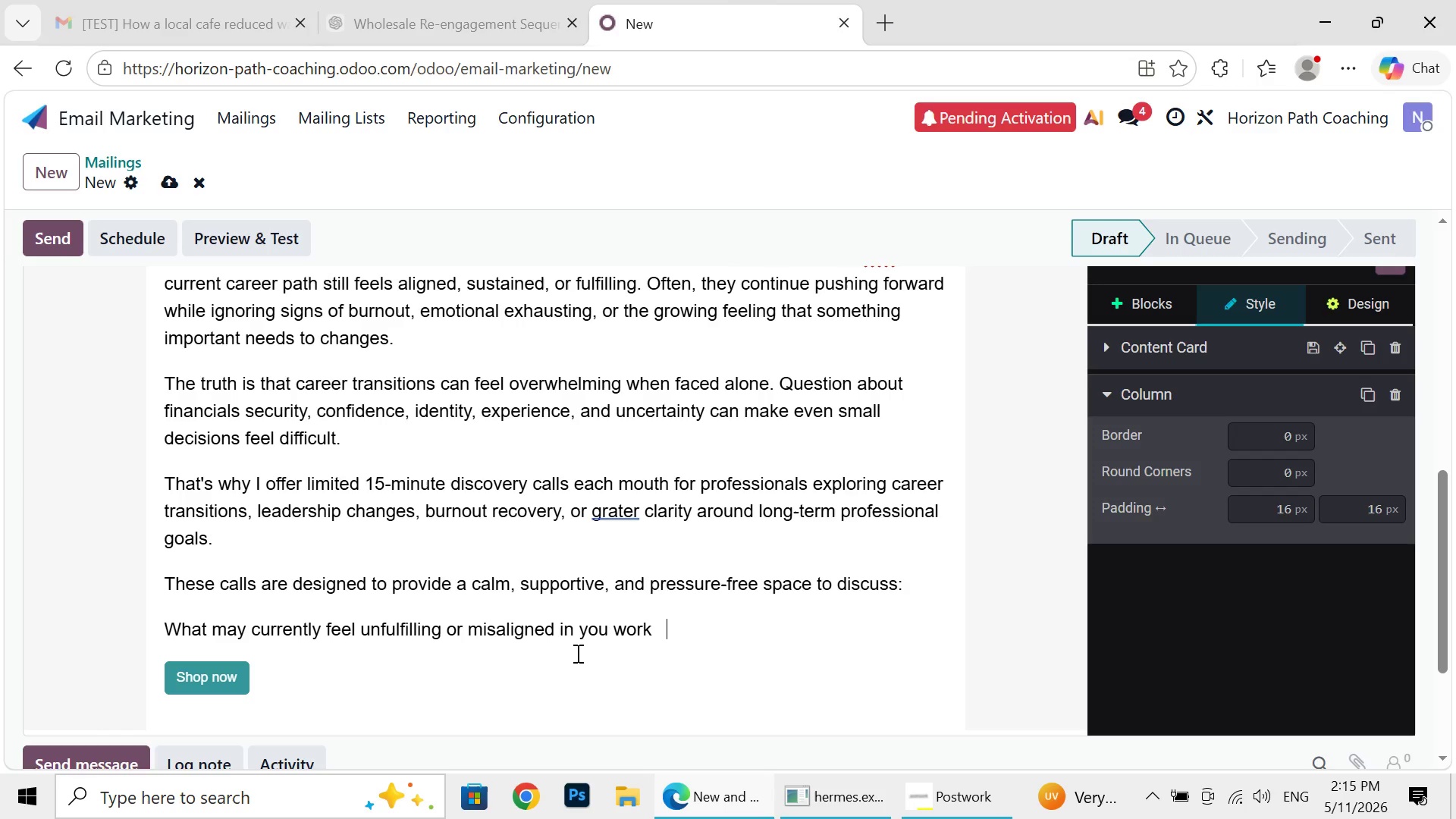 
key(Space)
 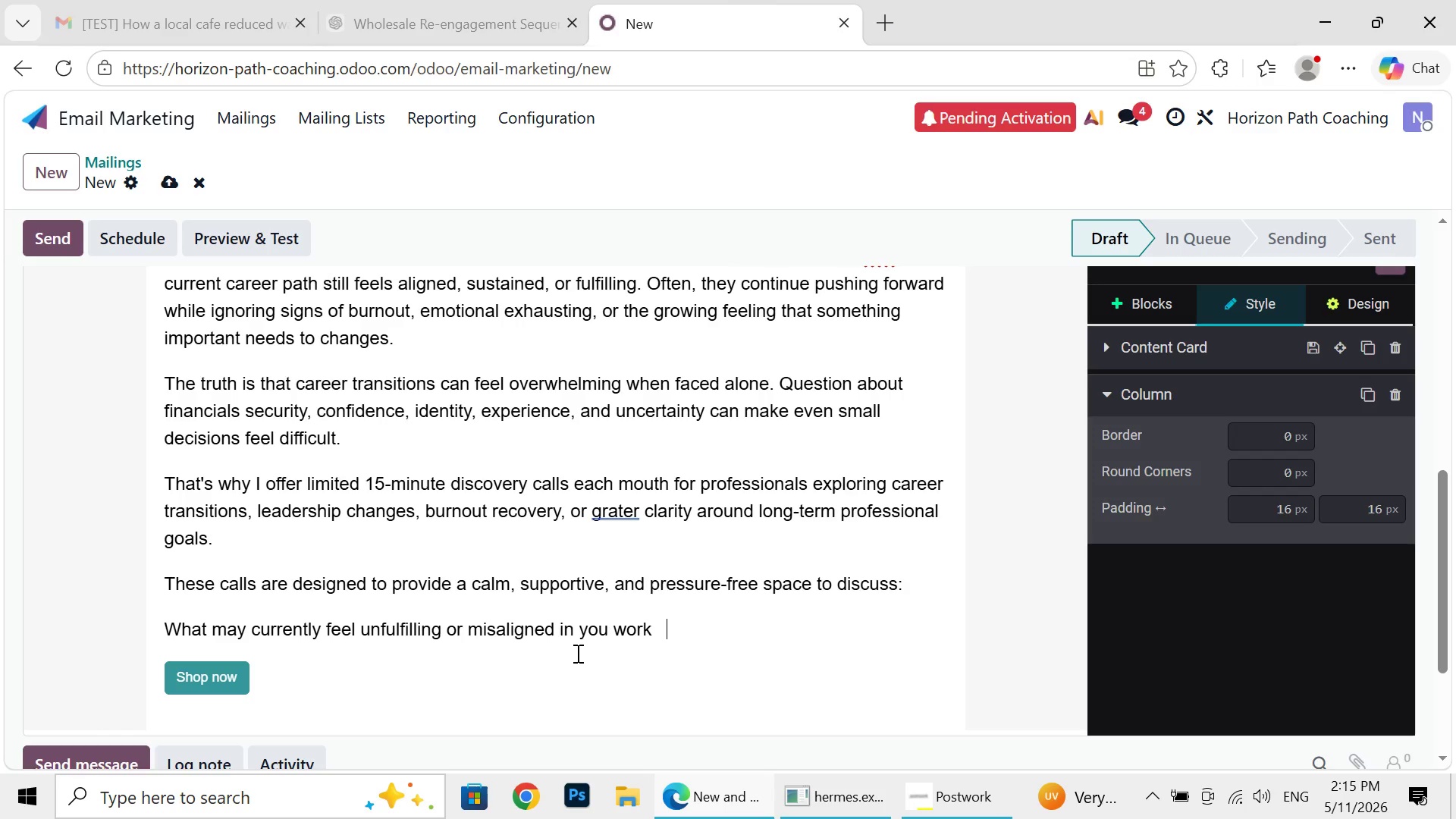 
key(Space)
 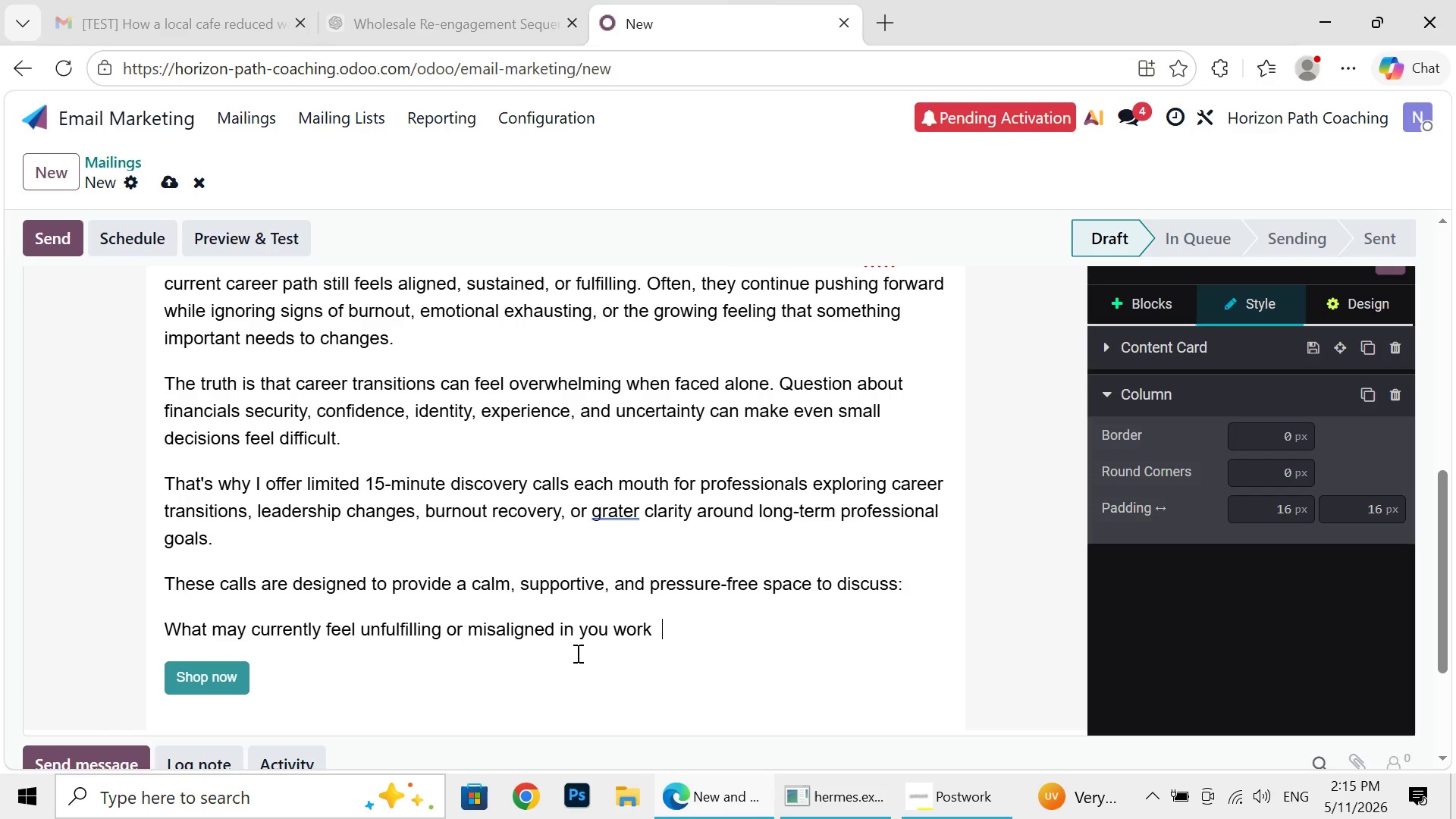 
key(Backspace)
 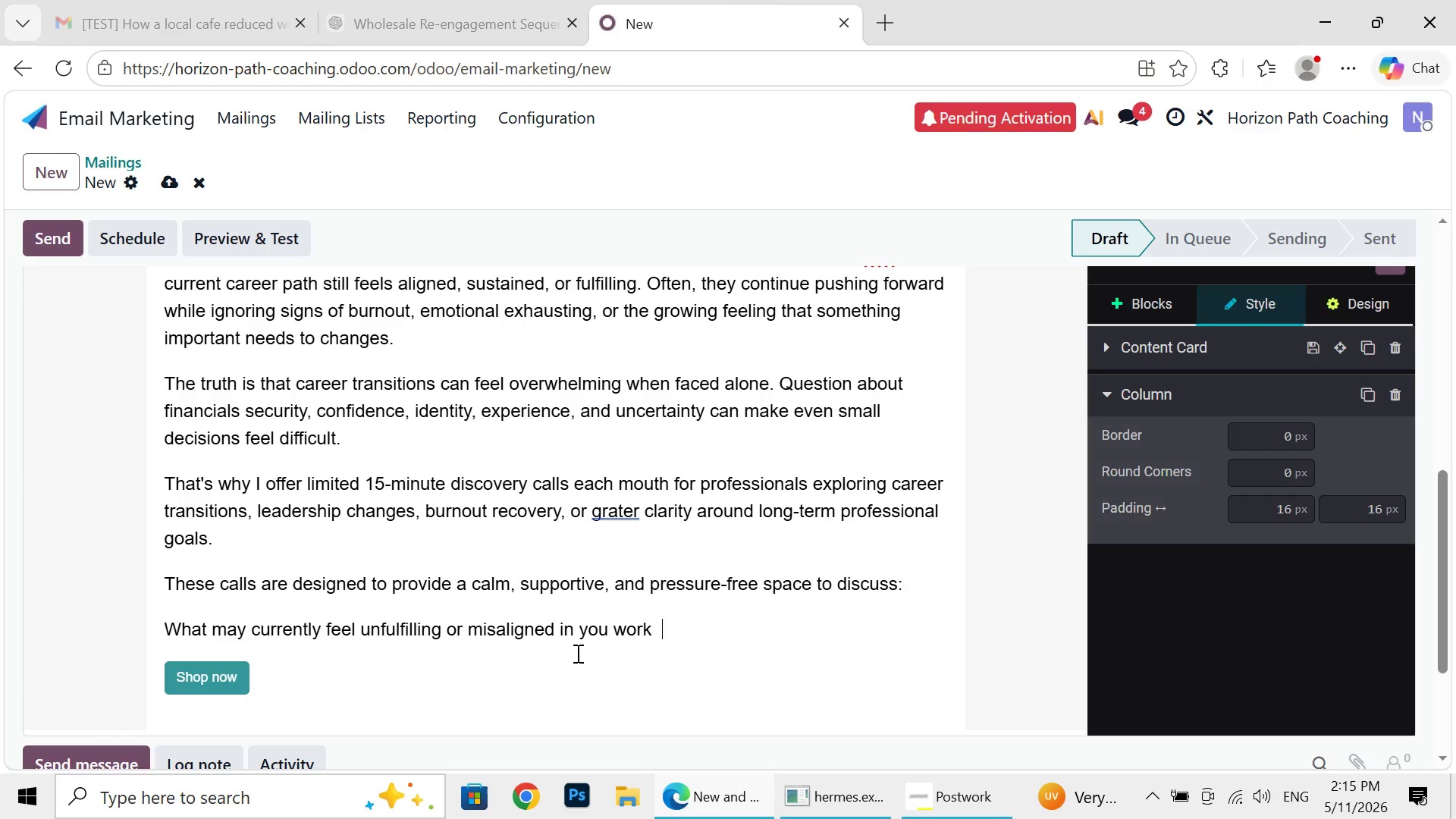 
key(Backspace)
 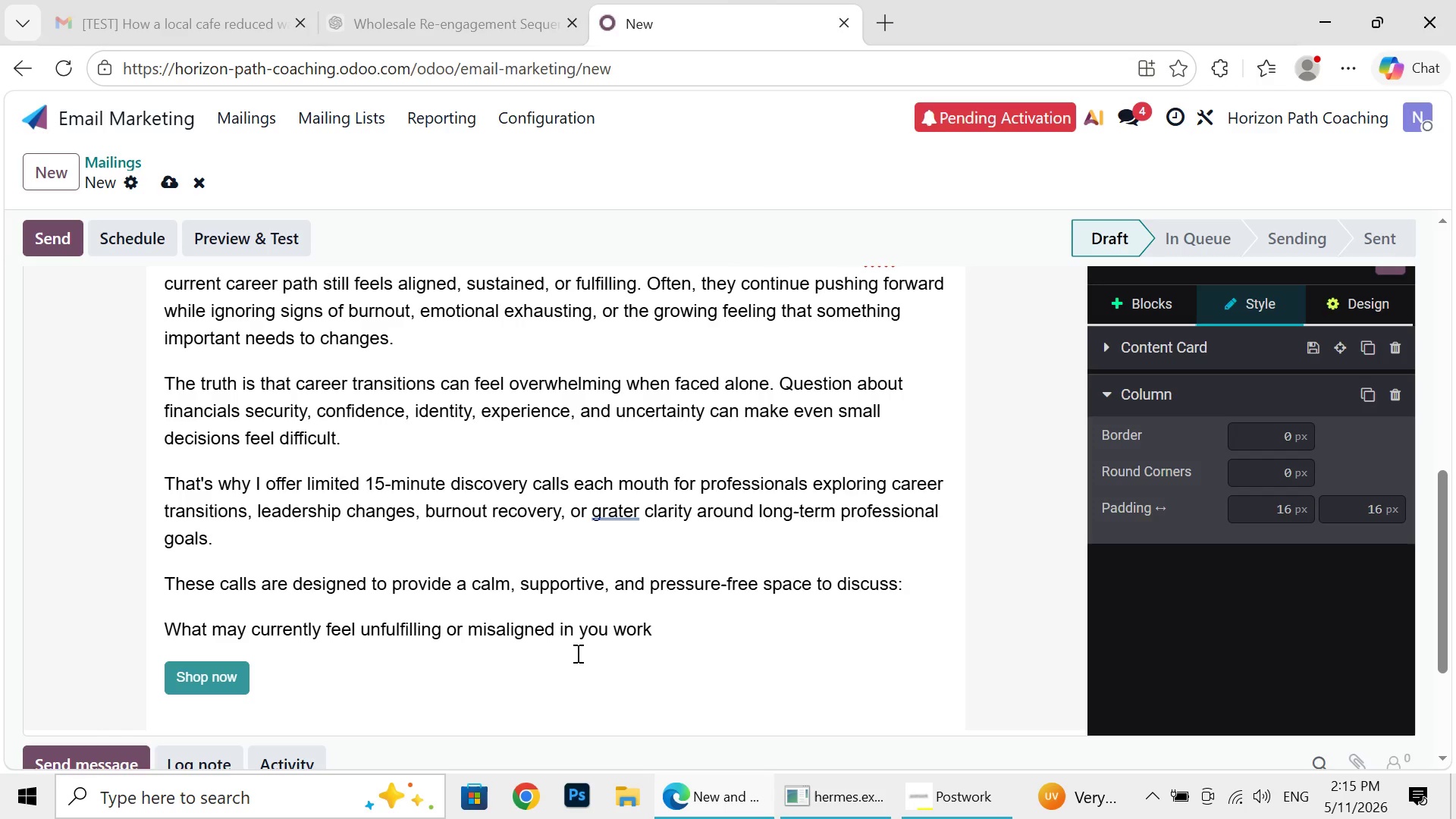 
key(Backspace)
 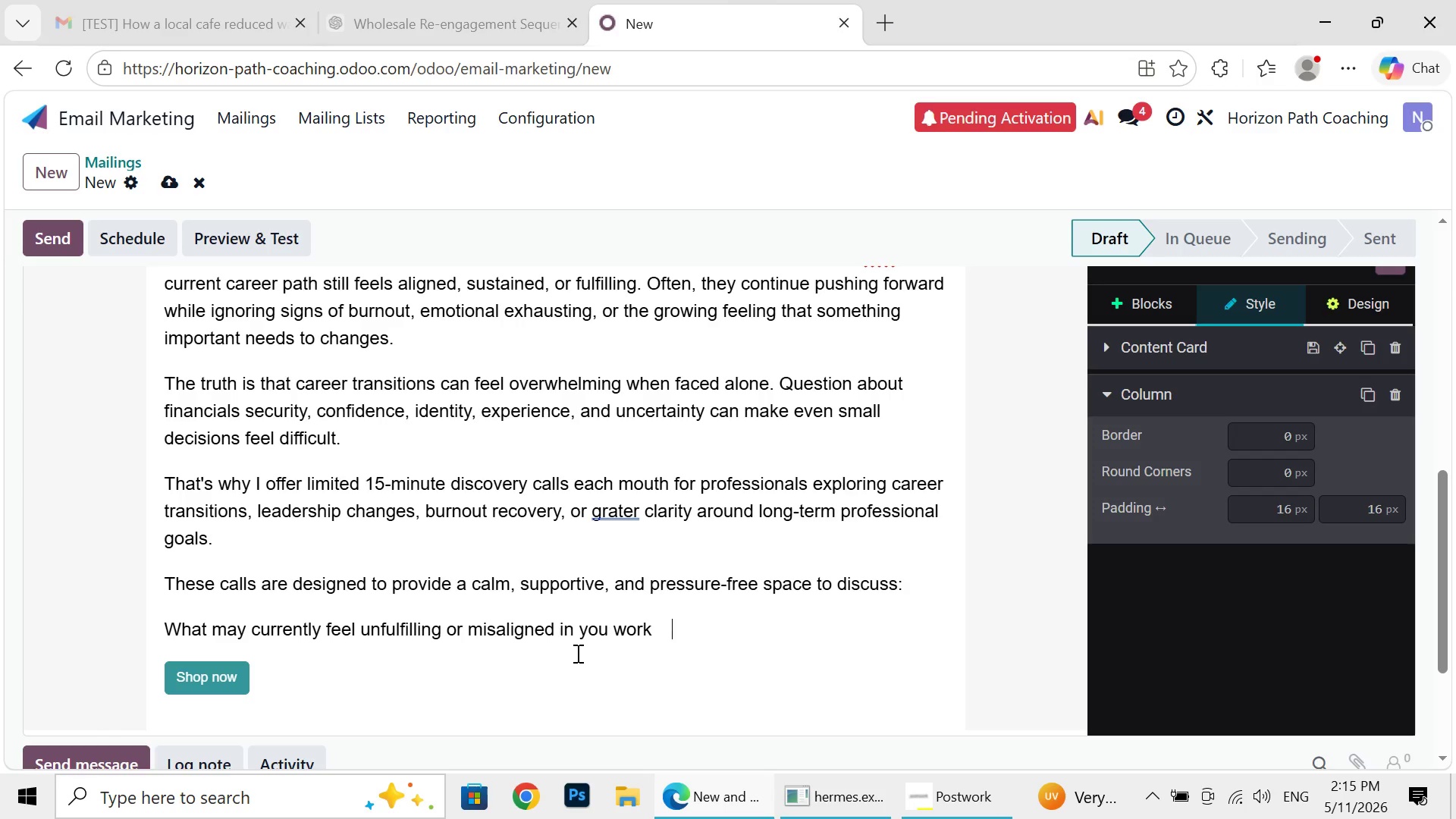 
key(Space)
 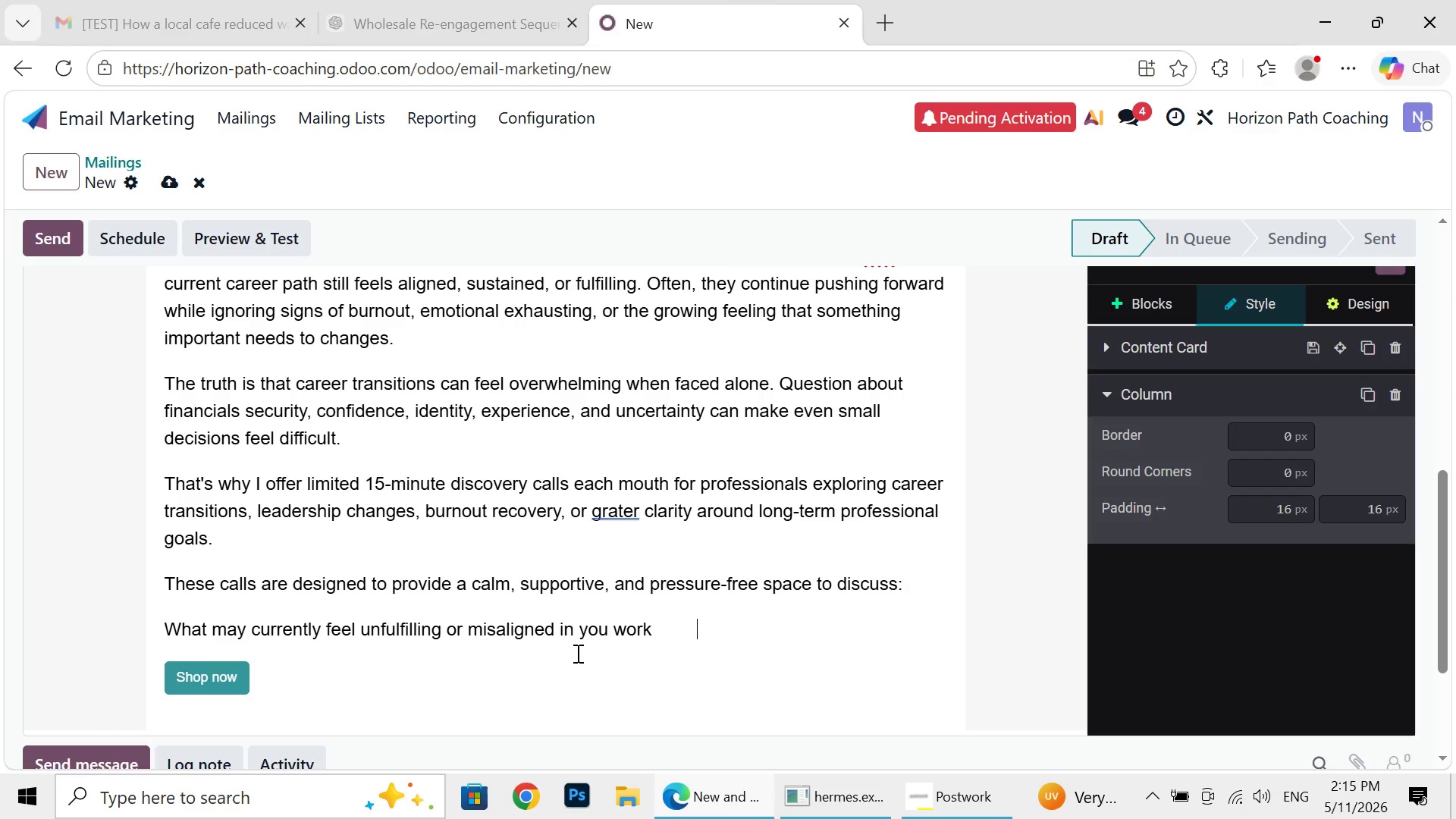 
key(Space)
 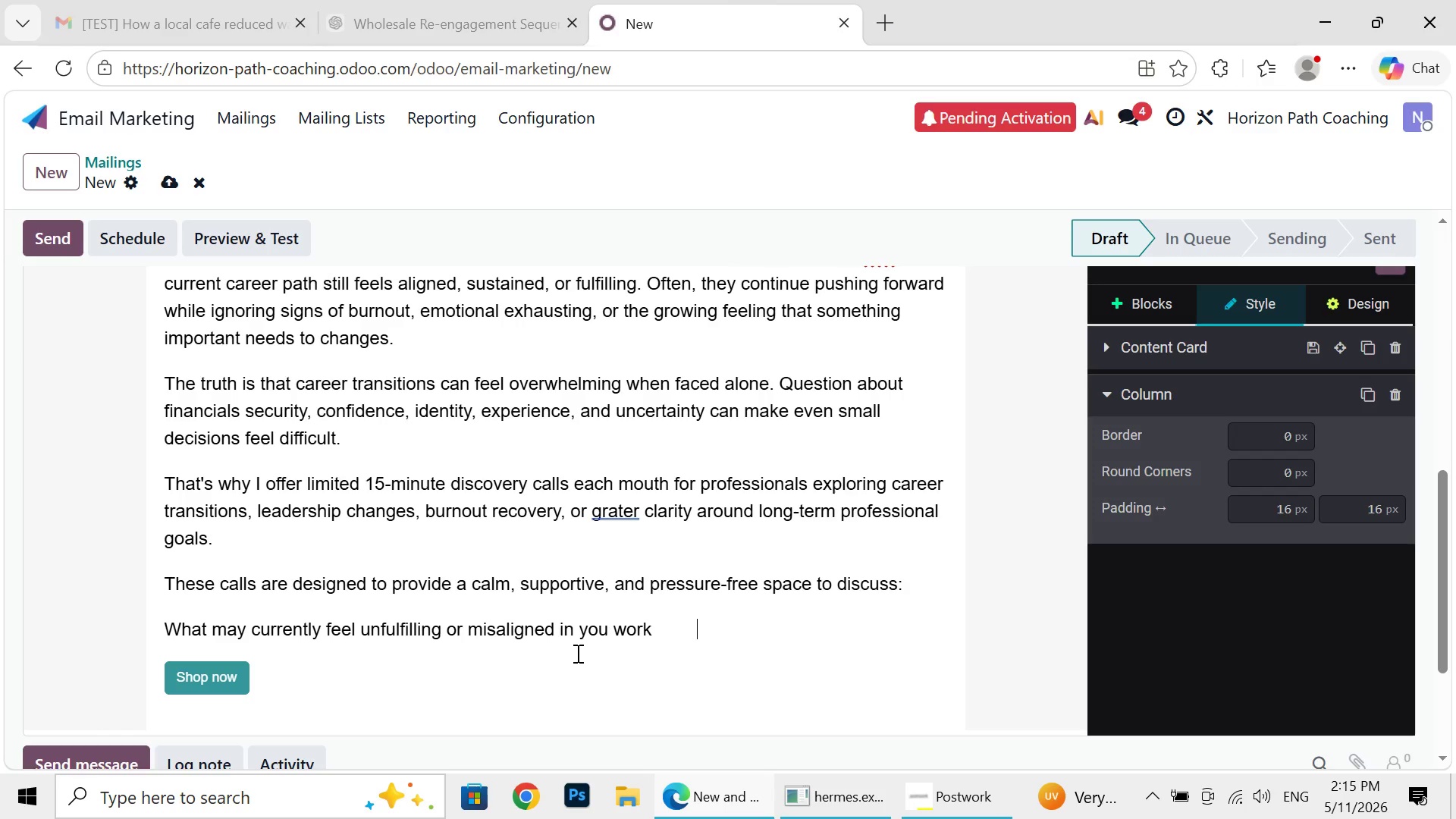 
key(Space)
 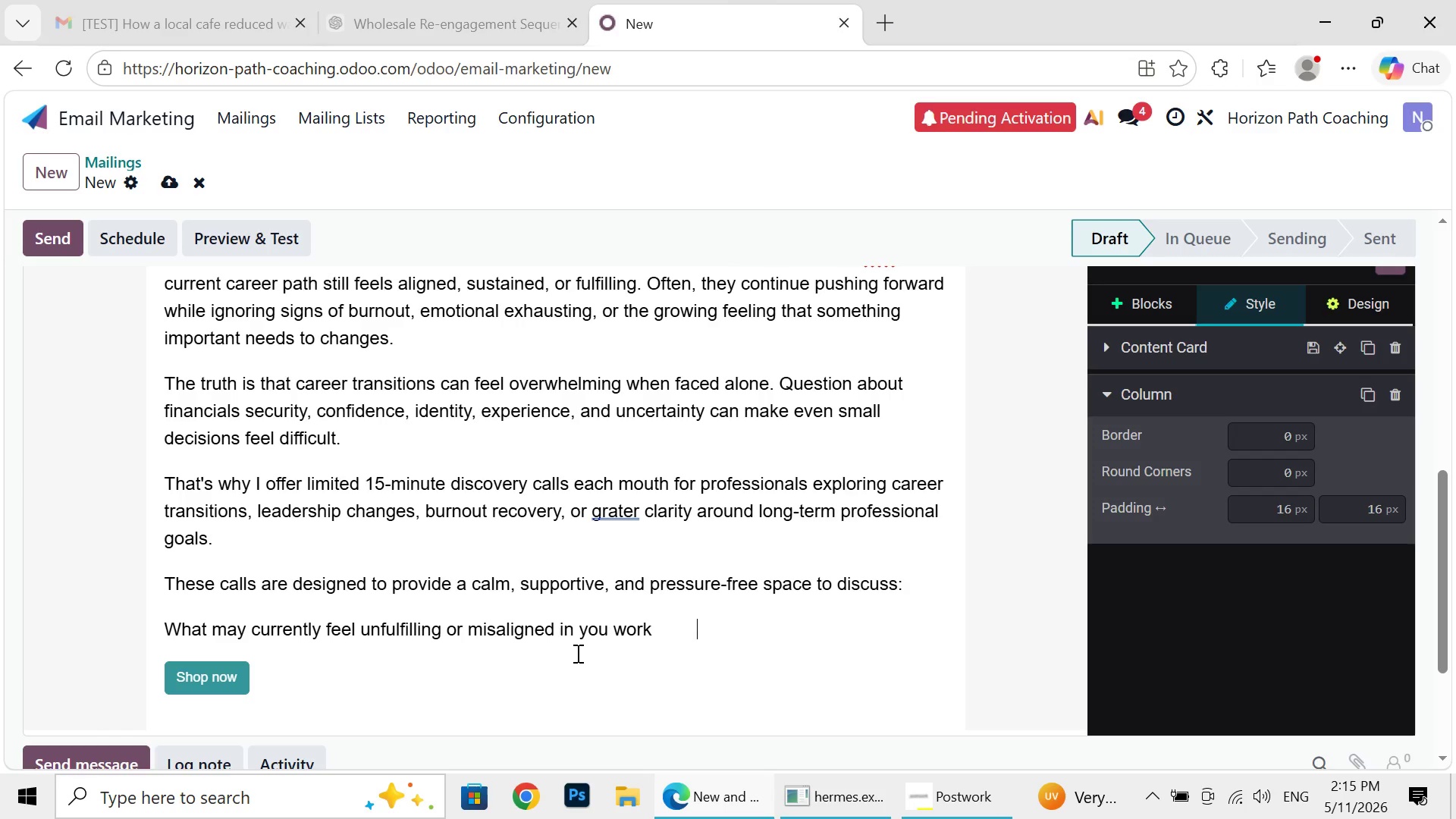 
key(Space)
 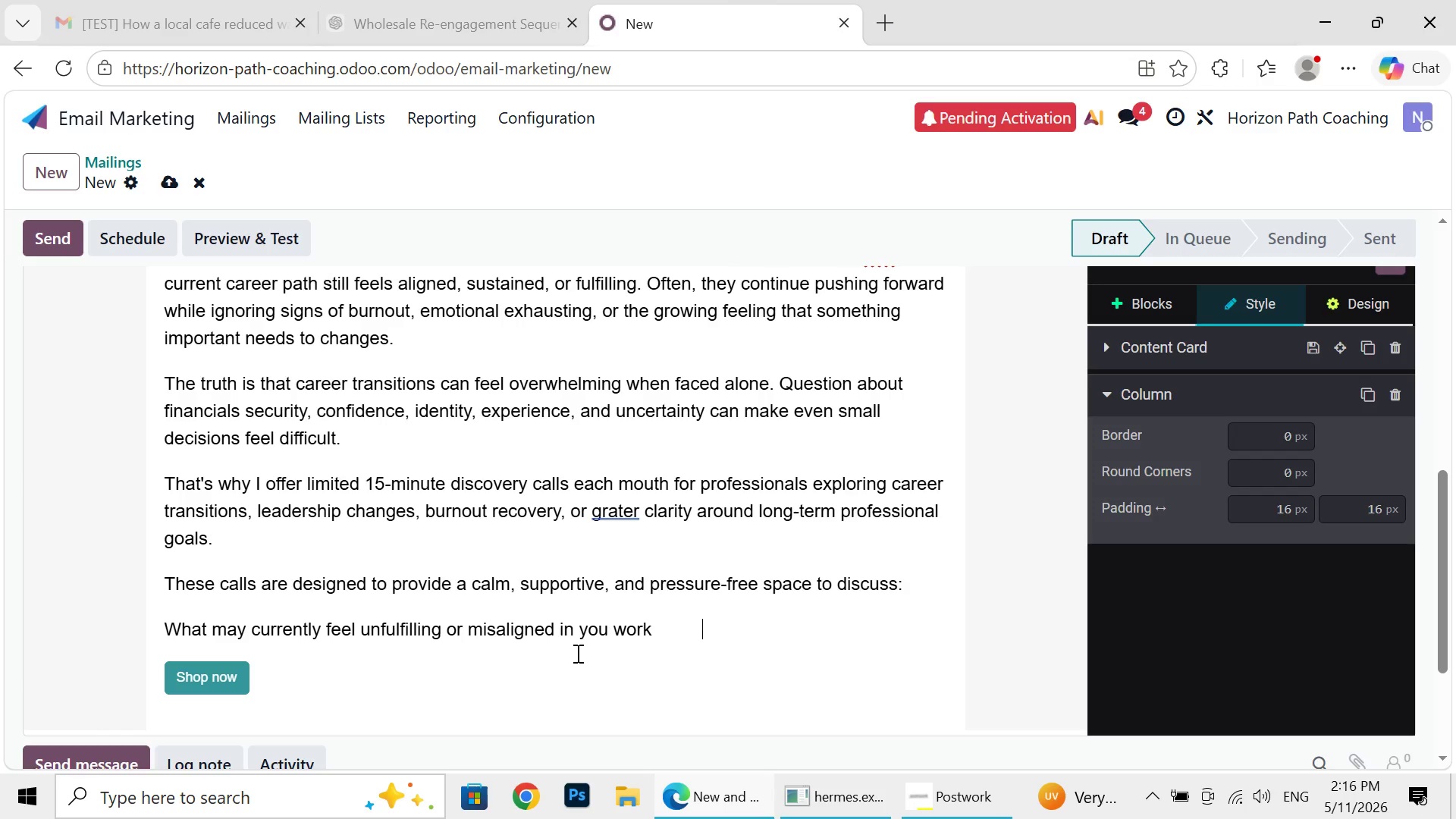 
key(Space)
 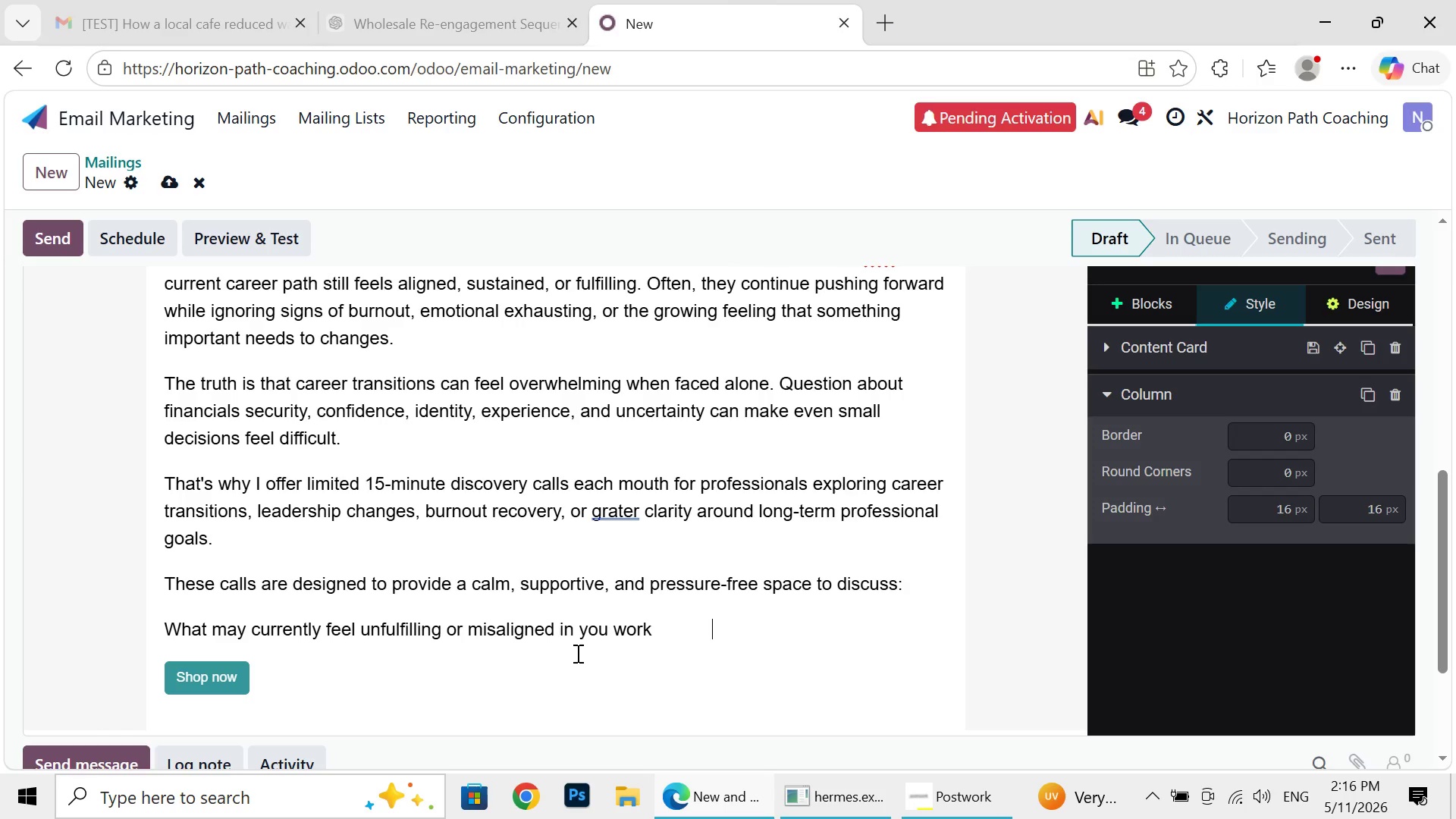 
key(Space)
 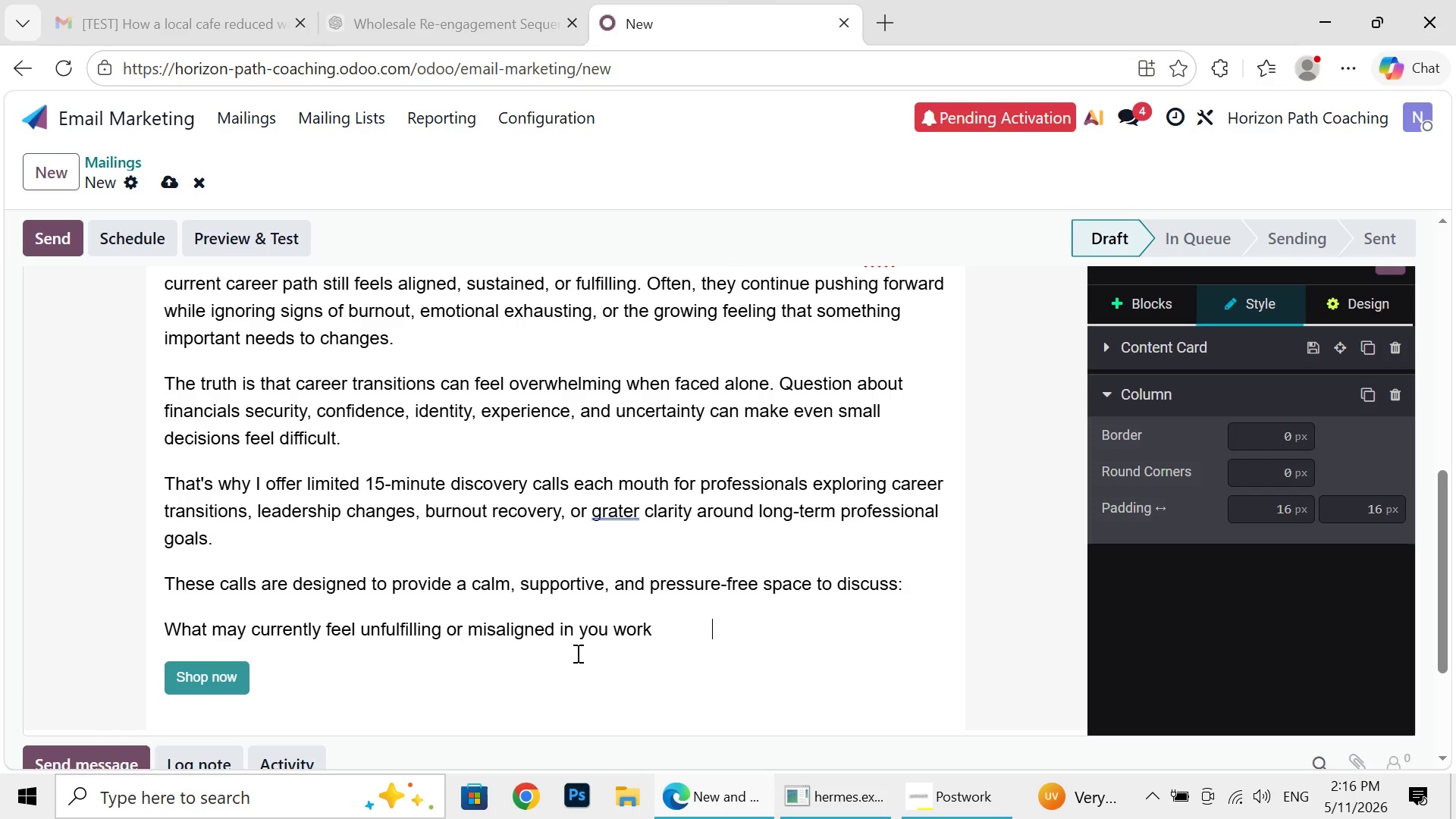 
key(Space)
 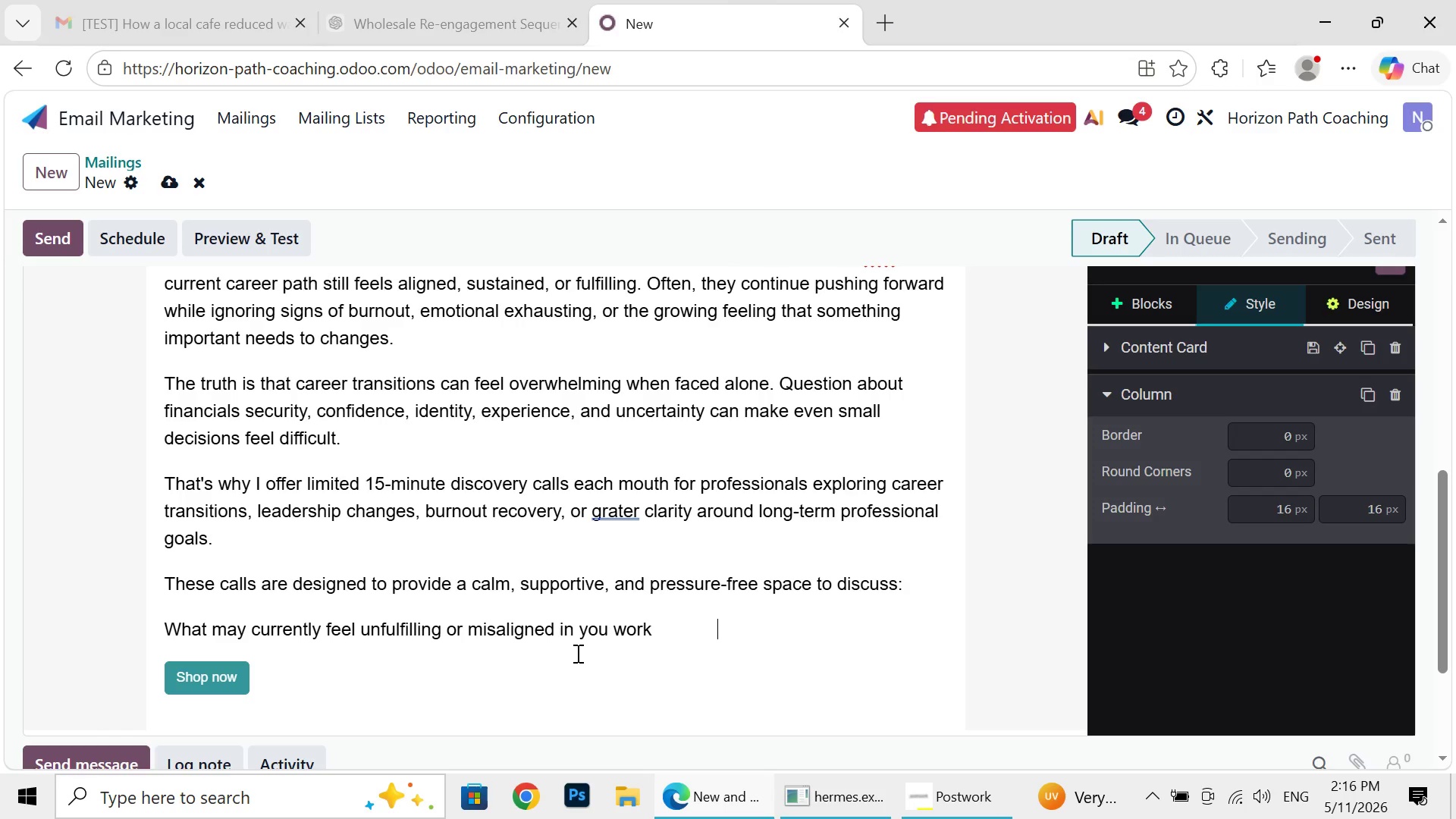 
key(Space)
 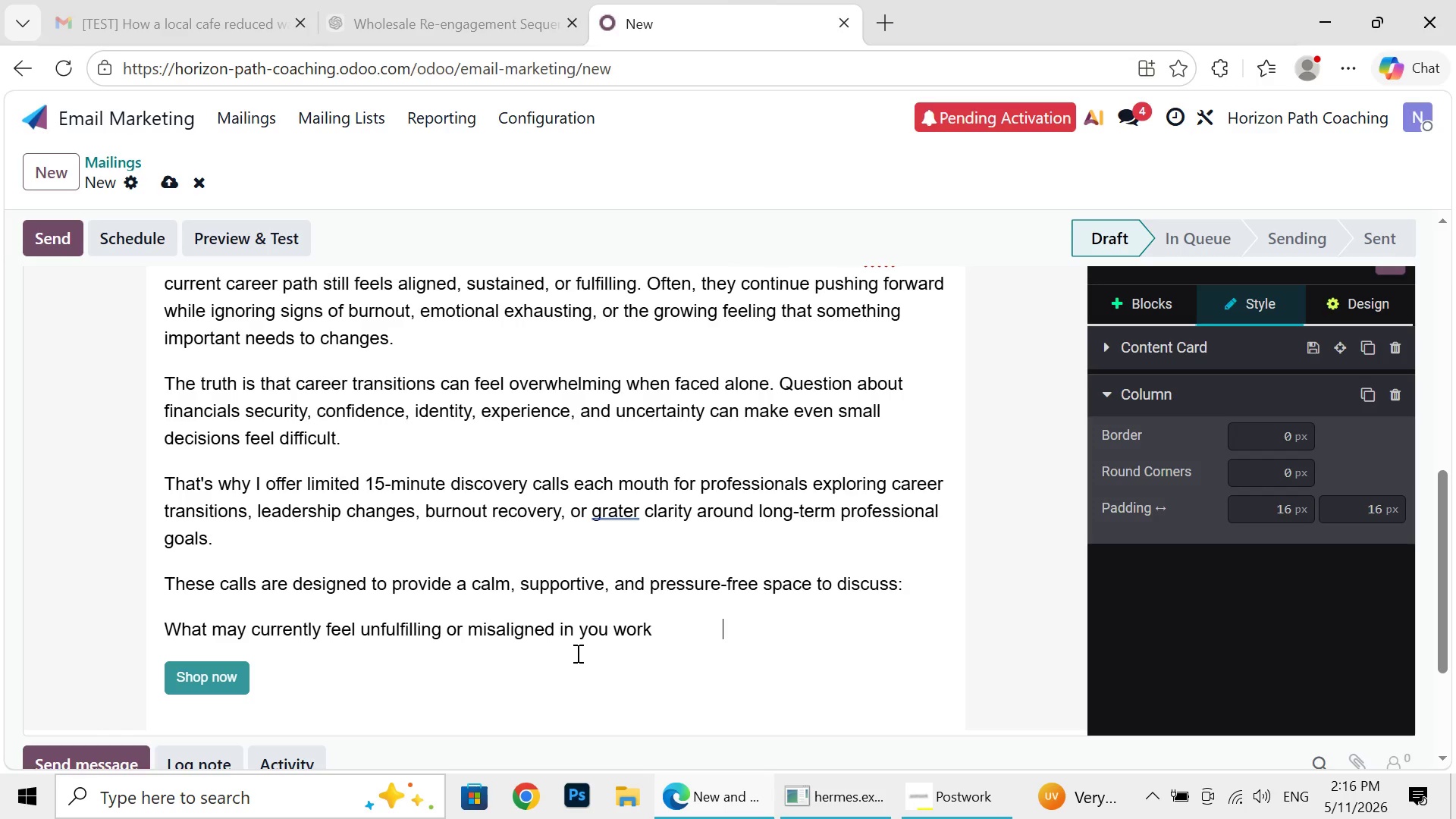 
key(Space)
 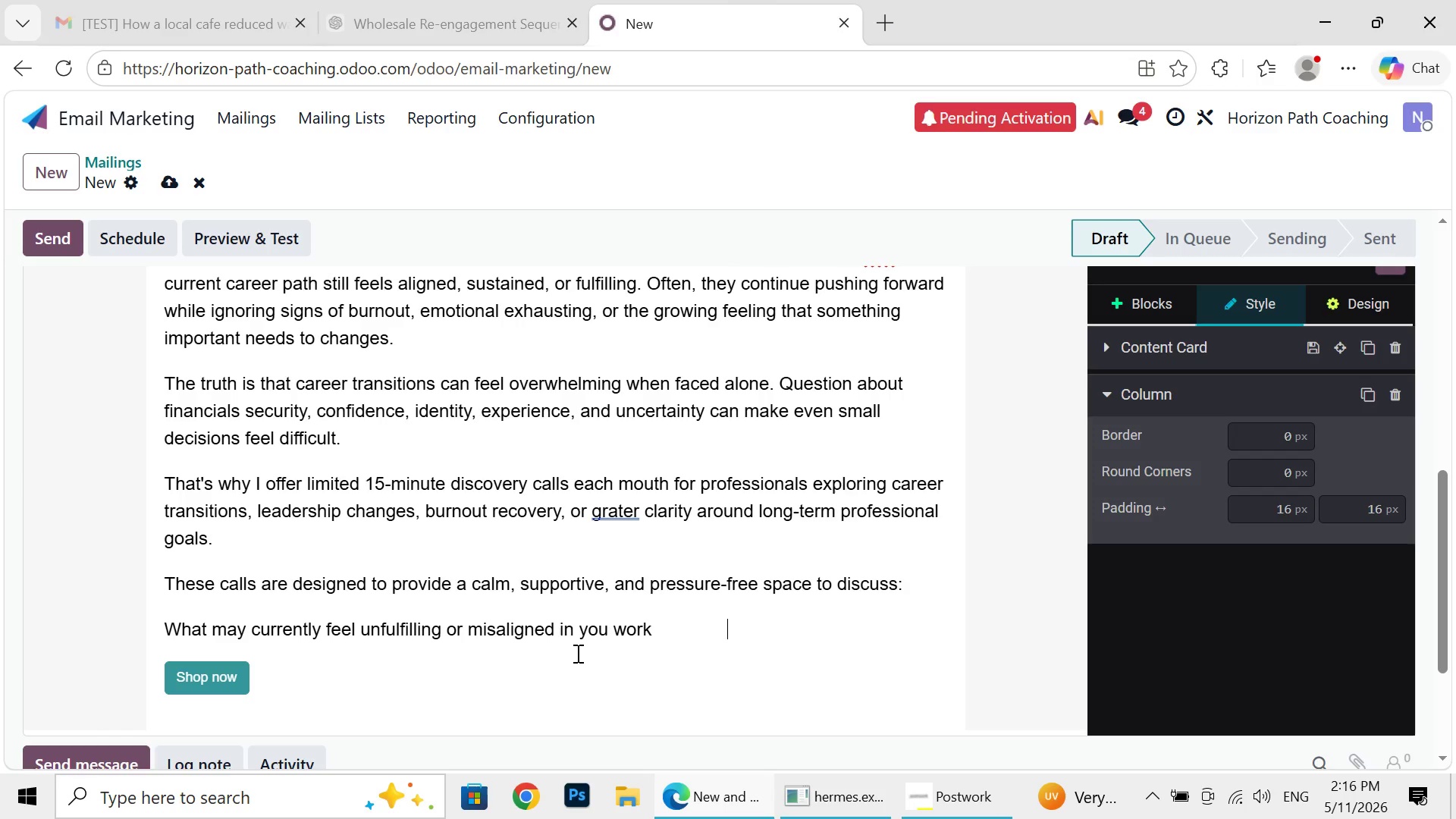 
key(Space)
 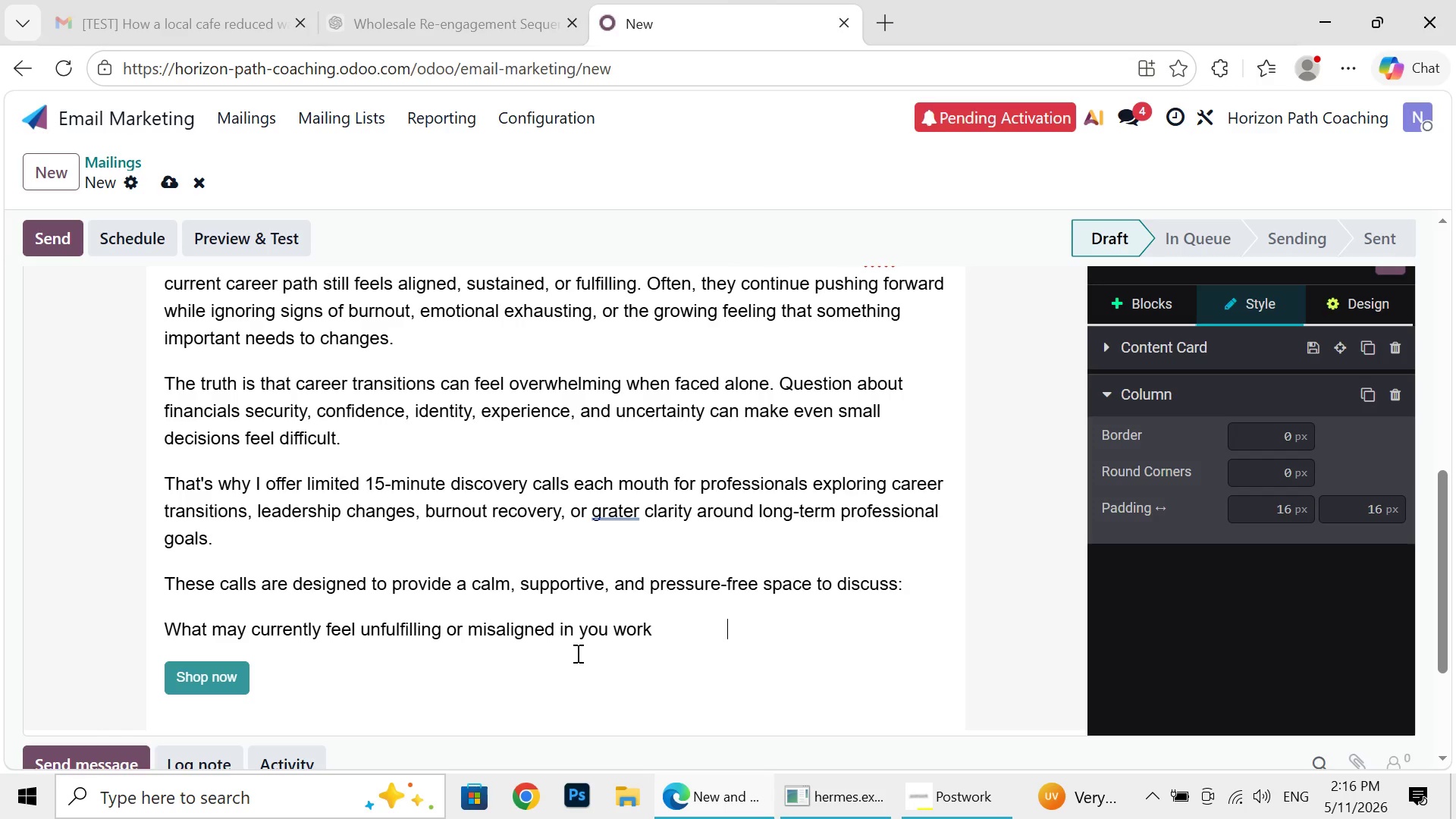 
key(Space)
 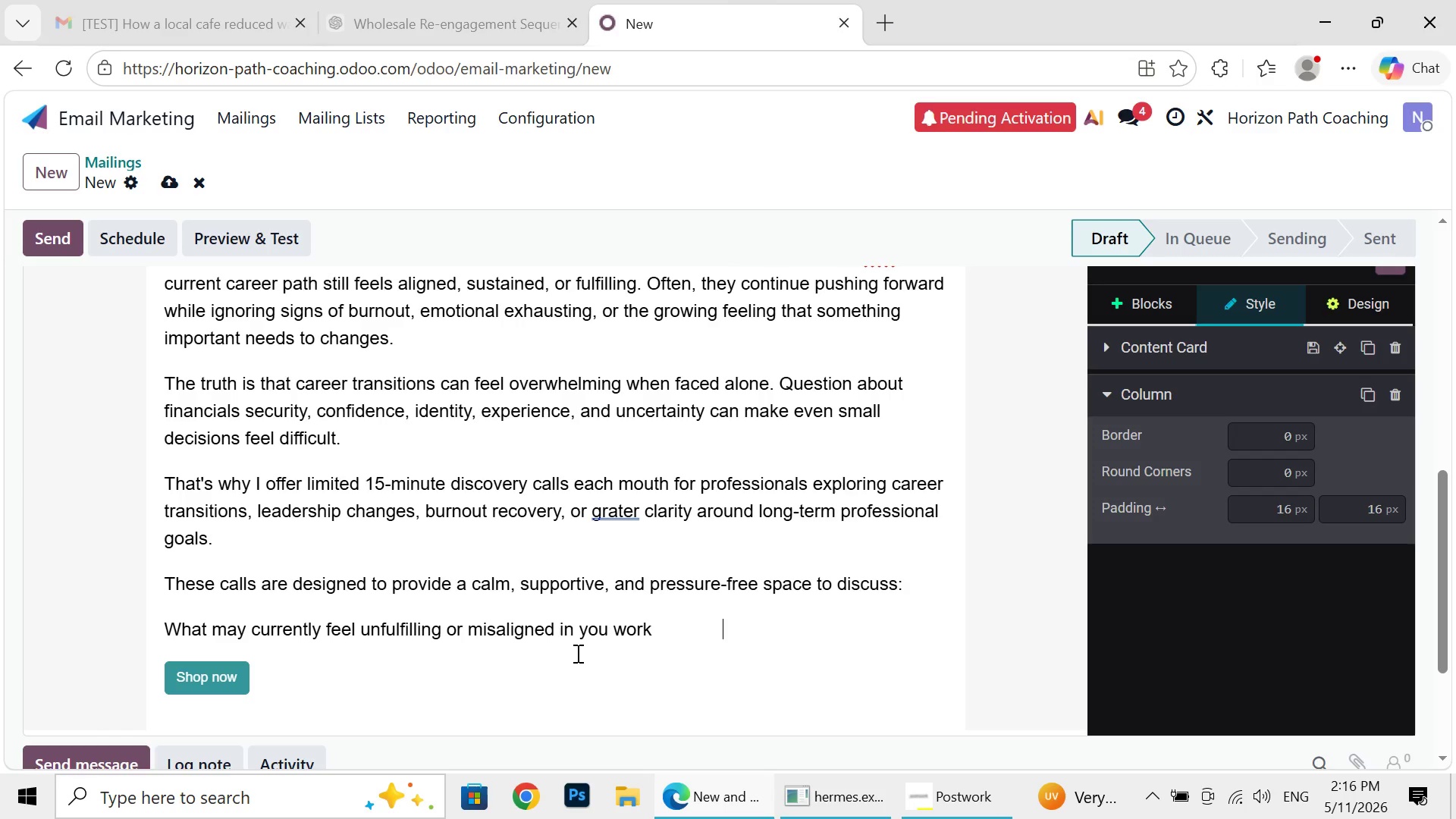 
key(Space)
 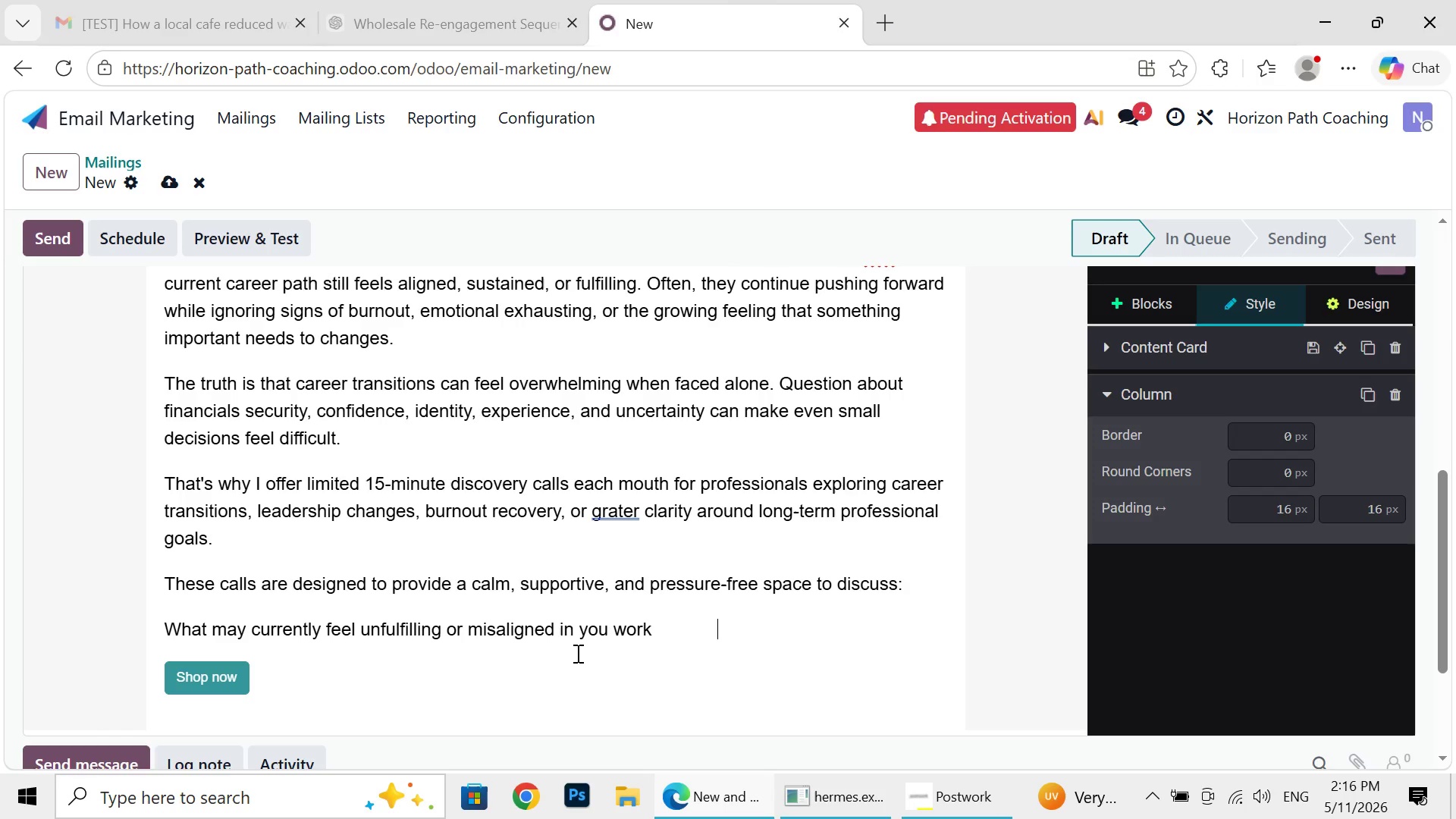 
key(Space)
 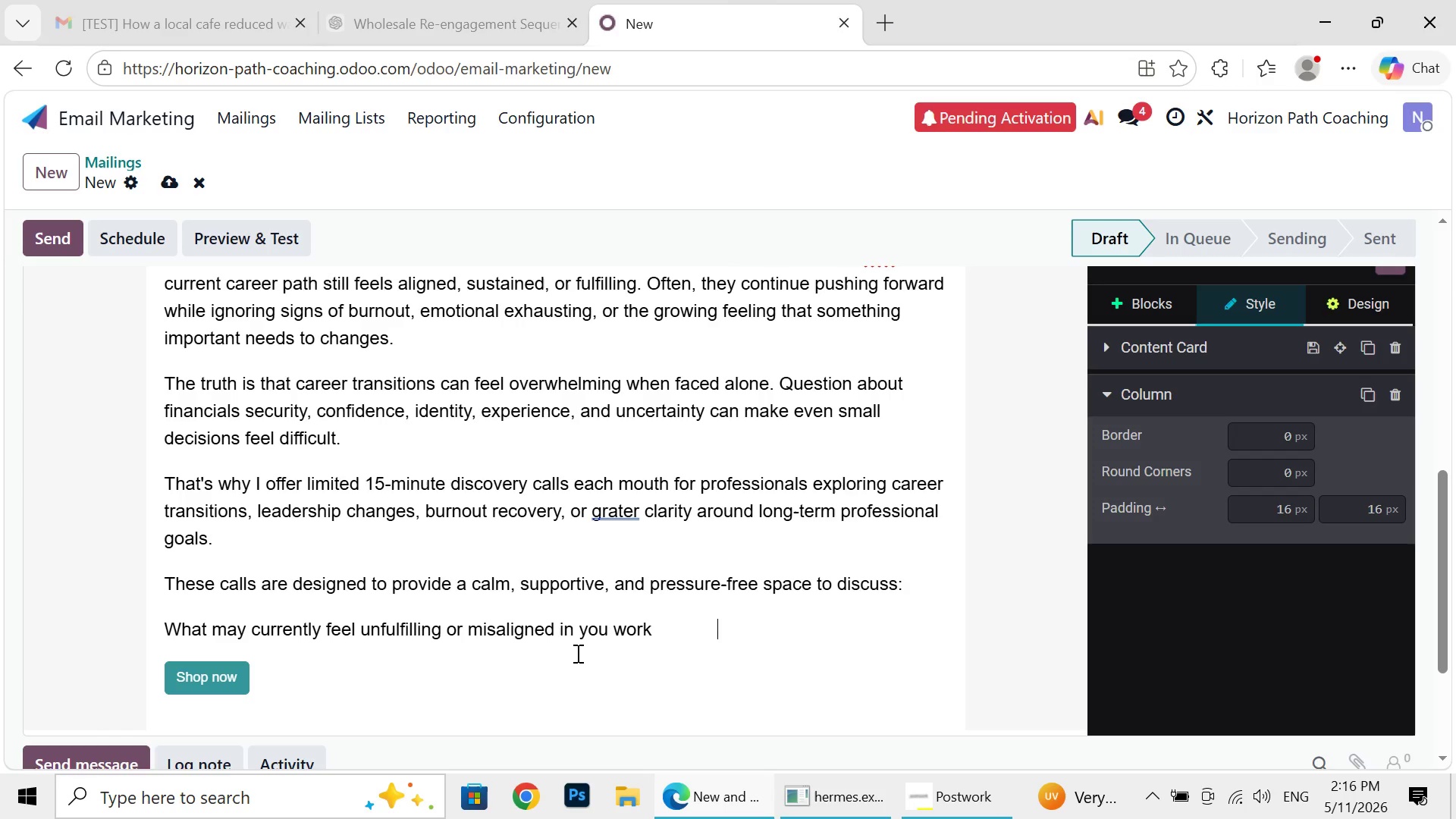 
key(Space)
 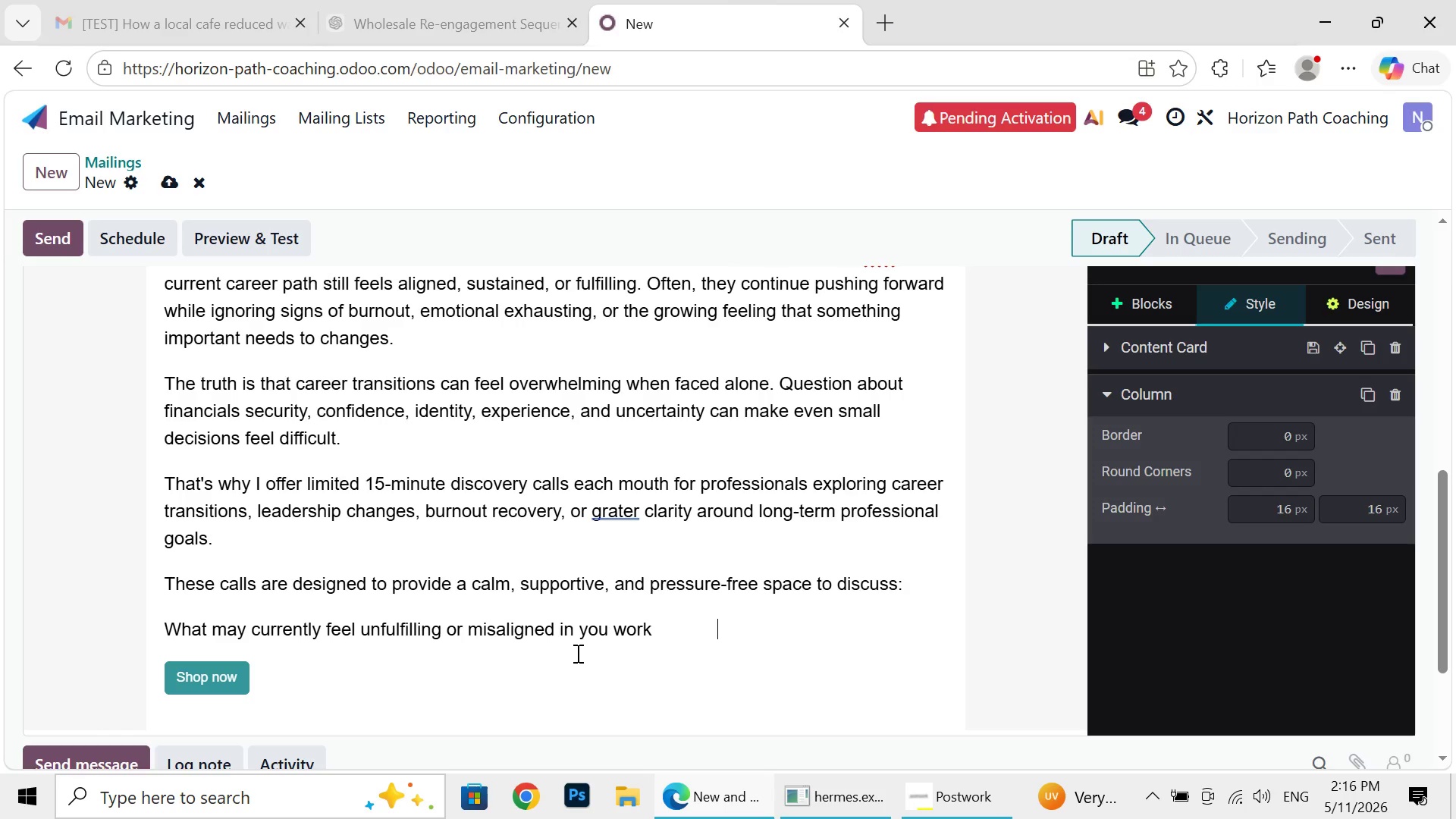 
key(Backspace)
 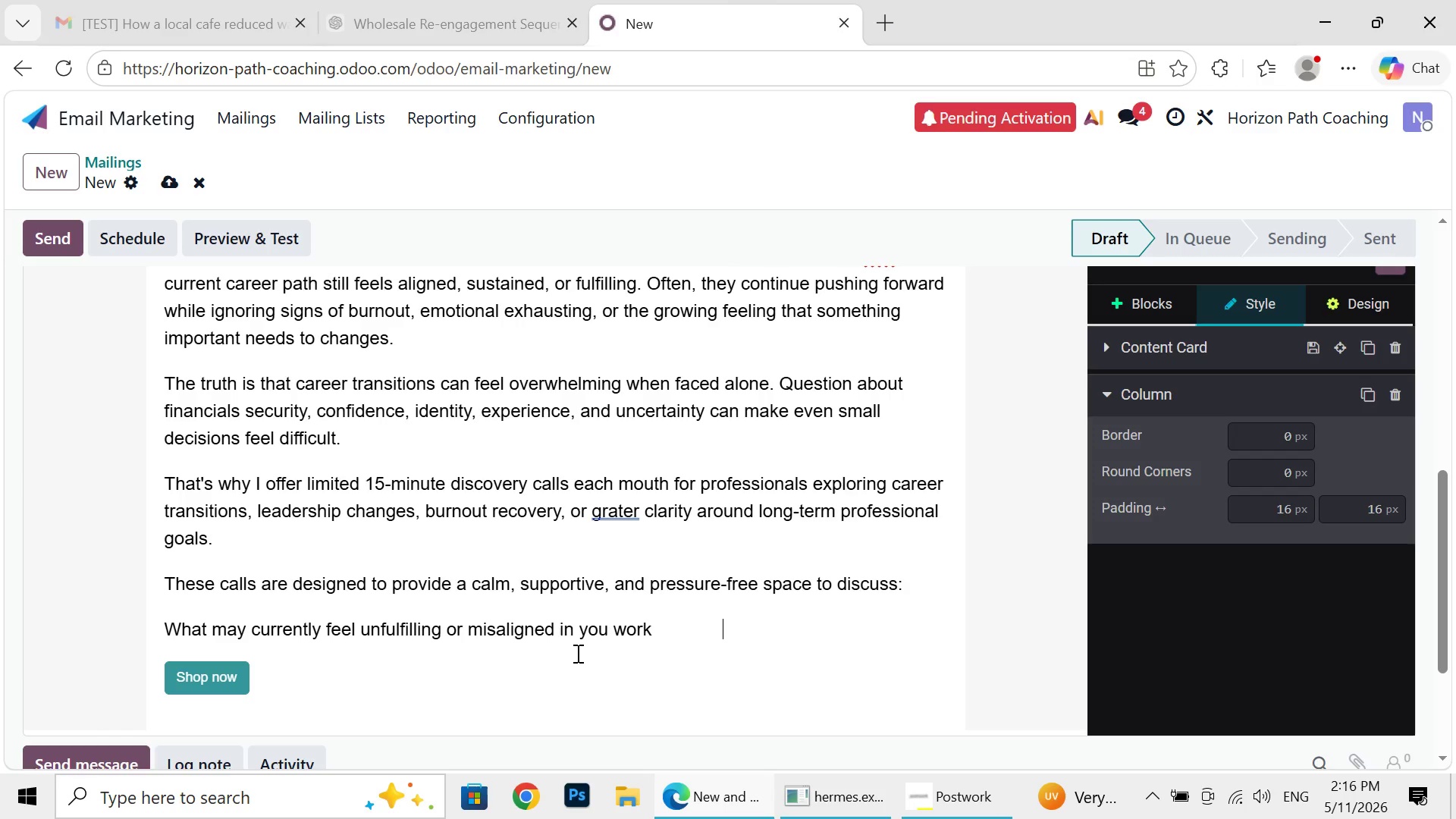 
key(Backspace)
 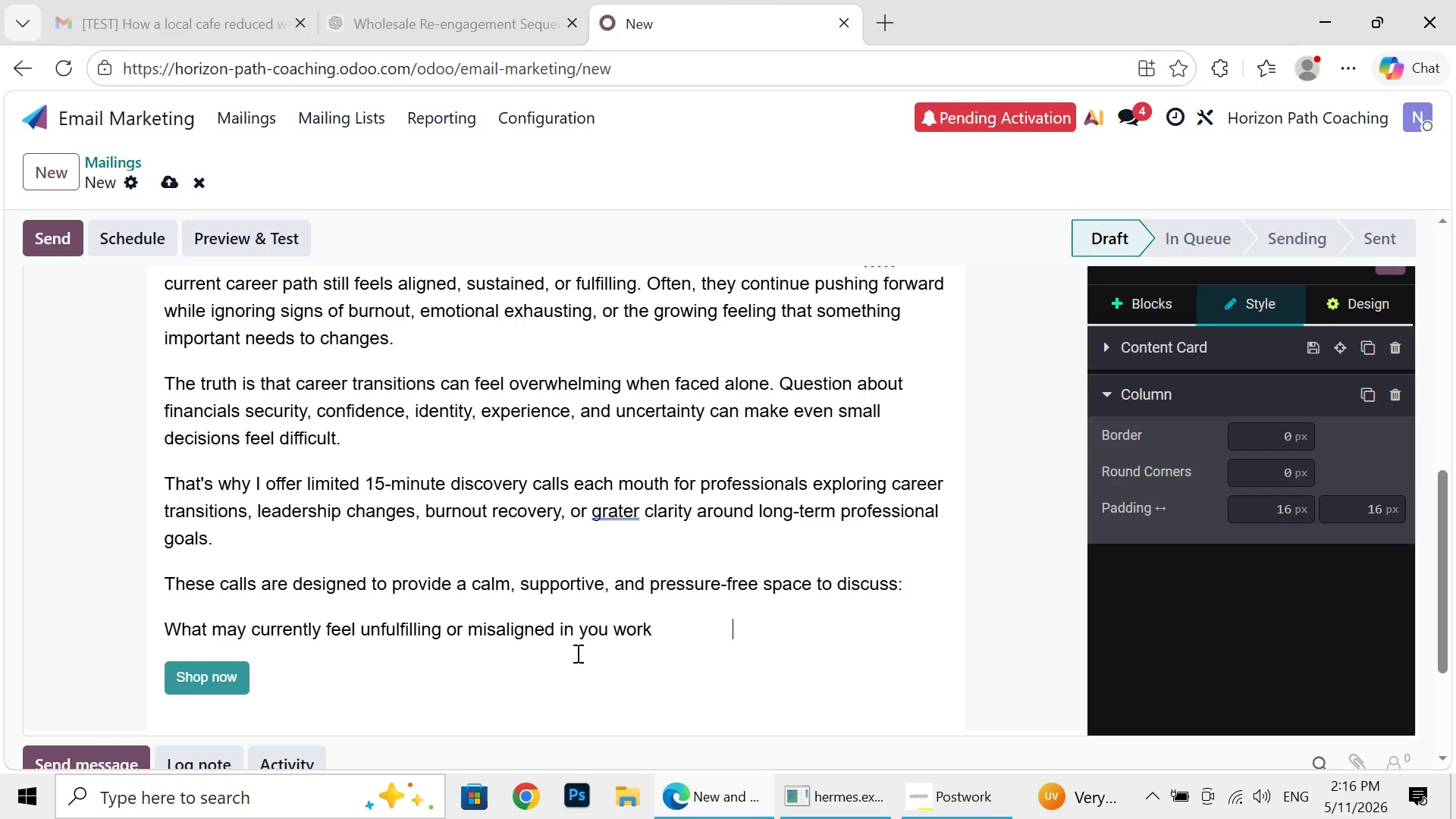 
key(Backspace)
 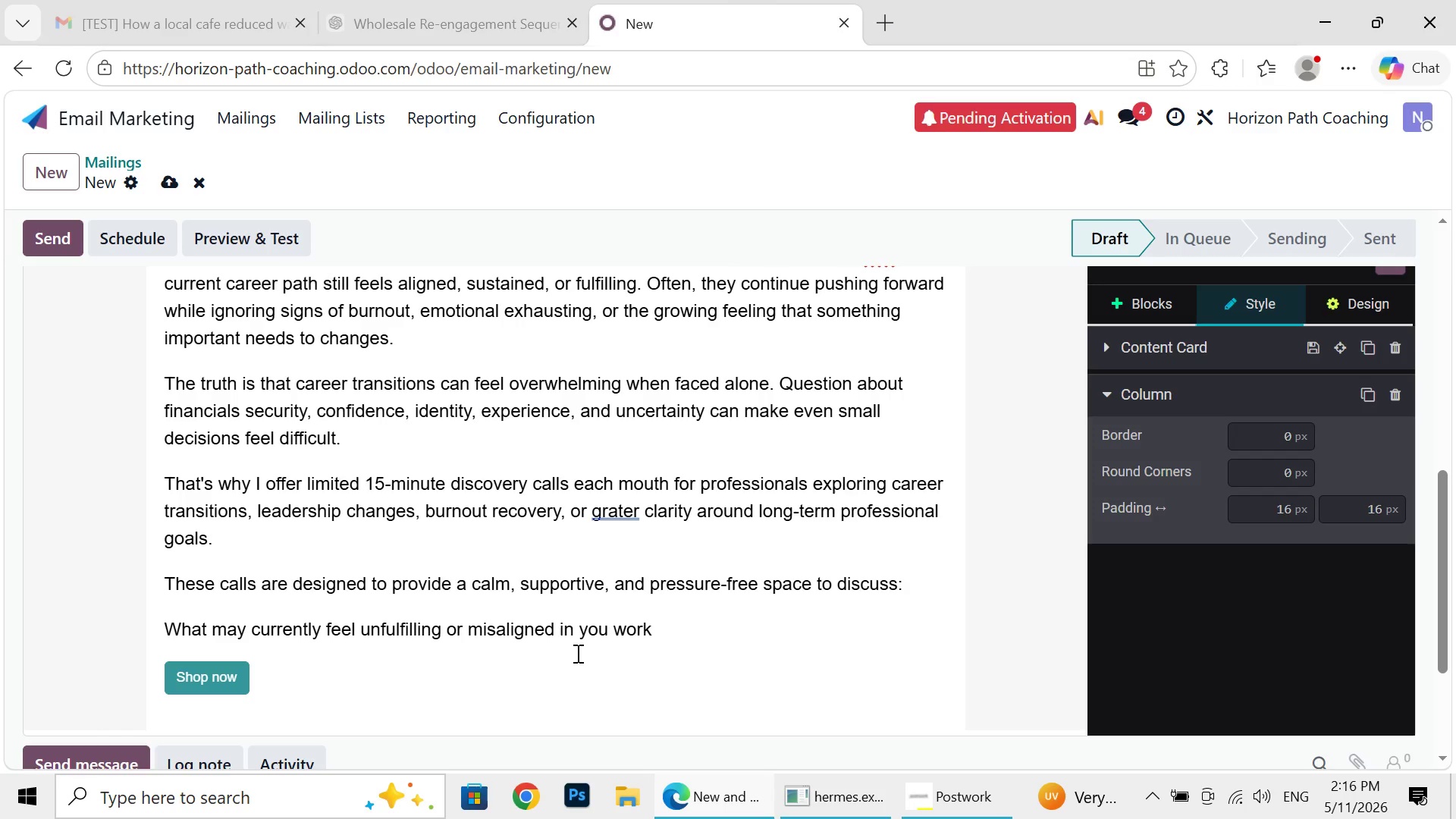 
key(Space)
 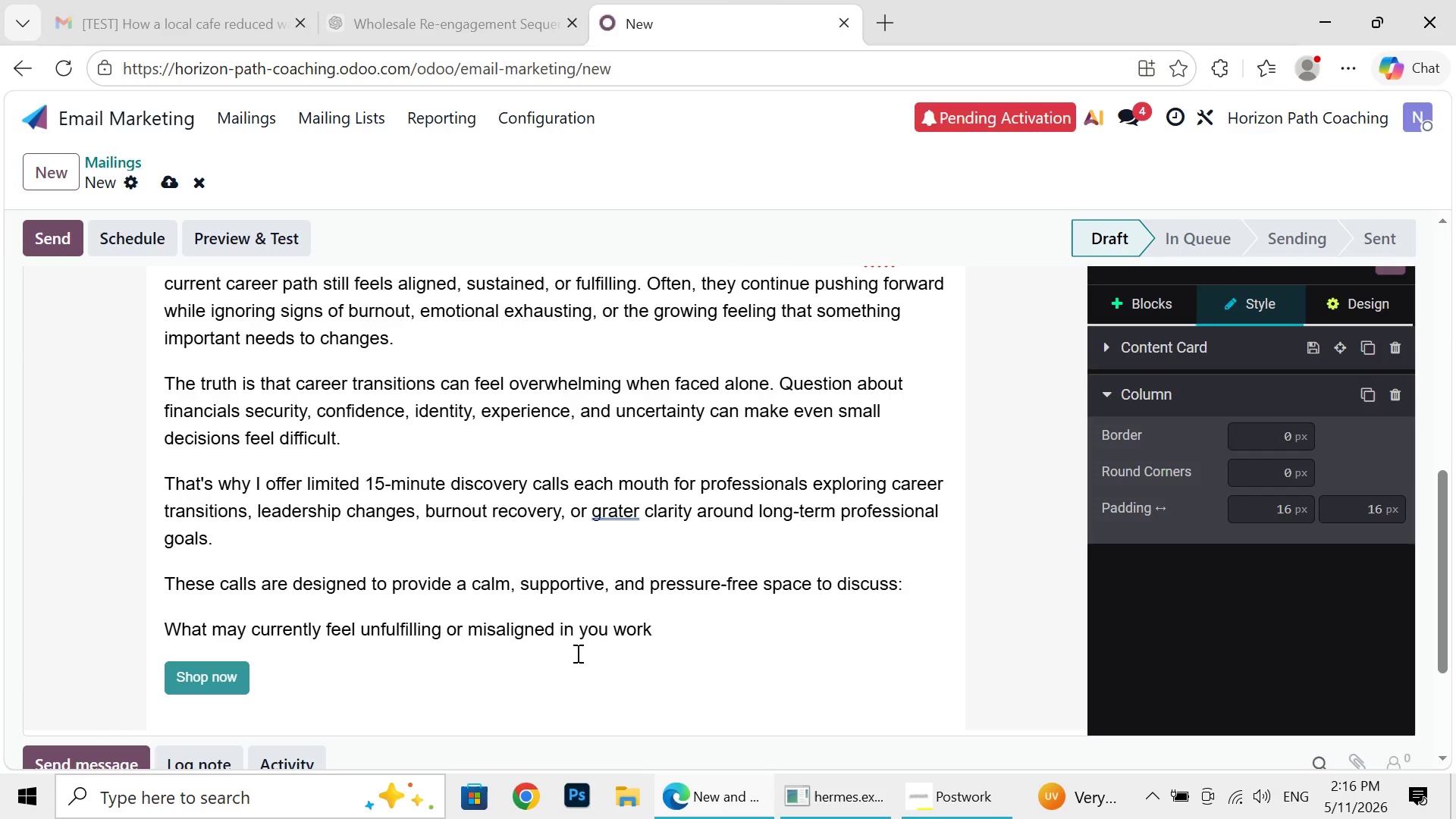 
key(Space)
 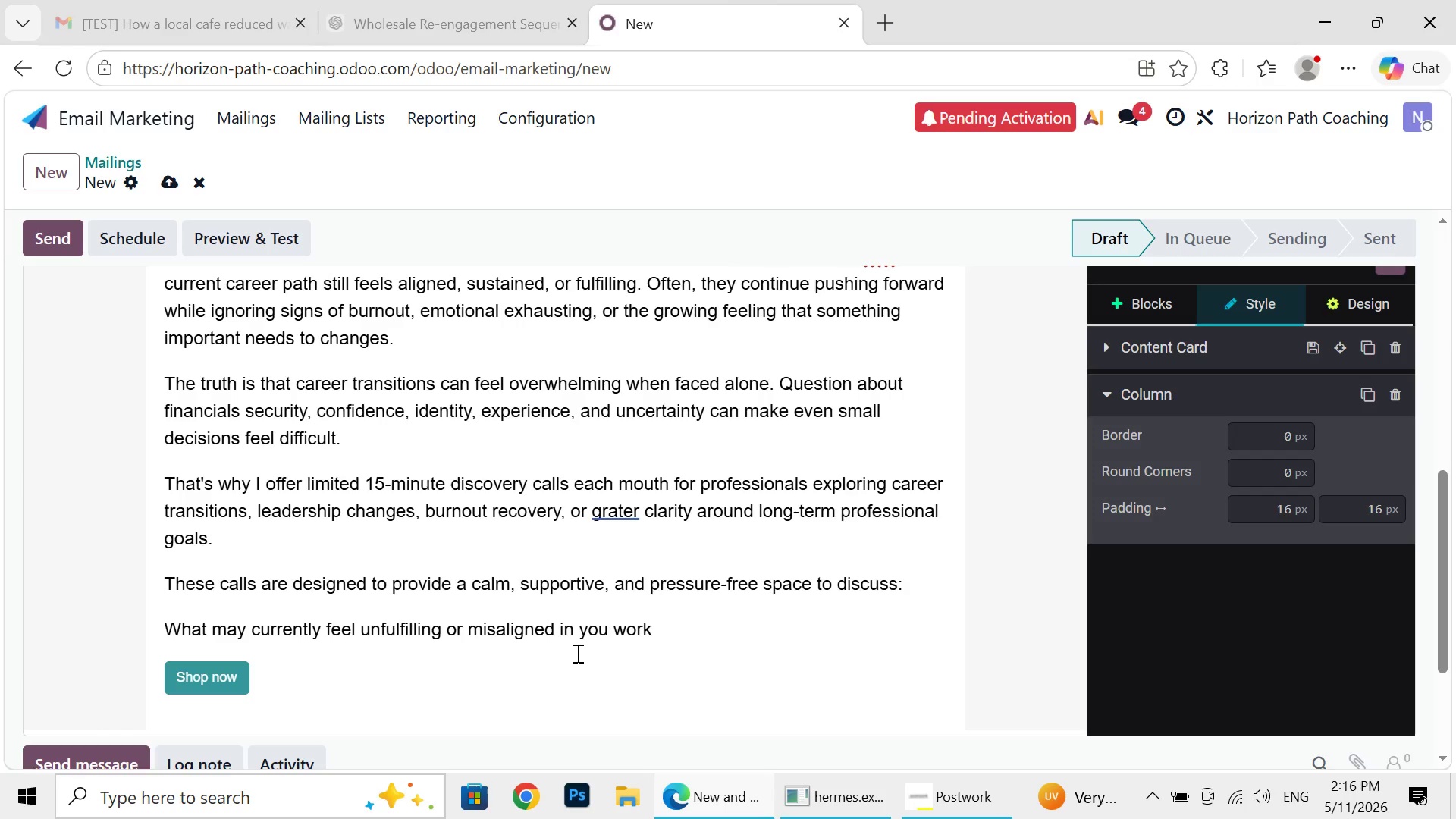 
key(Space)
 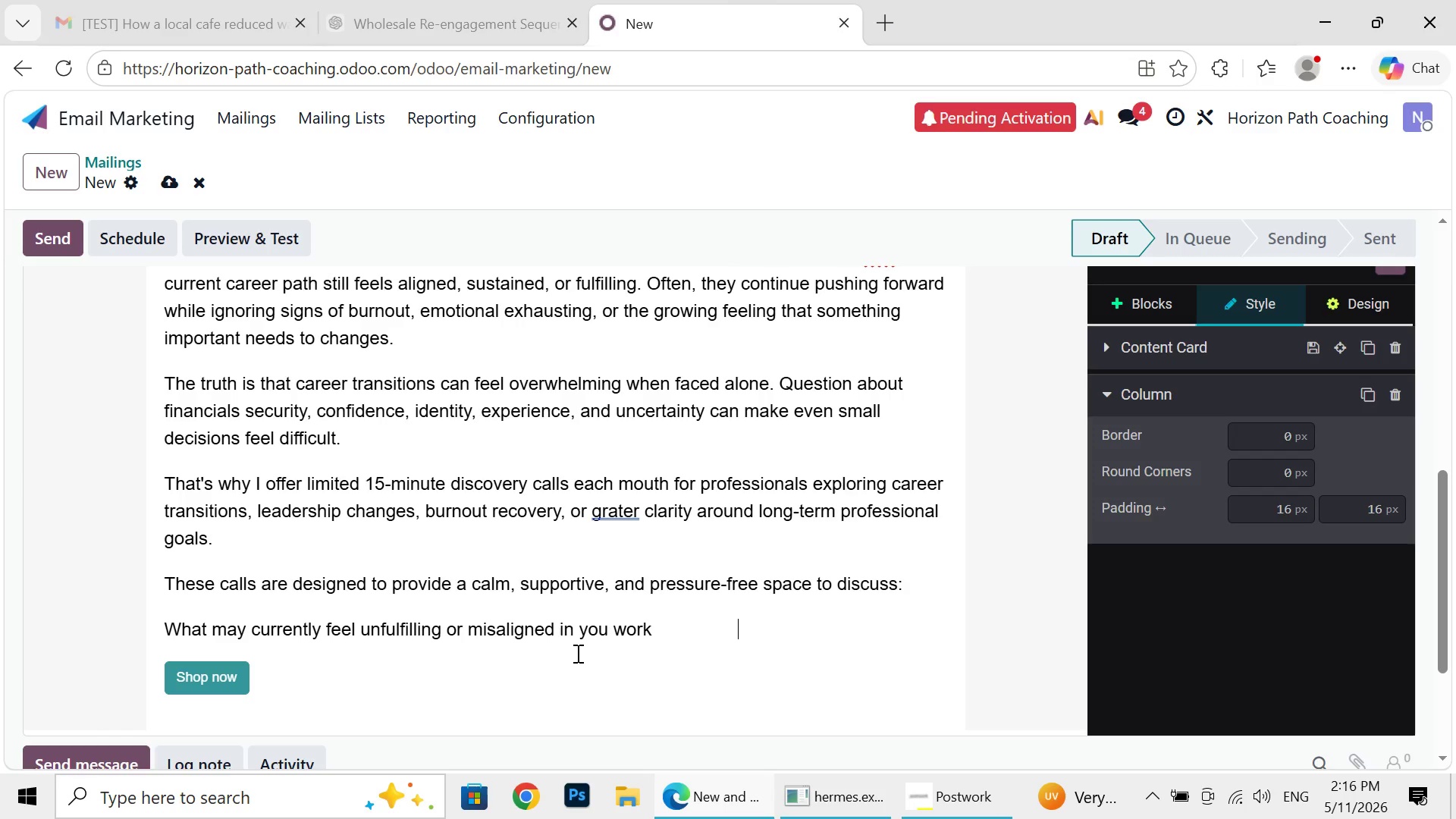 
key(Space)
 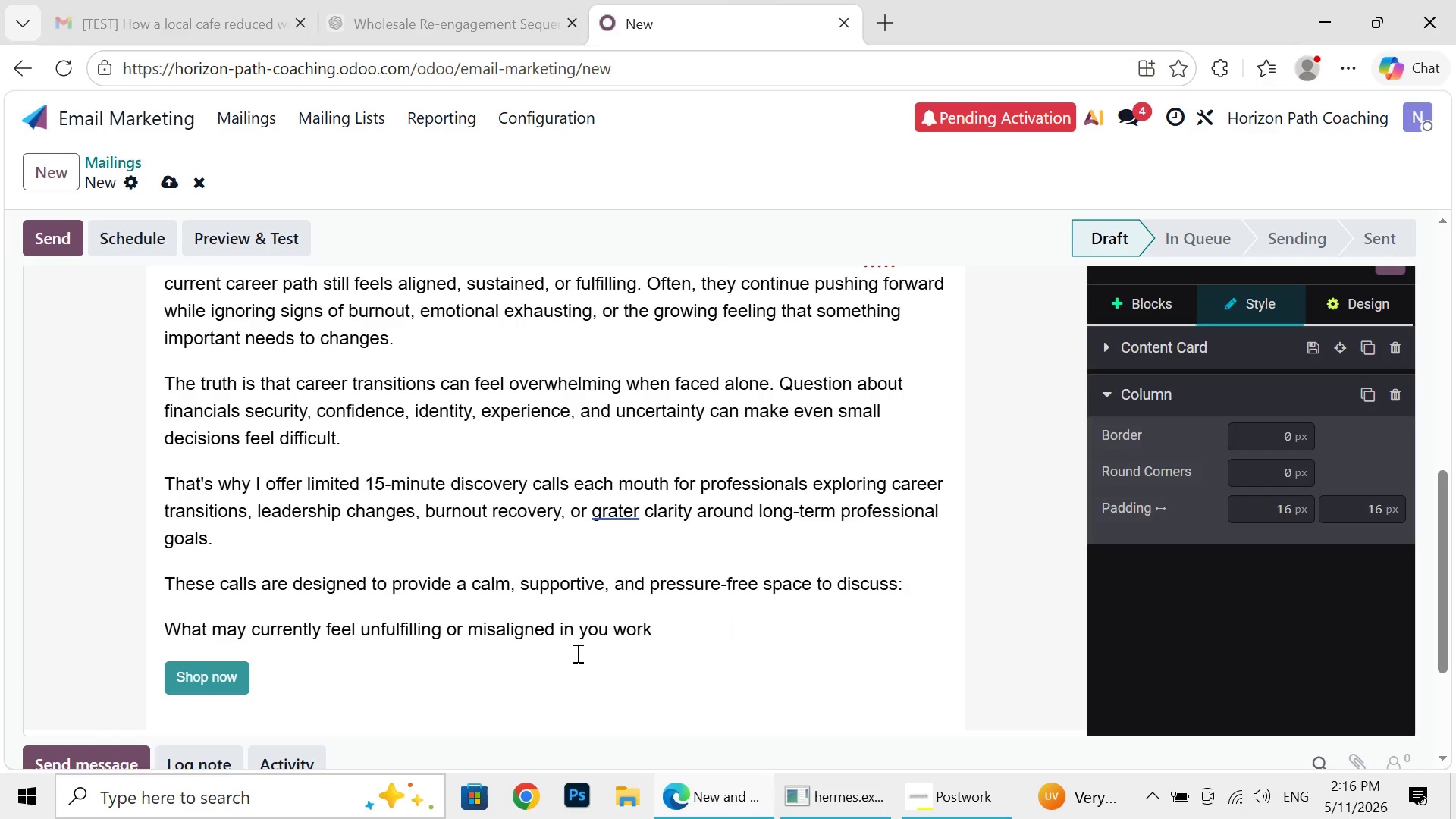 
key(Space)
 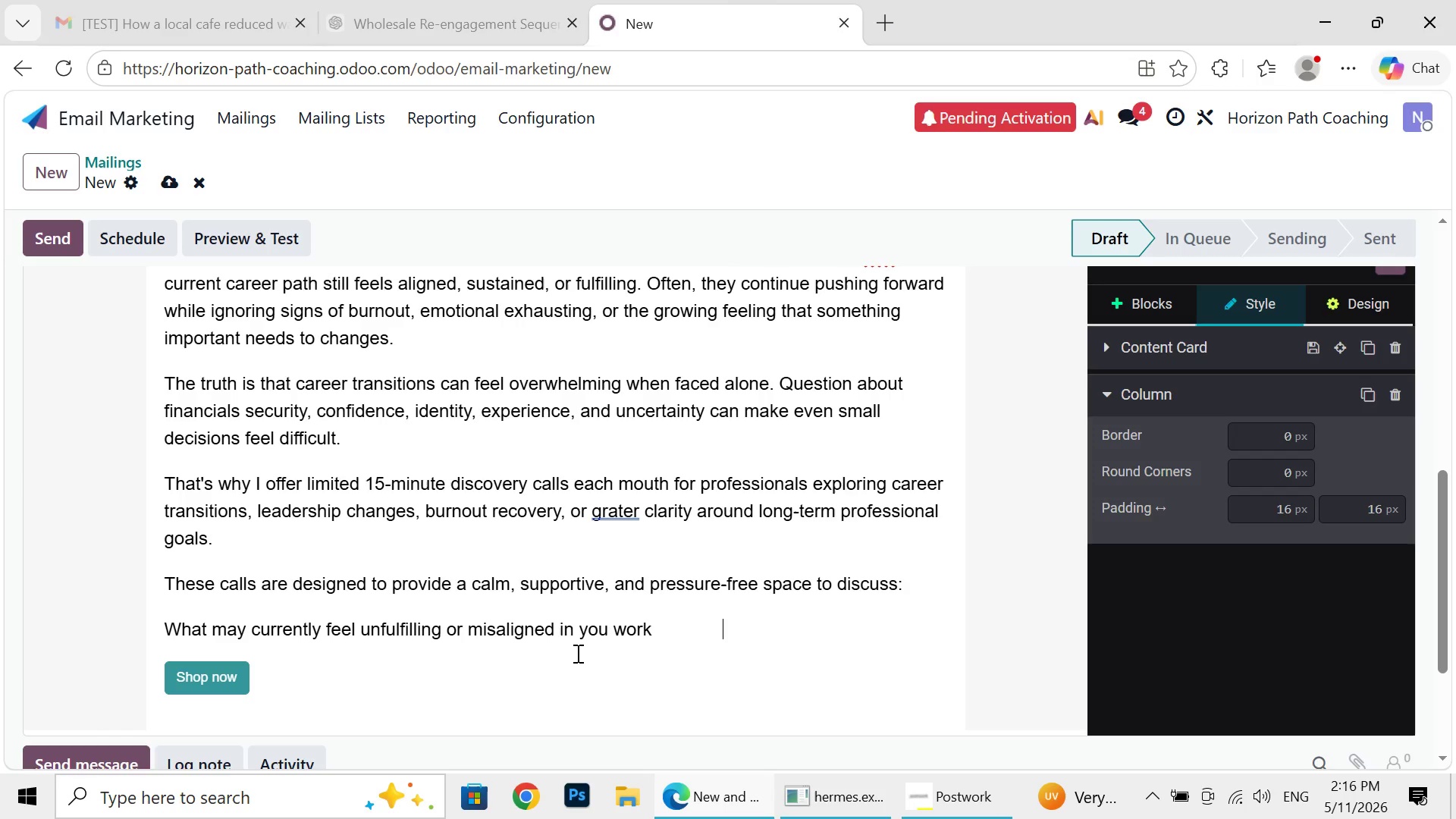 
key(Backspace)
 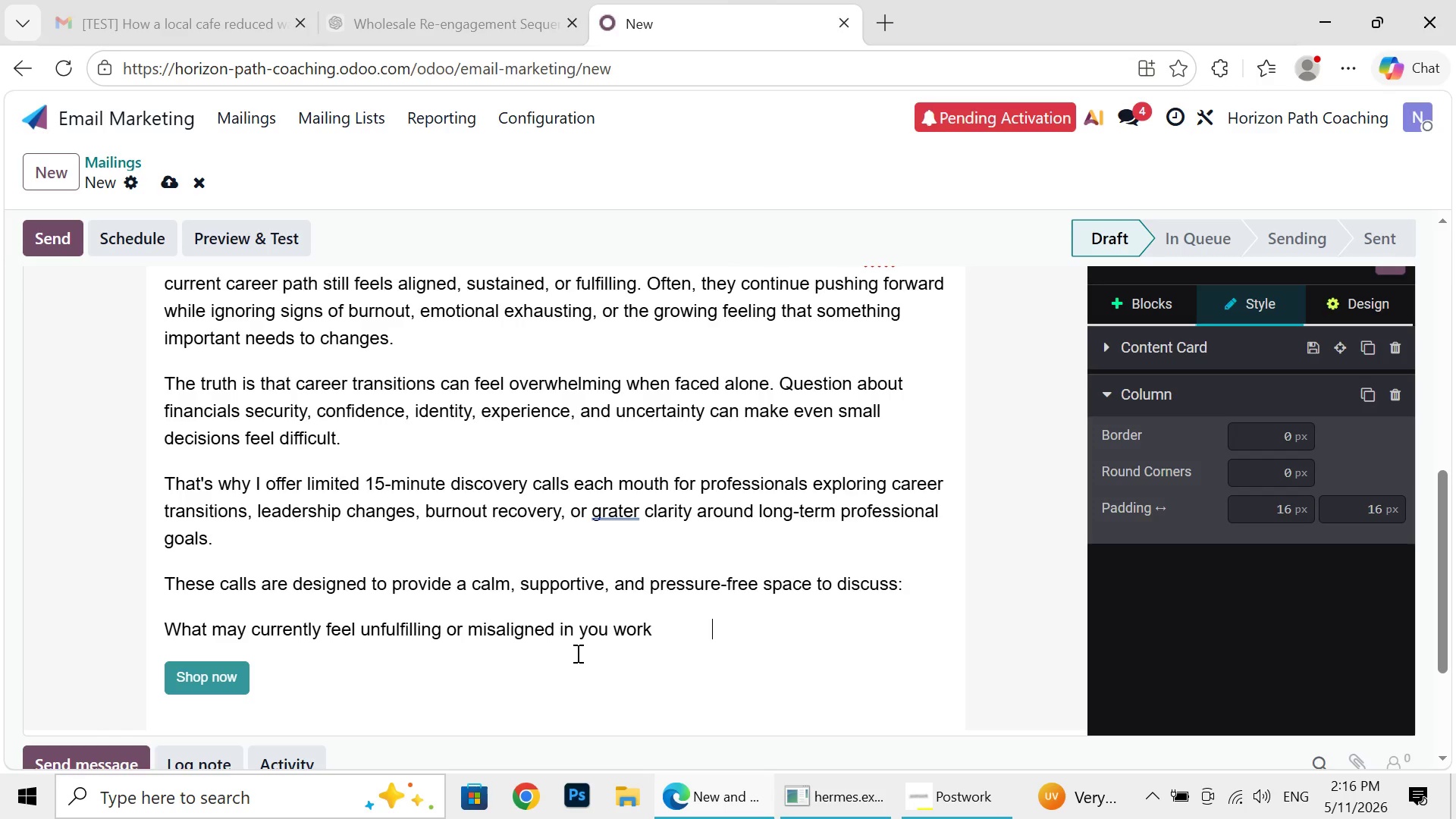 
key(Backspace)
 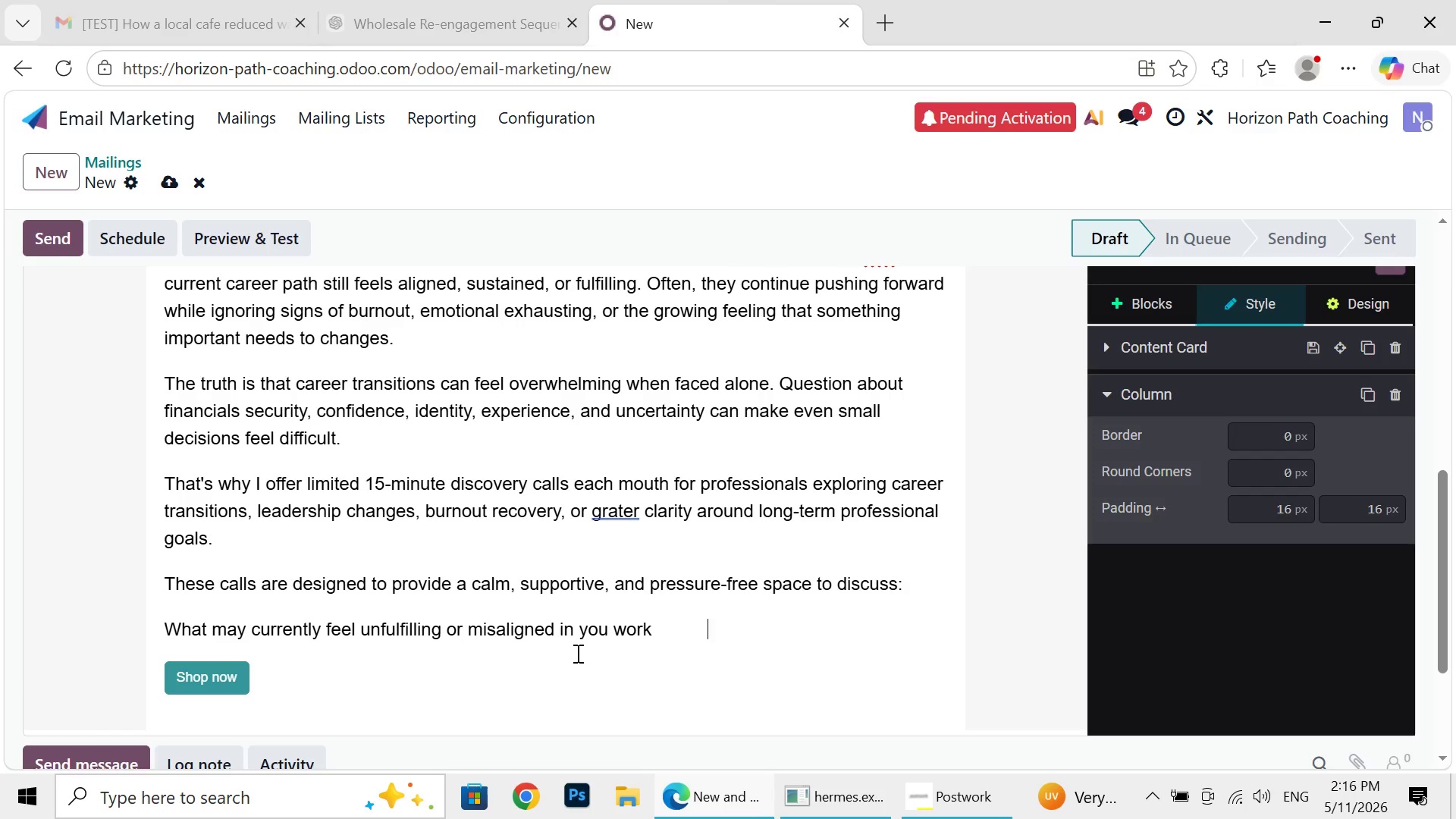 
key(Backspace)
 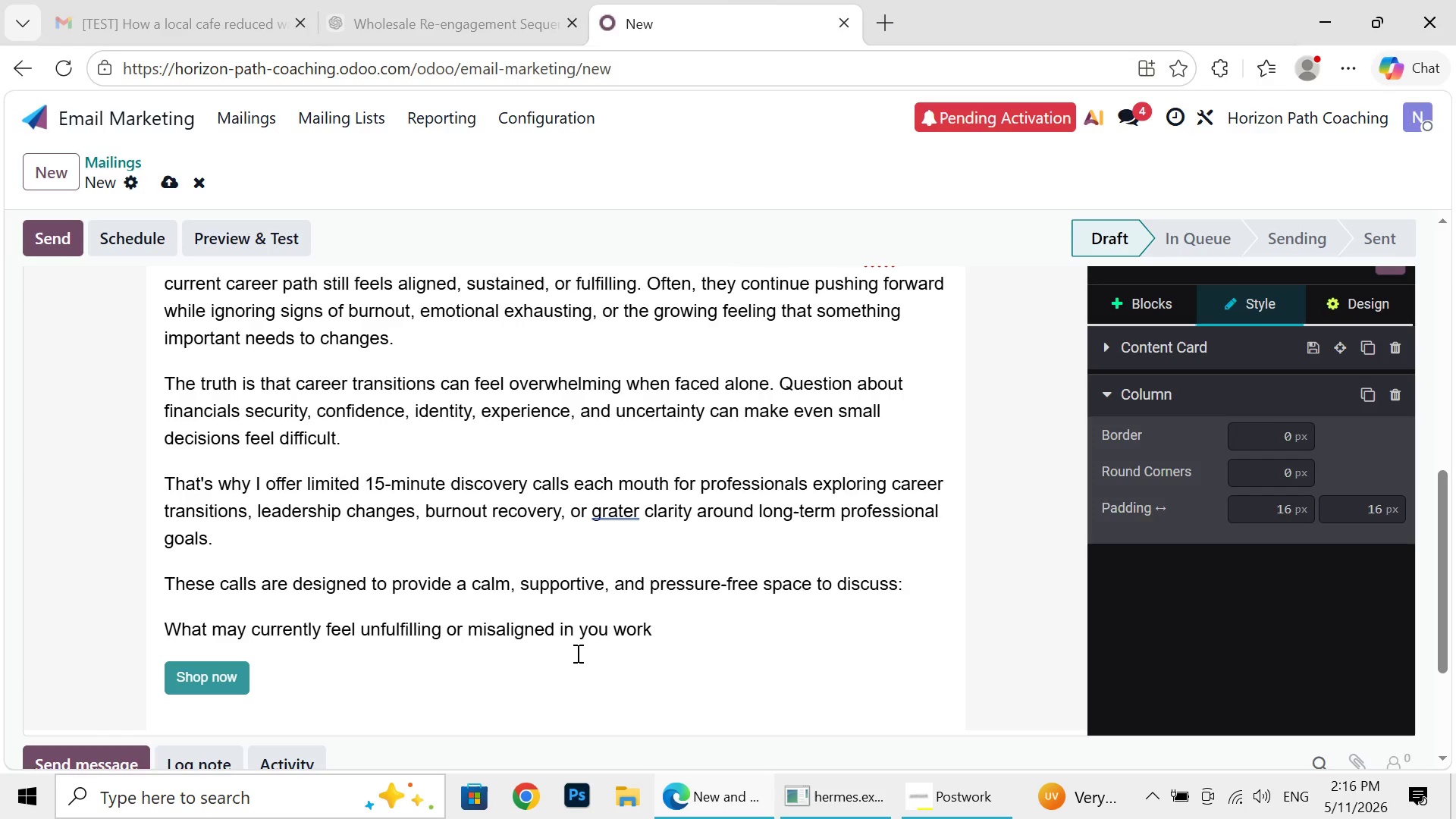 
key(Backspace)
 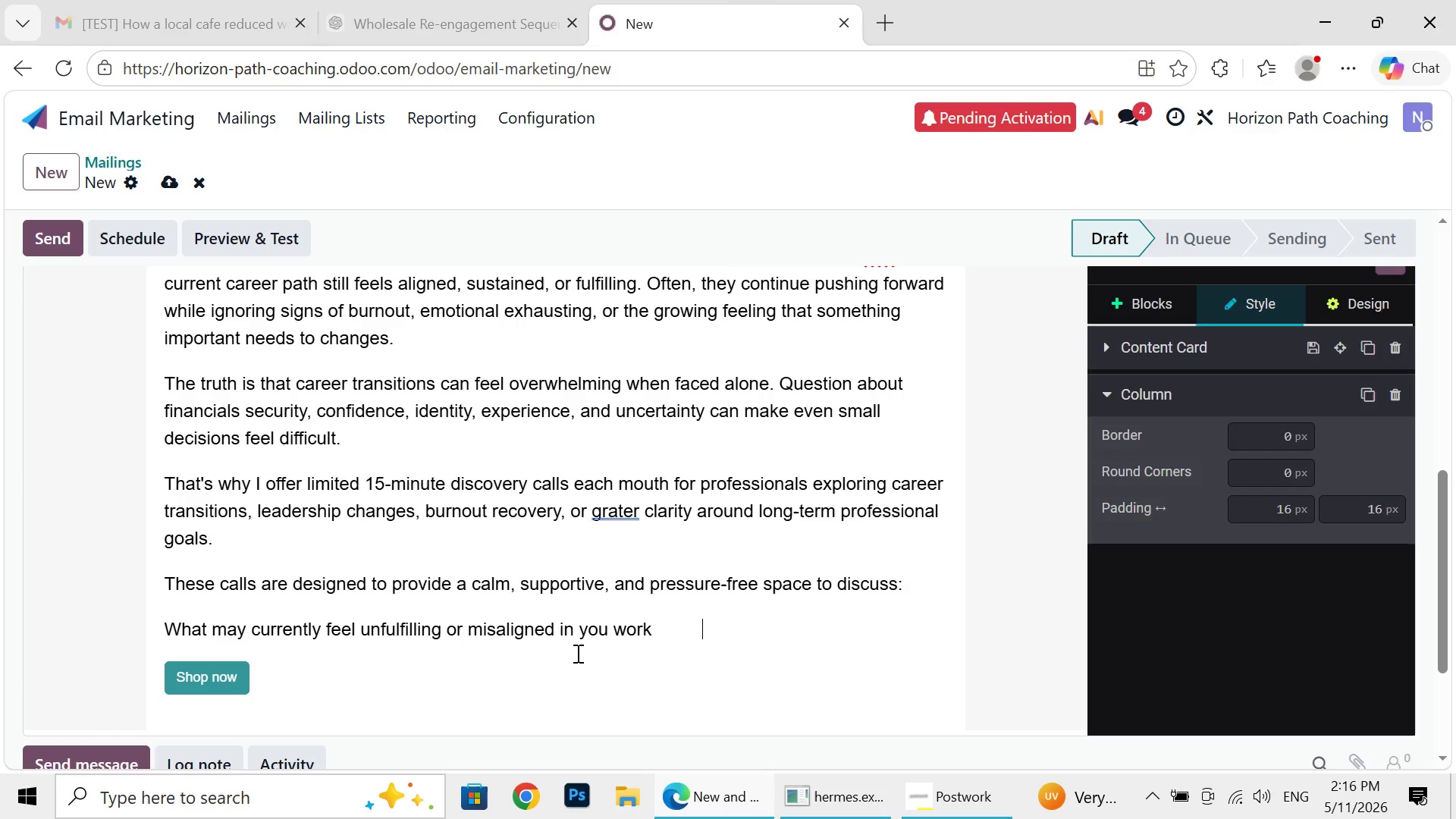 
key(Backspace)
 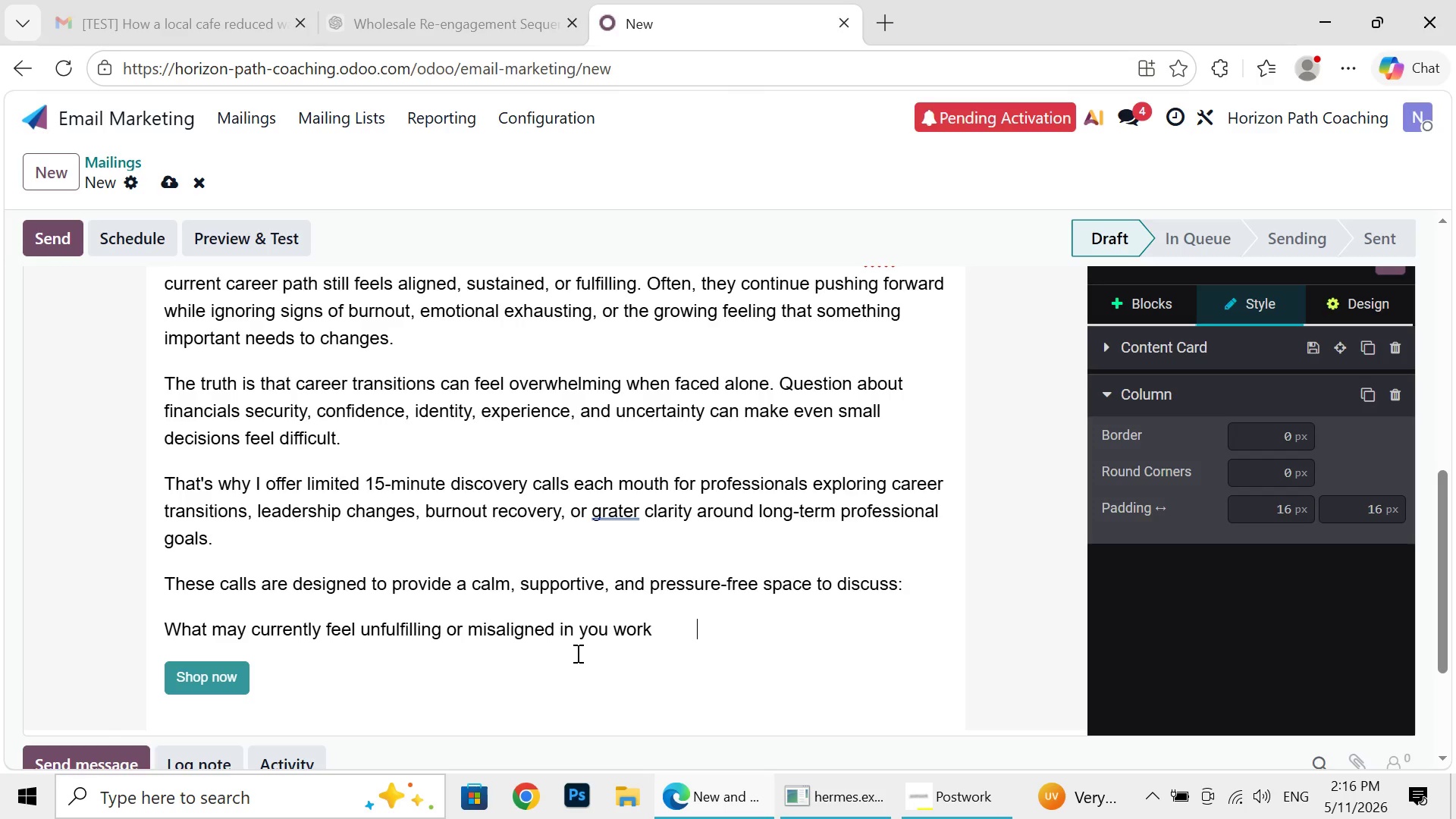 
key(Backspace)
 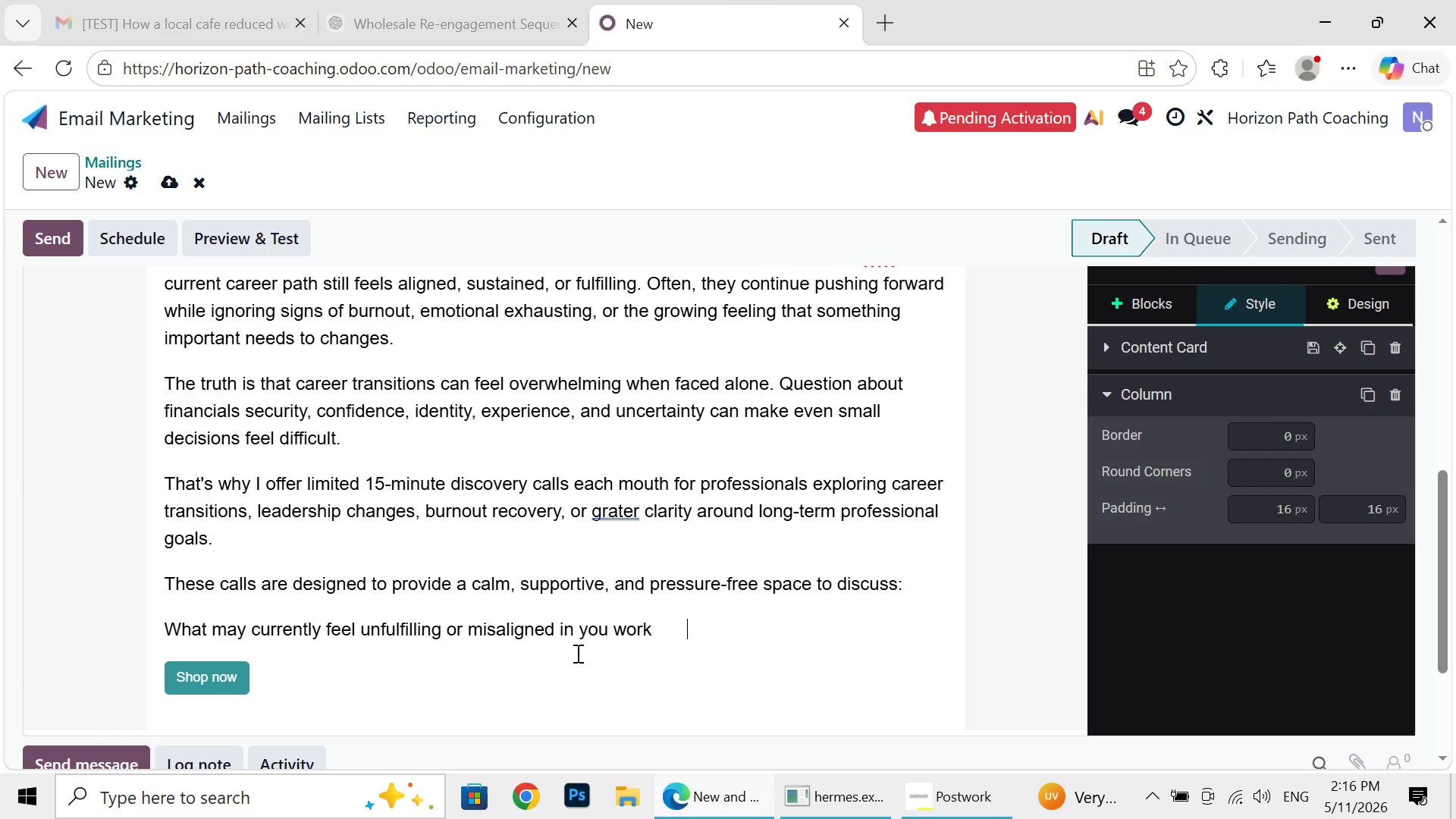 
key(Backspace)
 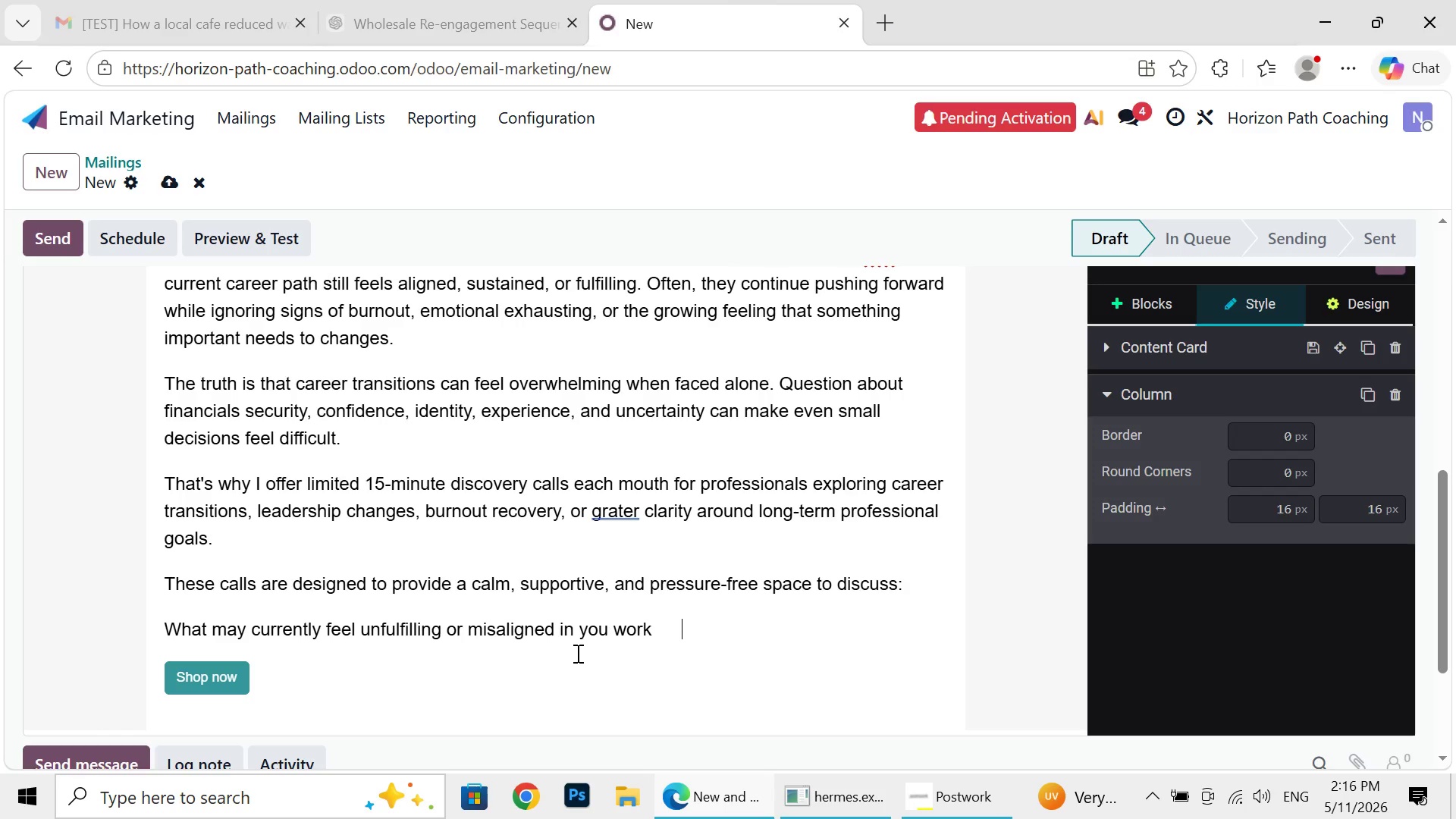 
key(Backspace)
 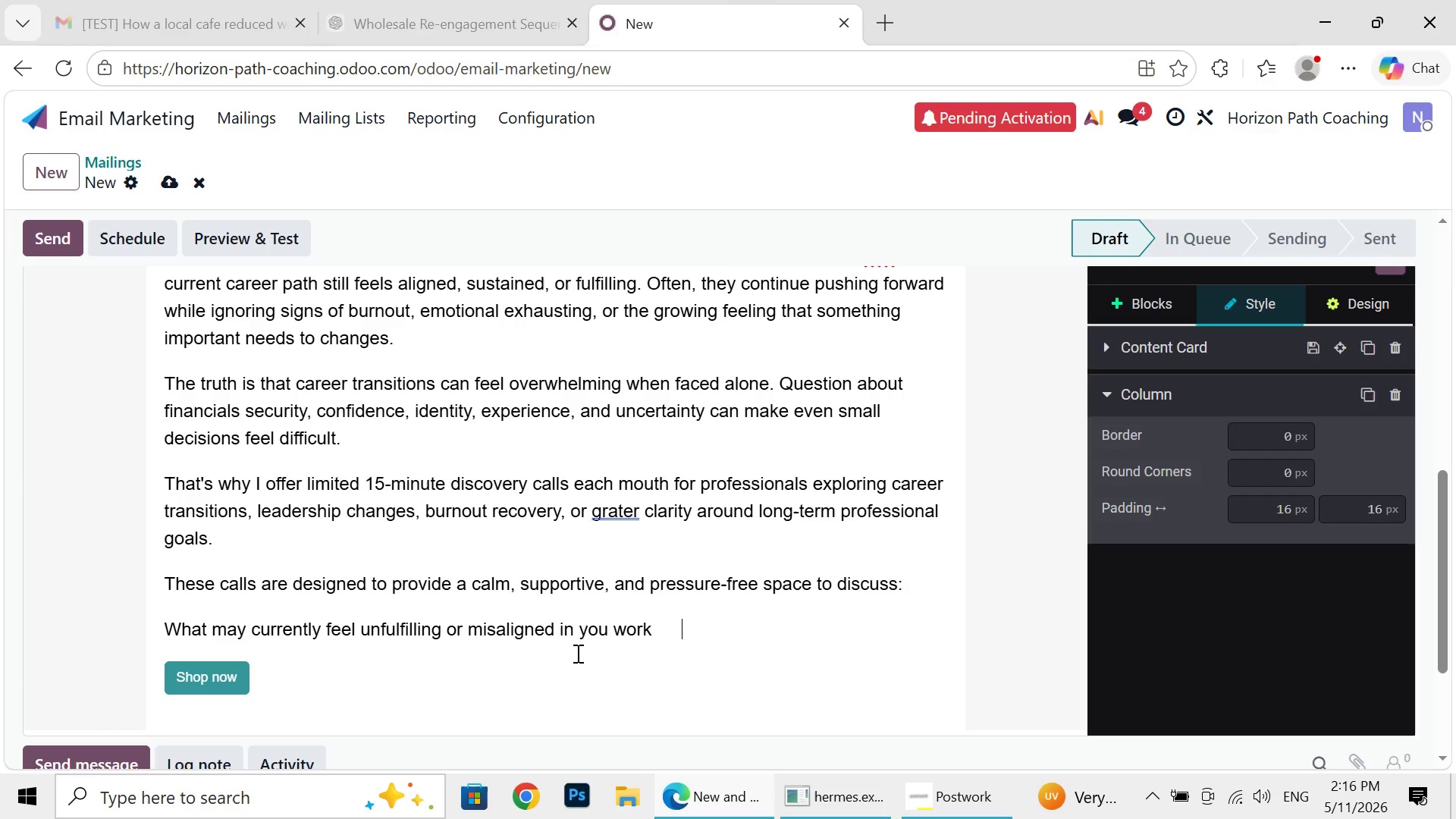 
key(Backspace)
 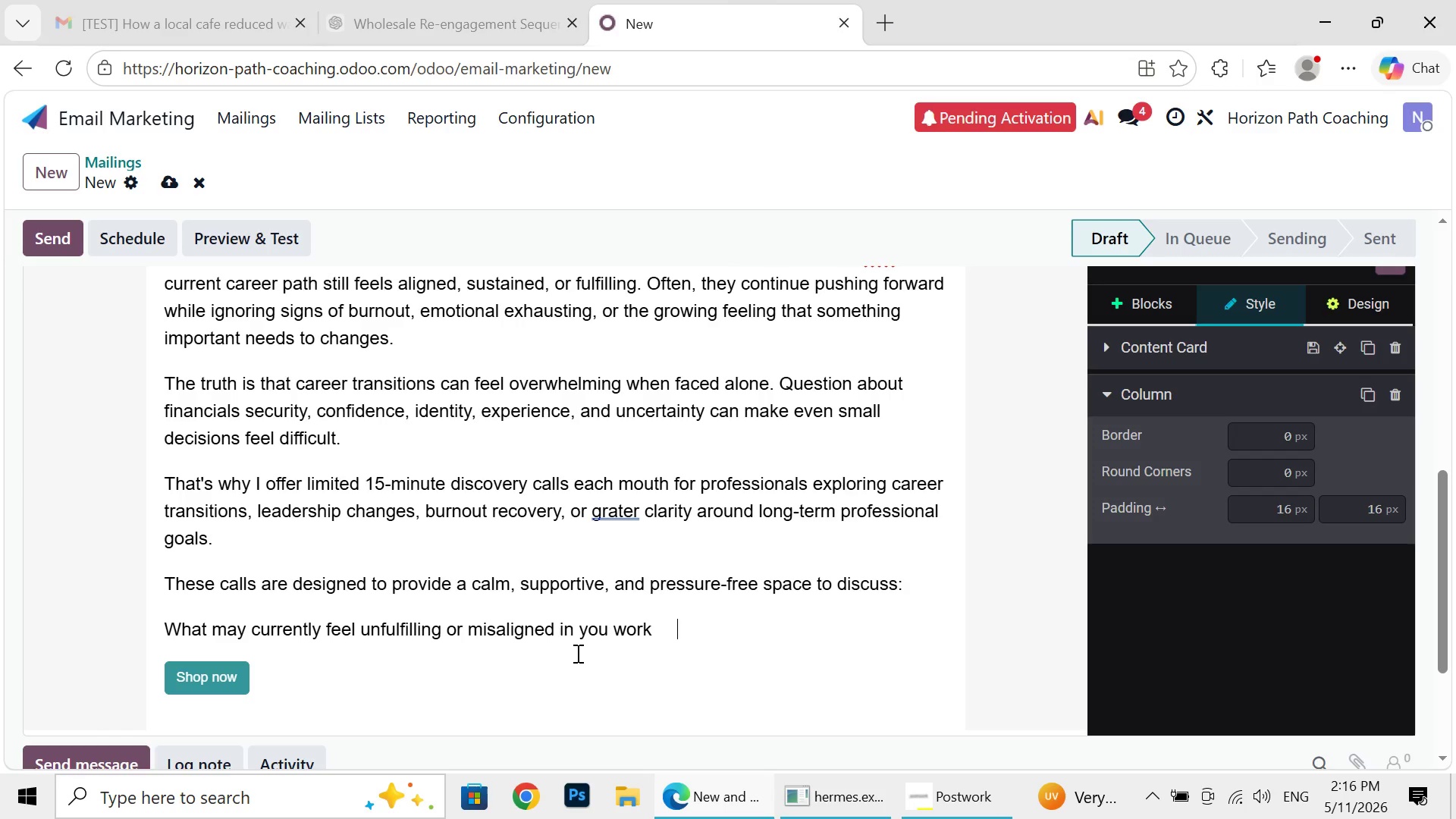 
key(Backspace)
 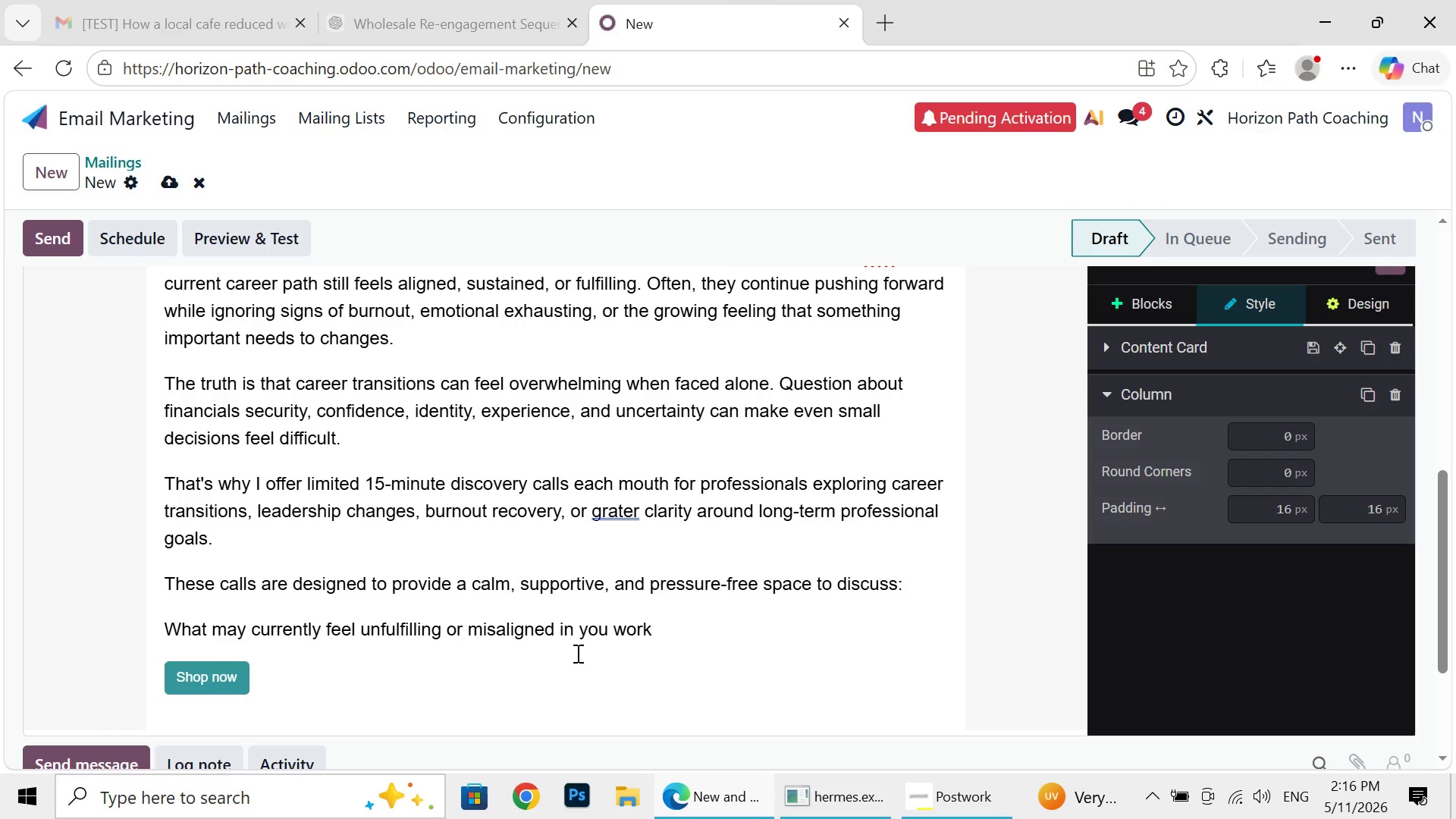 
key(Backspace)
 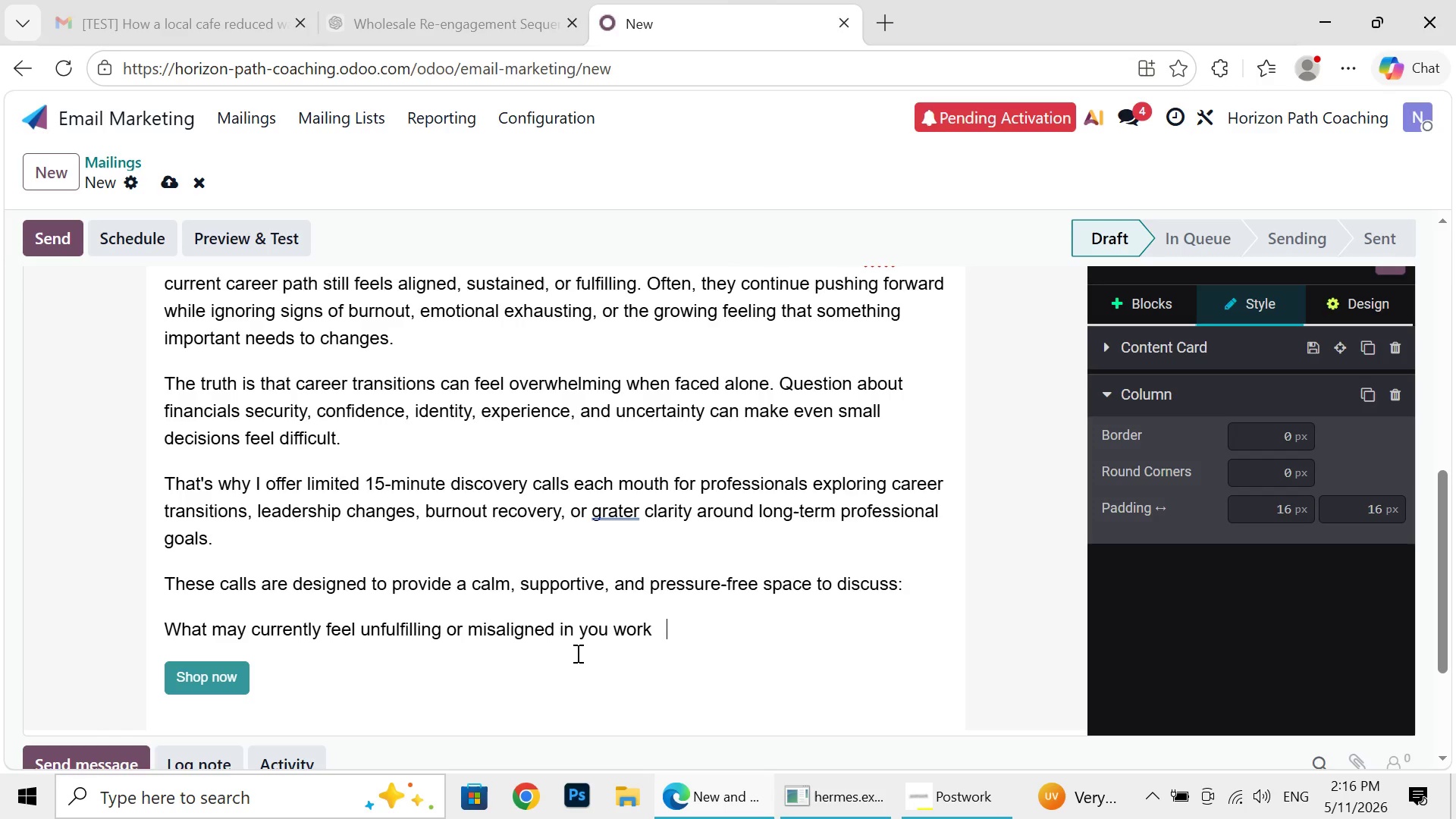 
key(Backspace)
 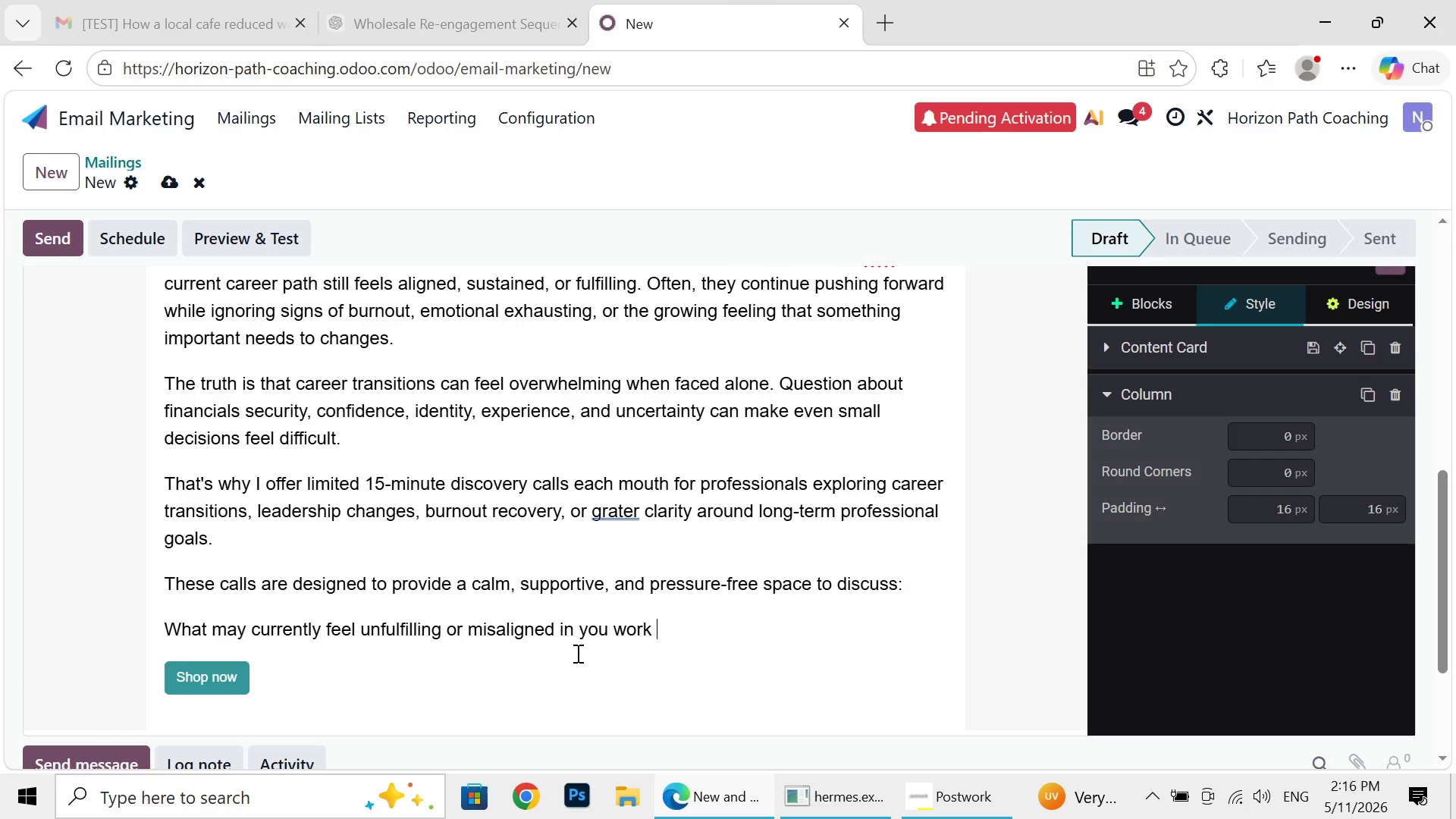 
key(Backspace)
 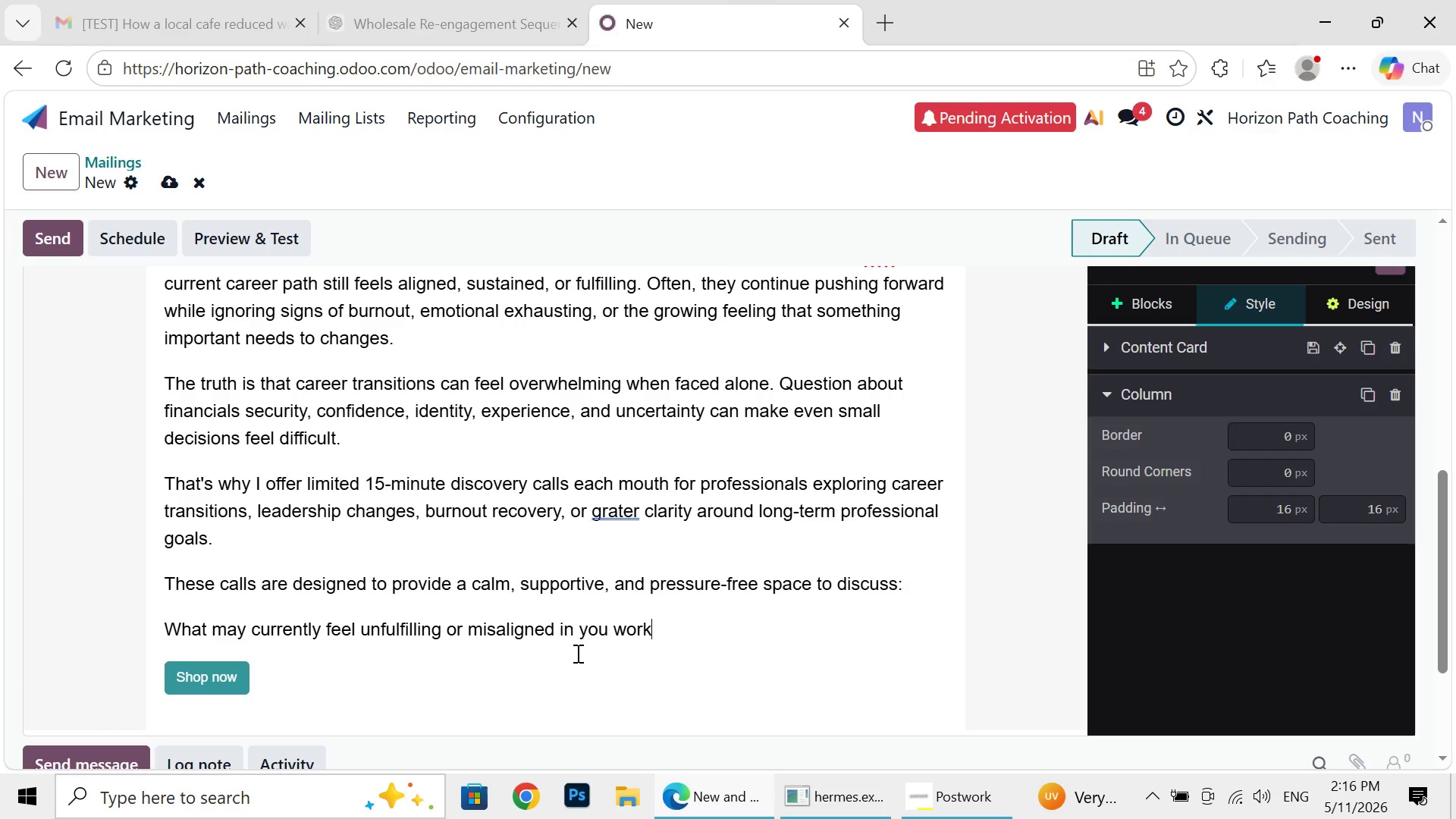 
key(Backspace)
 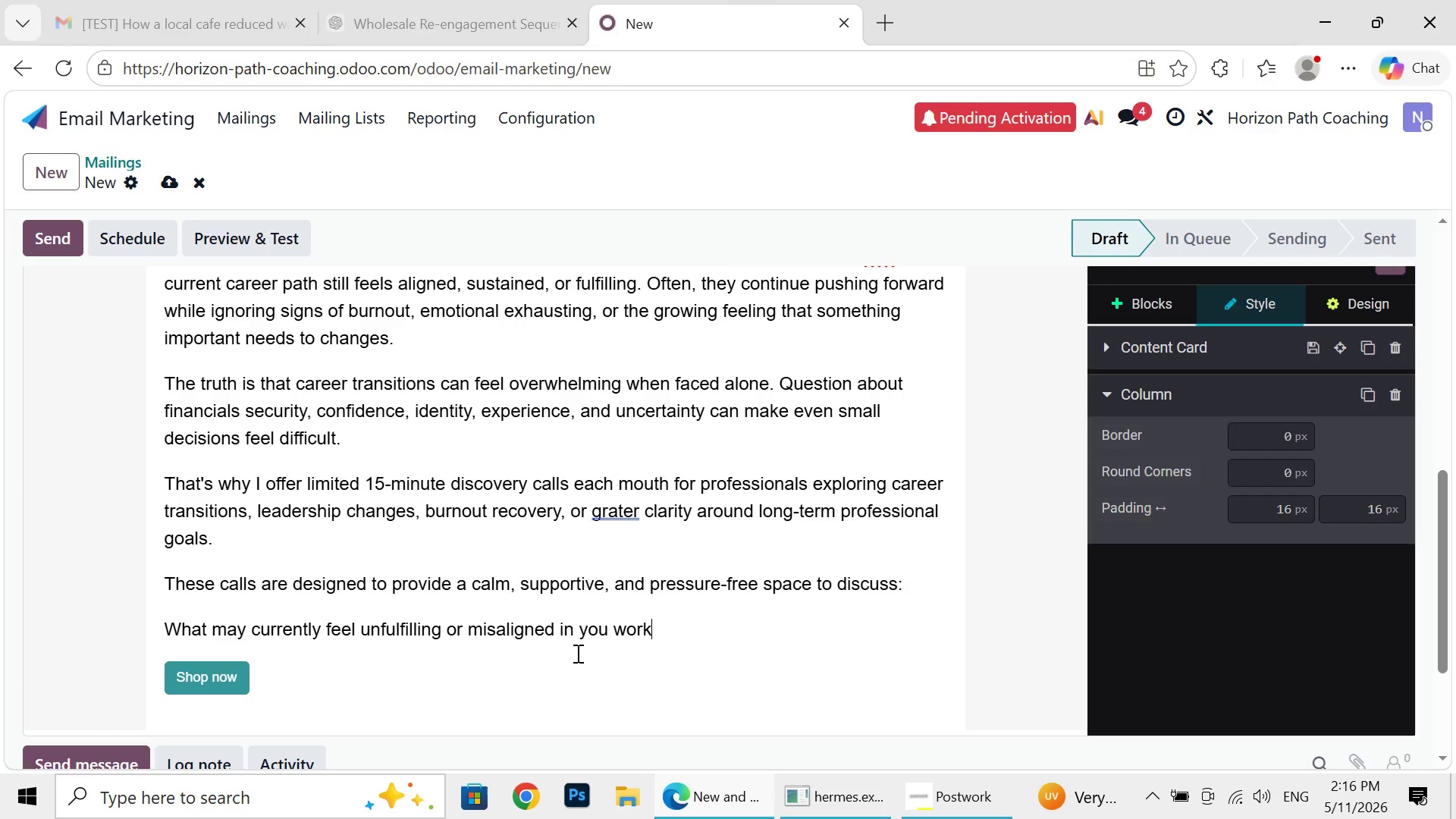 
key(Backspace)
 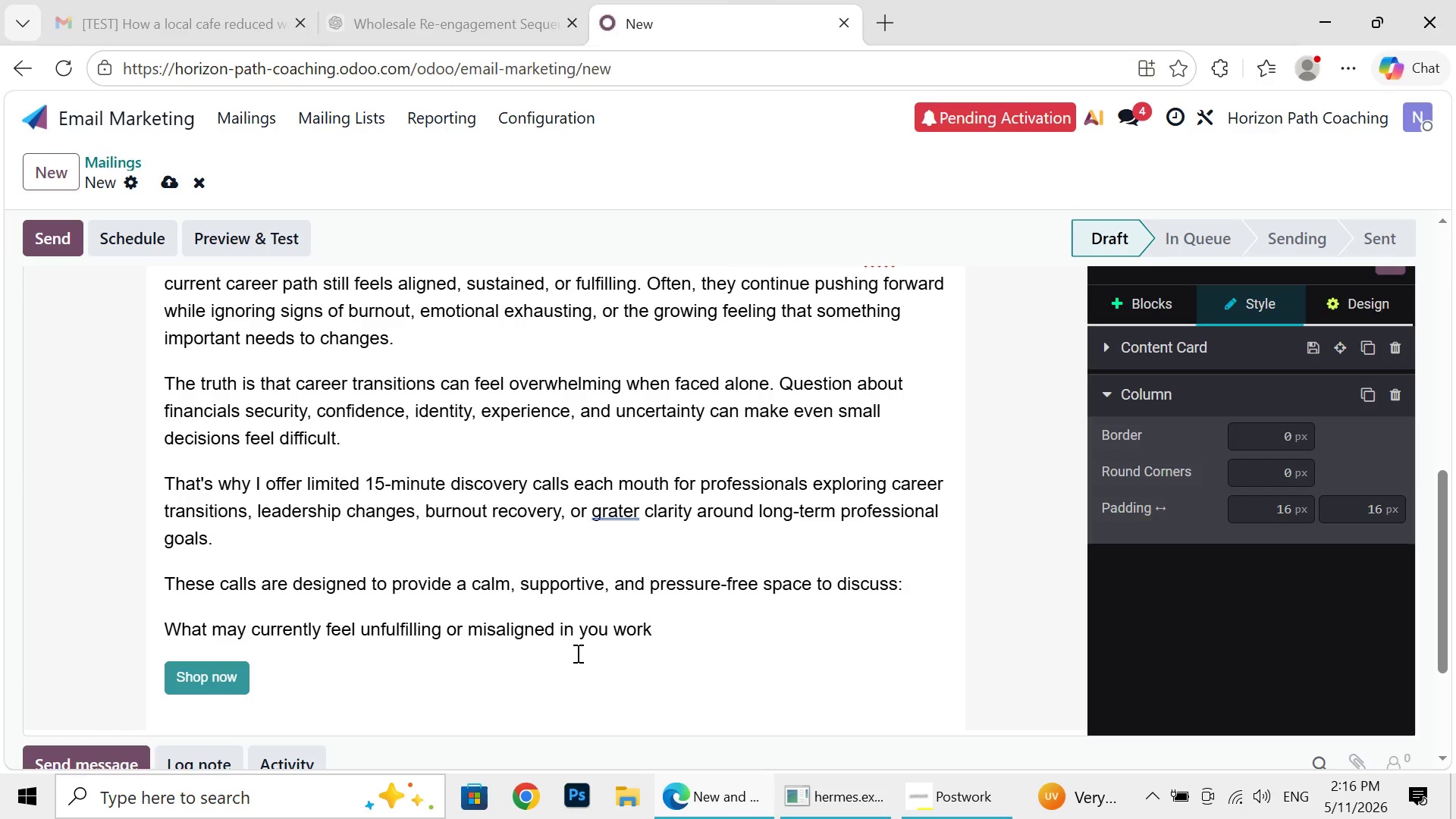 
key(Backspace)
 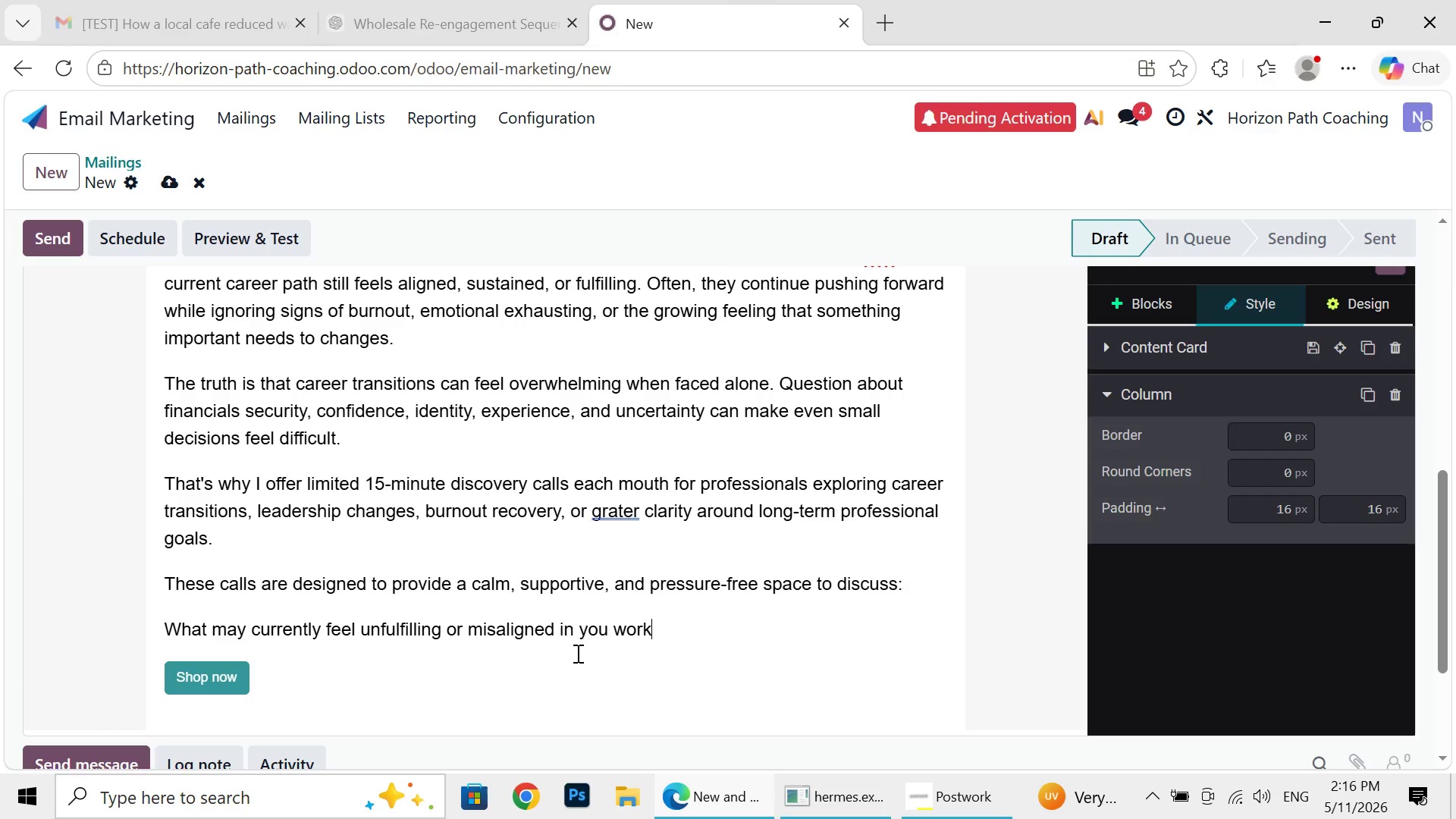 
key(Backspace)
 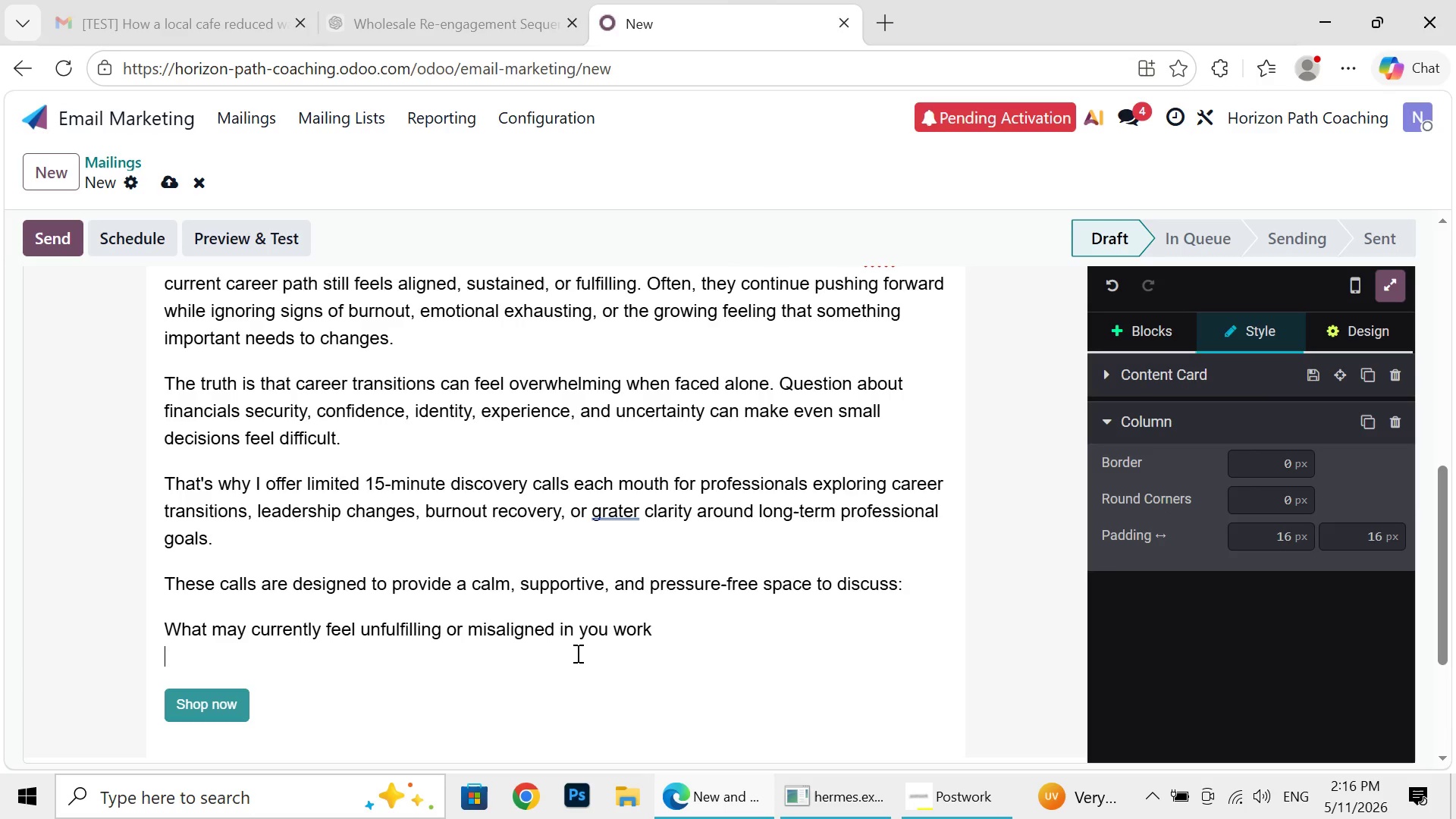 
key(Shift+ShiftRight)
 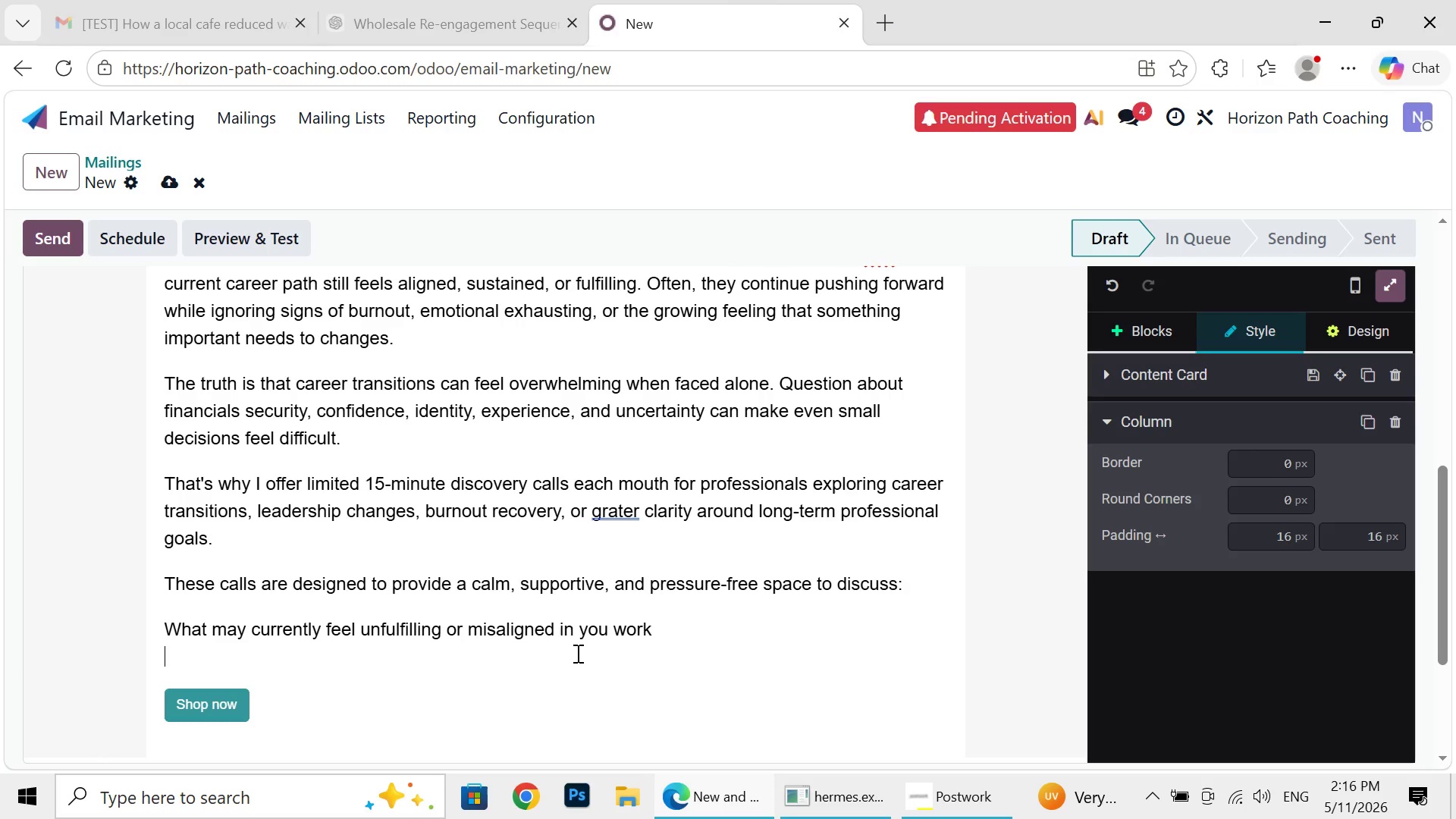 
key(Shift+Enter)
 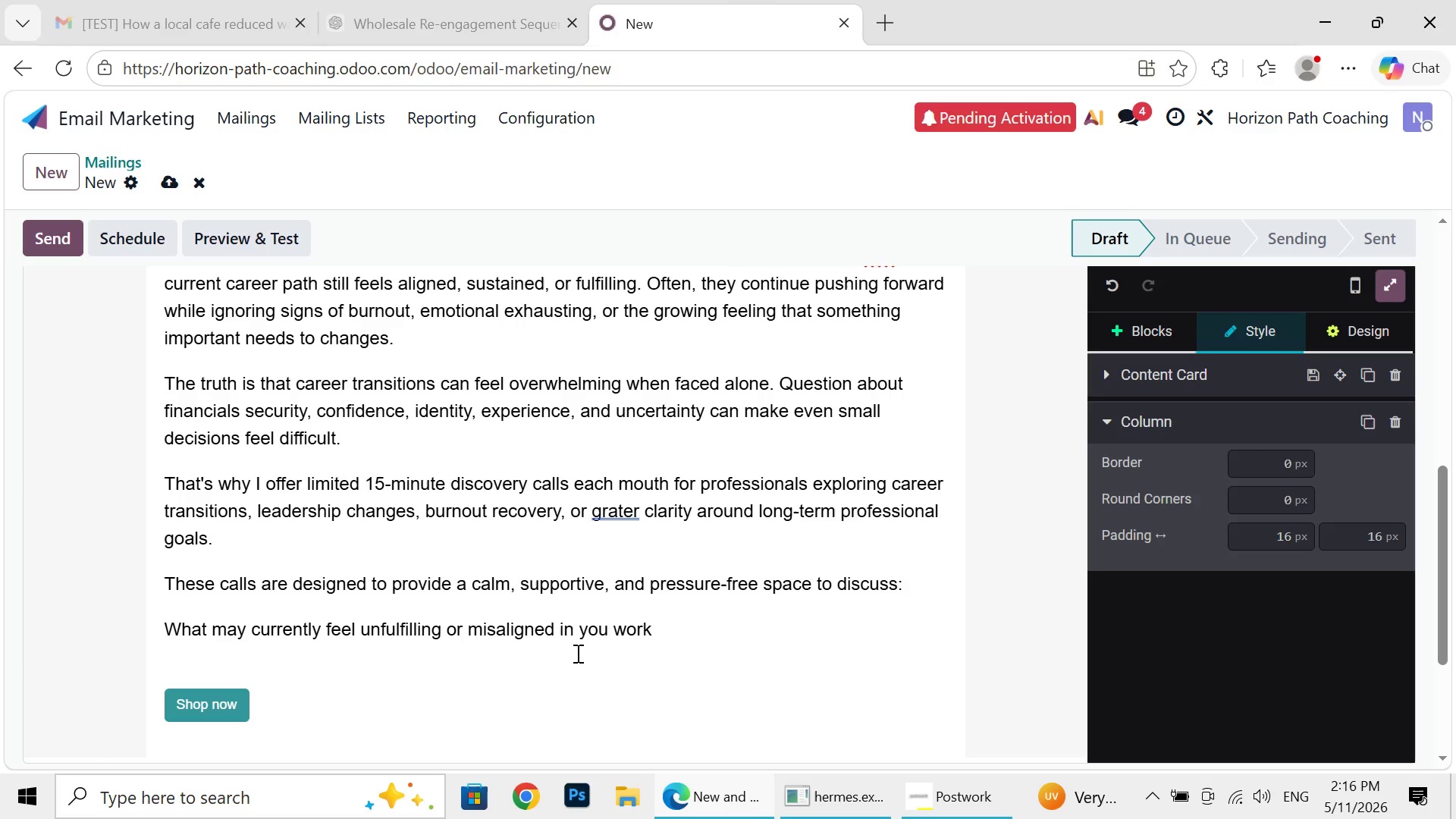 
type(Chaalle)
key(Backspace)
key(Backspace)
key(Backspace)
key(Backspace)
type(llenges related to burnout, imposter syndrome)
 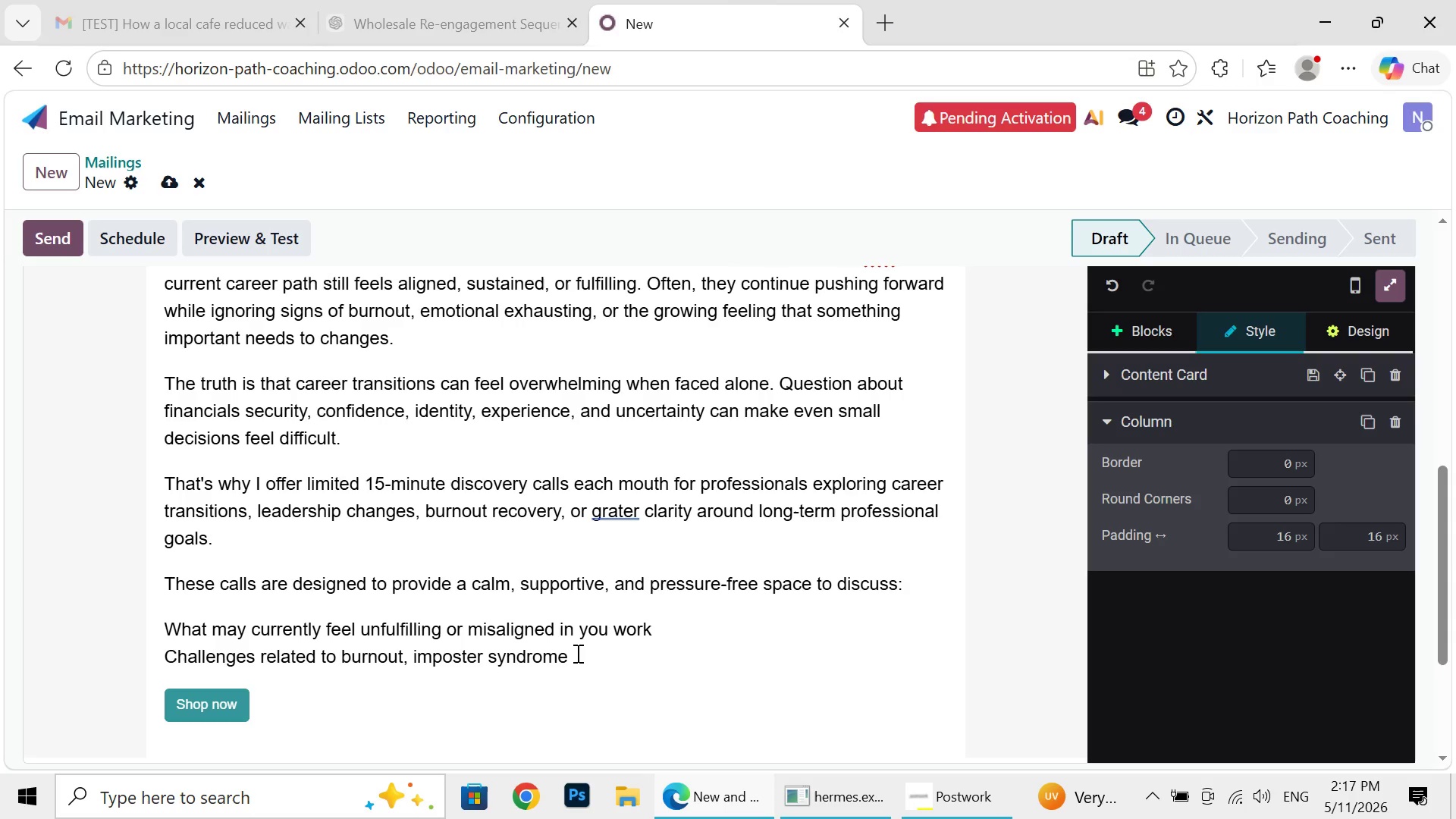 
type(ggg)
 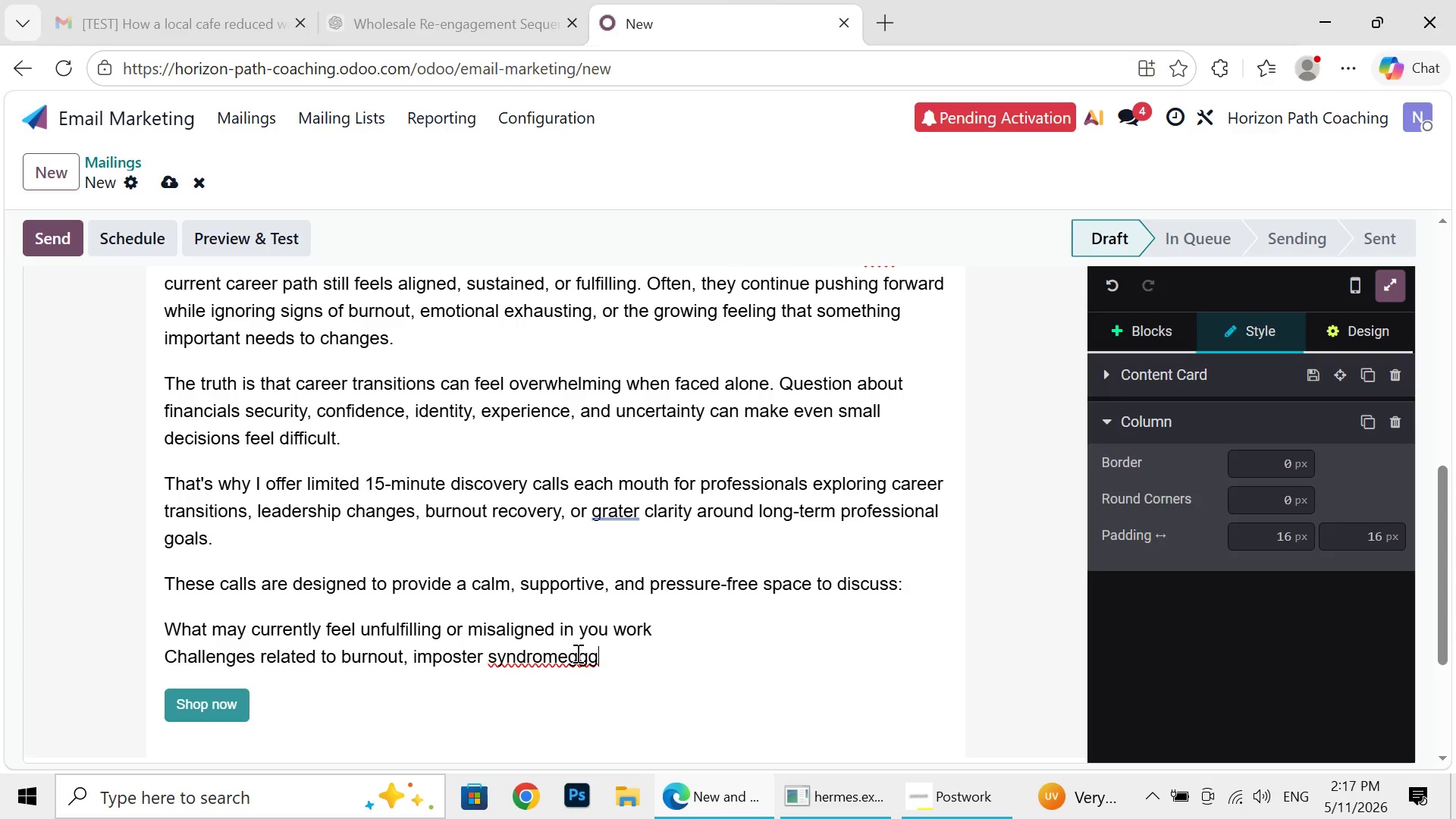 
type(ggggggggggggggggggggggggggg)
key(Backspace)
key(Backspace)
key(Backspace)
key(Backspace)
key(Backspace)
key(Backspace)
key(Backspace)
key(Backspace)
key(Backspace)
key(Backspace)
key(Backspace)
key(Backspace)
key(Backspace)
 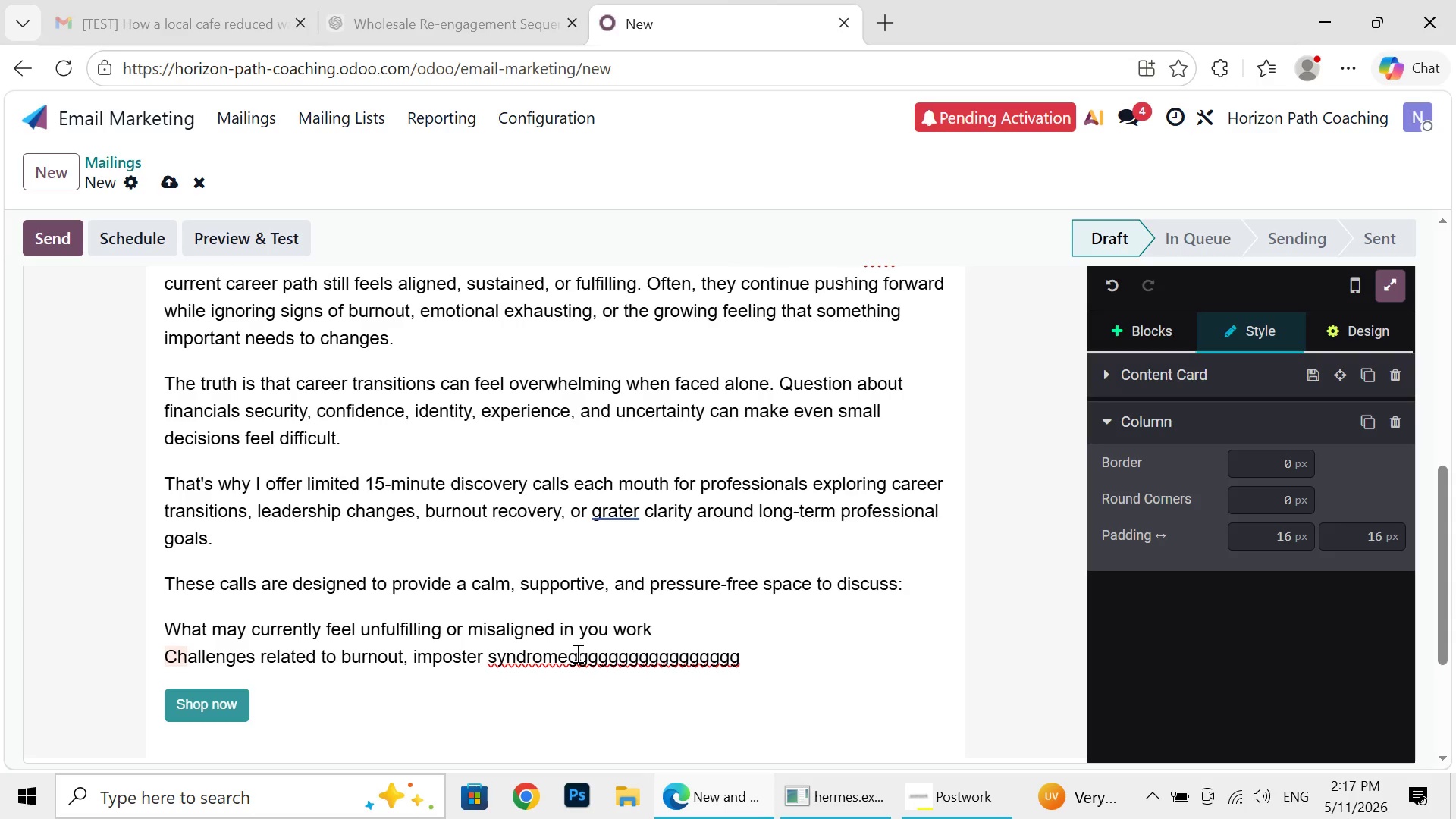 
wait(5.38)
 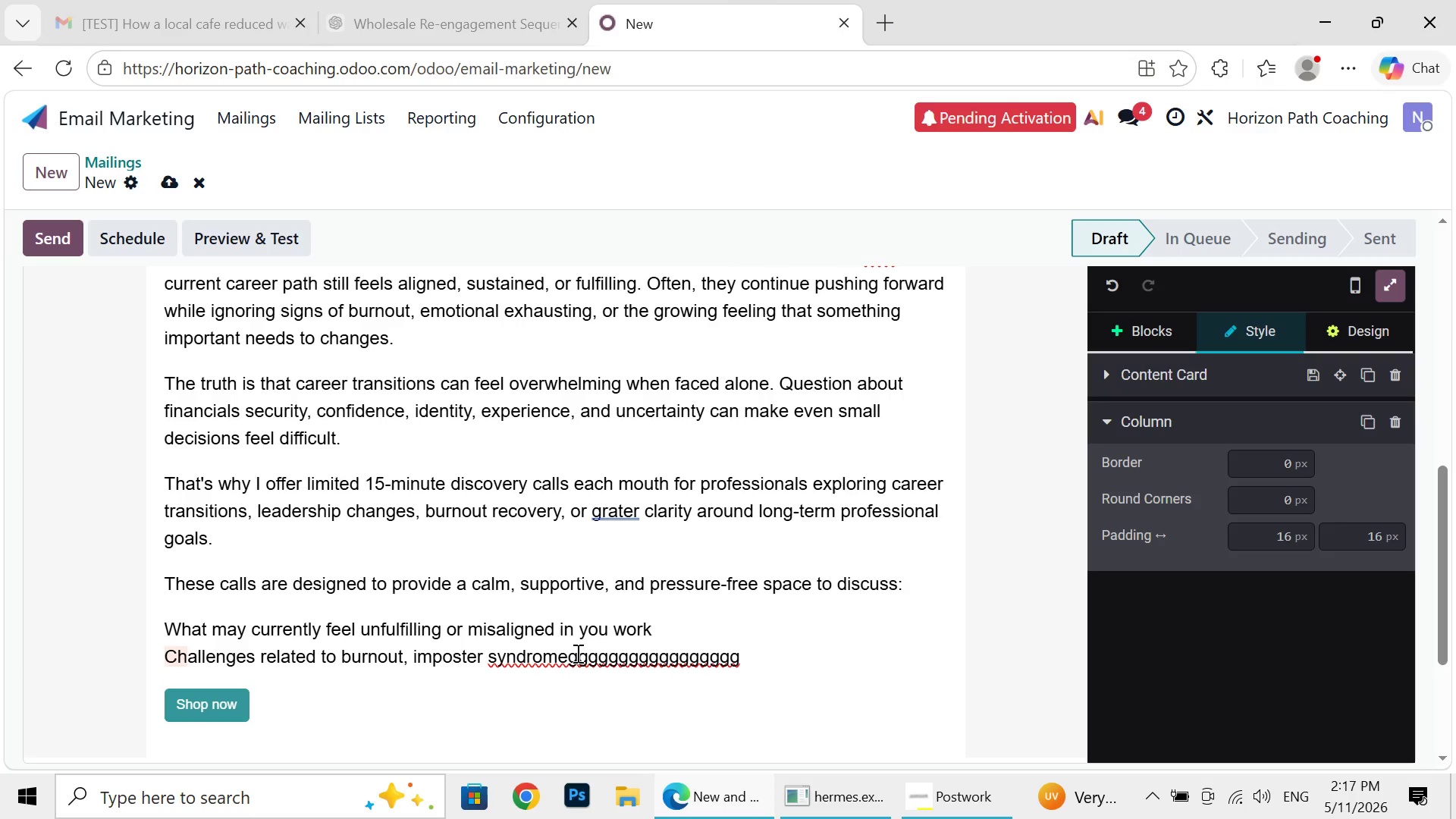 
key(Backspace)
 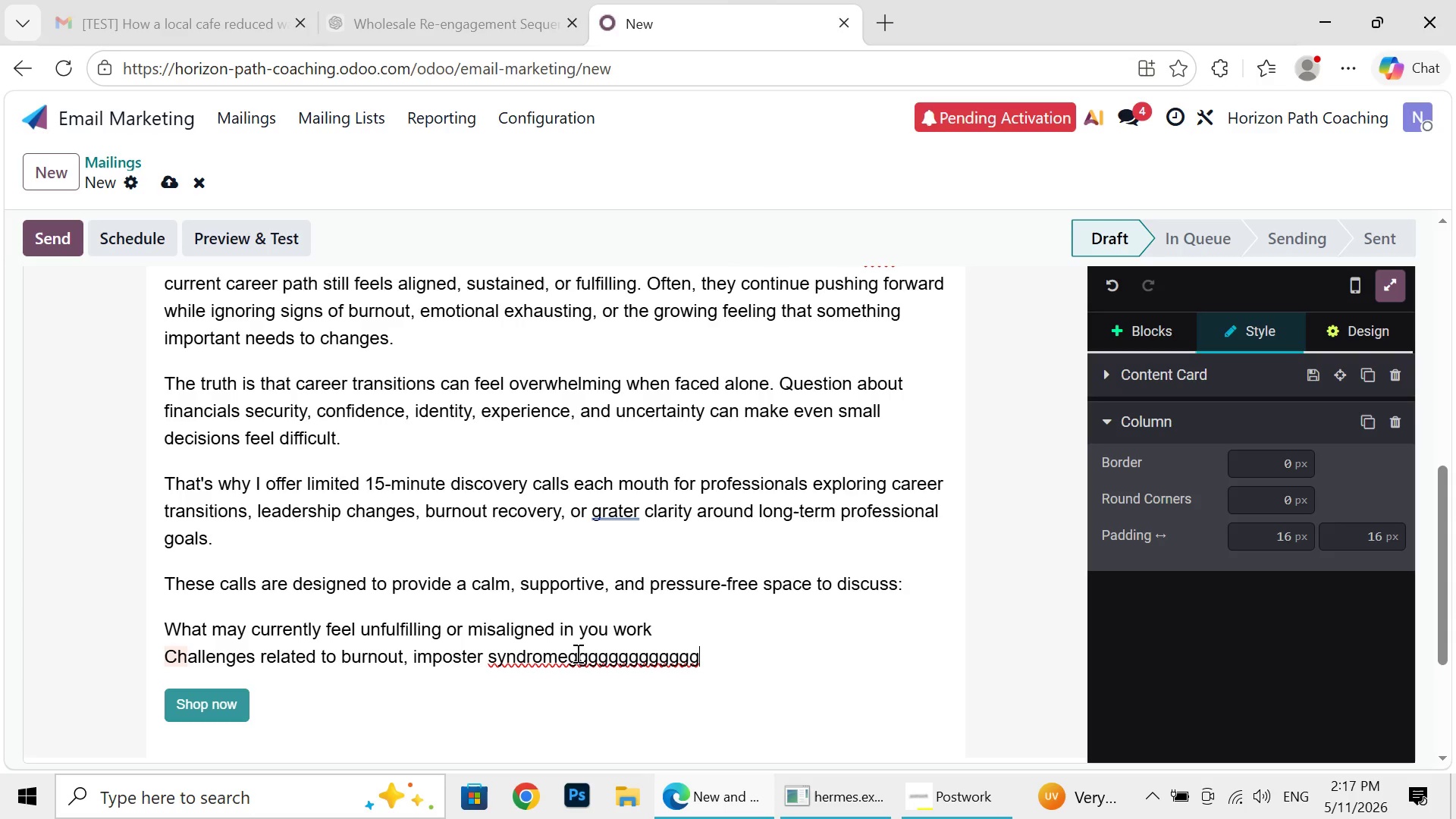 
key(Backspace)
 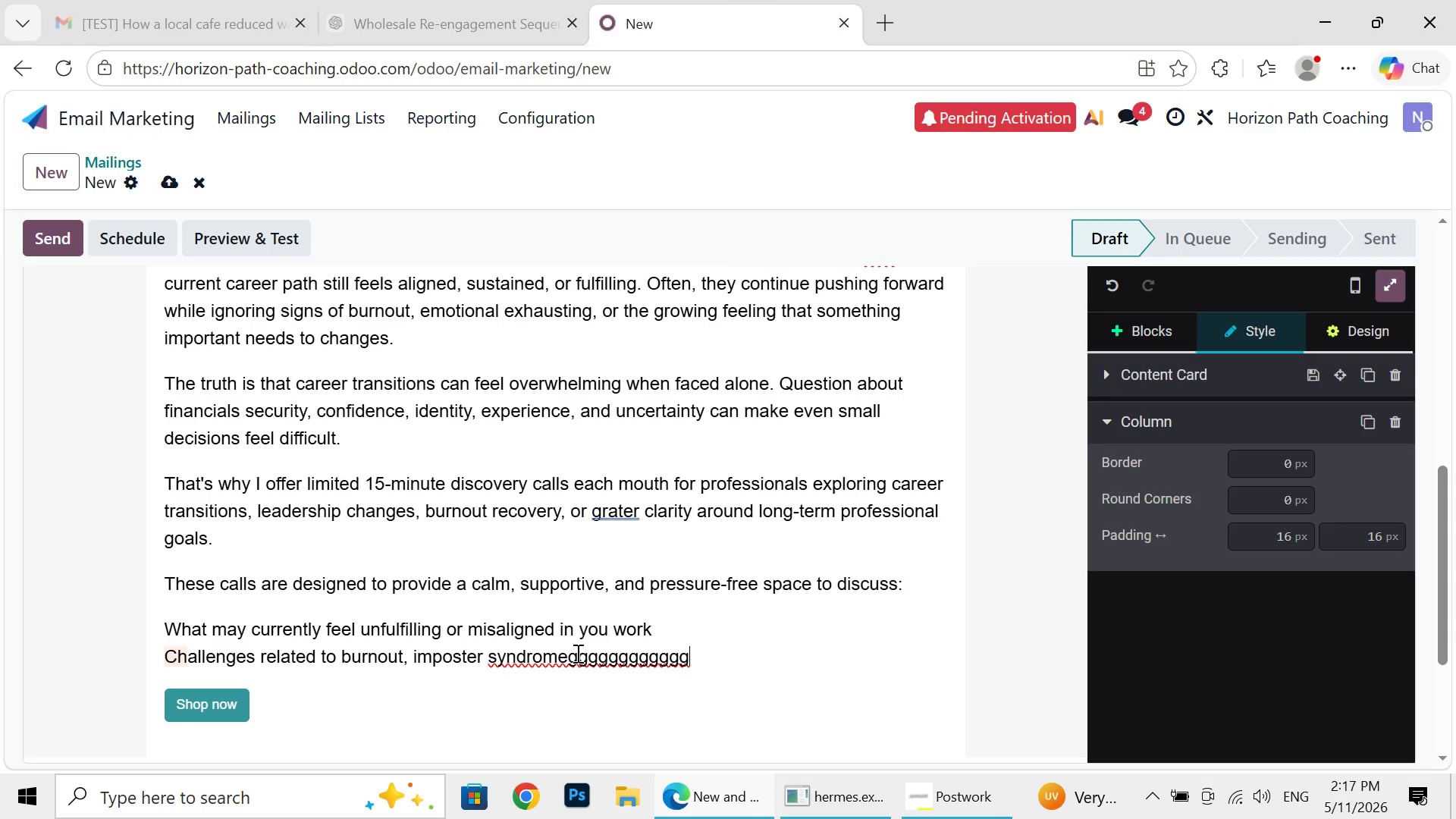 
key(Backspace)
 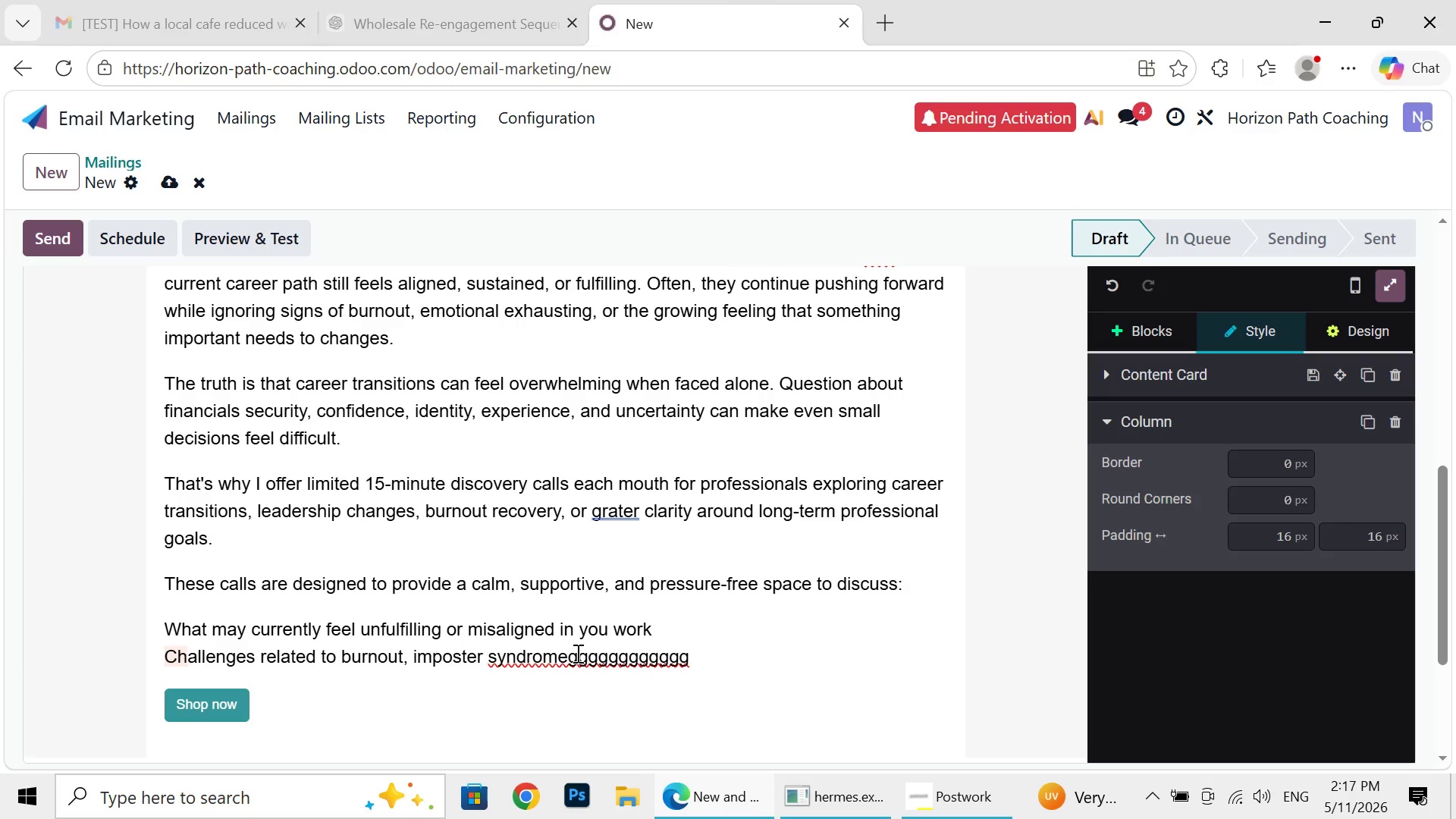 
key(Backspace)
 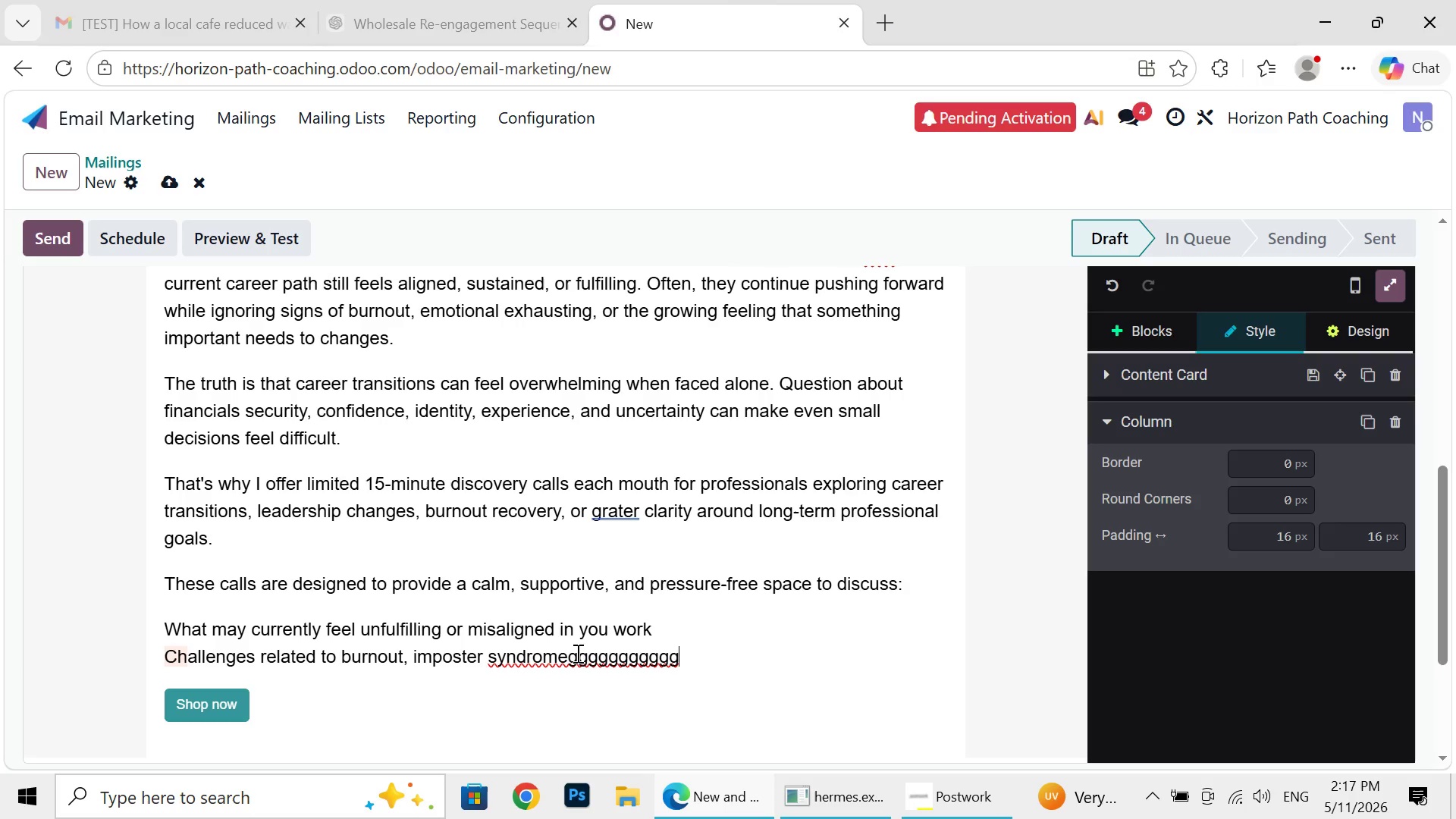 
key(Backspace)
 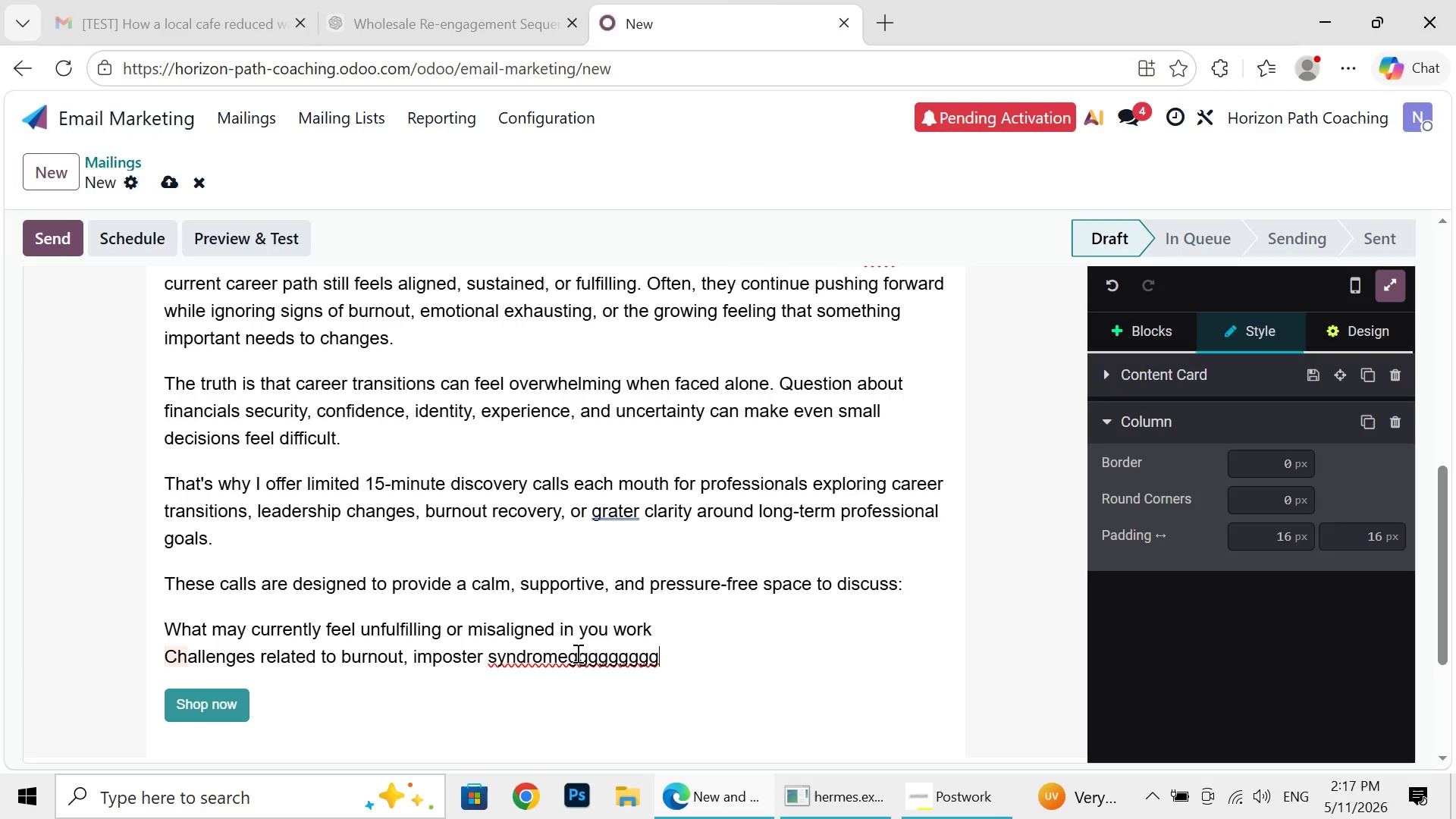 
key(Backspace)
 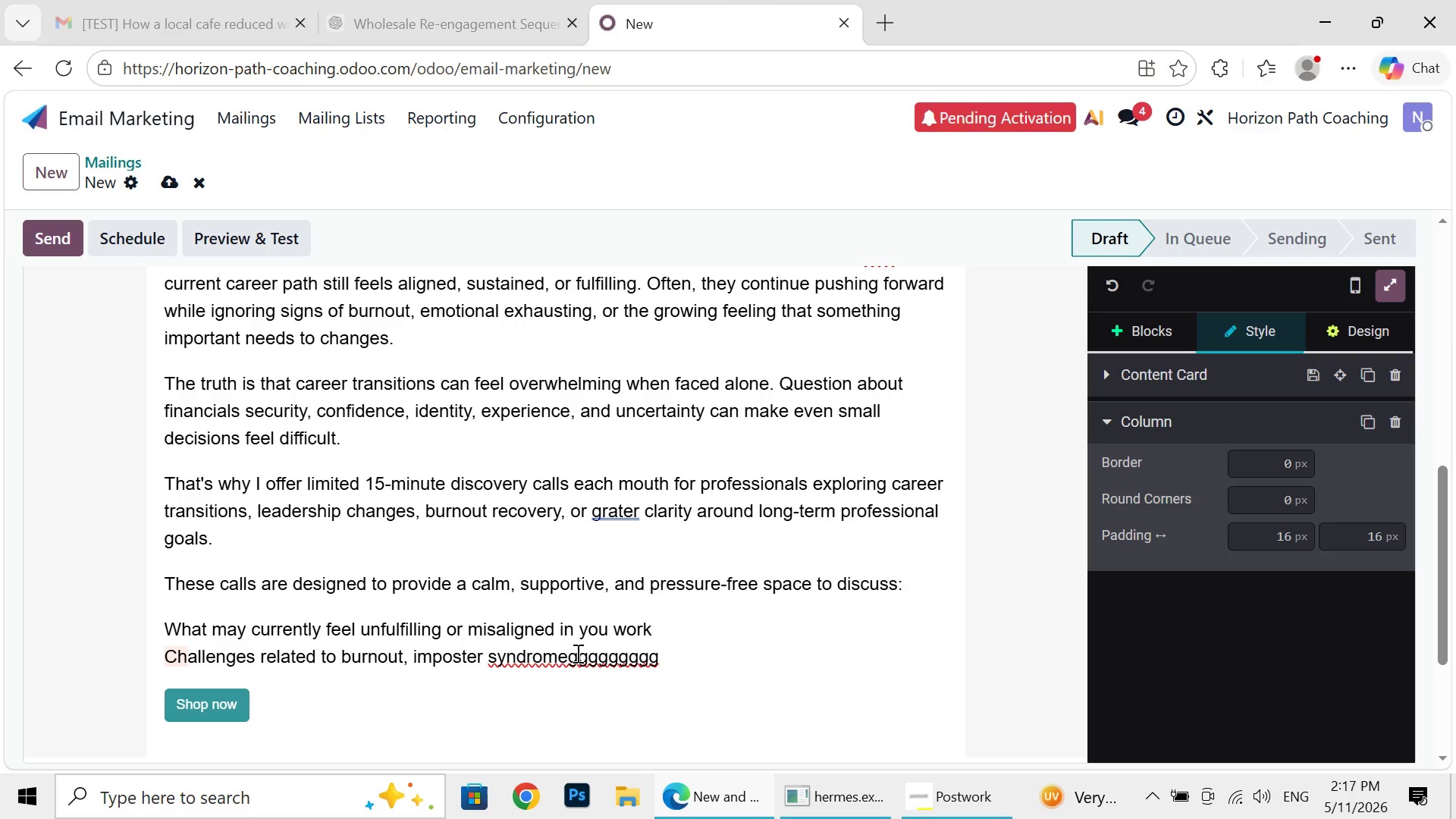 
key(Backspace)
 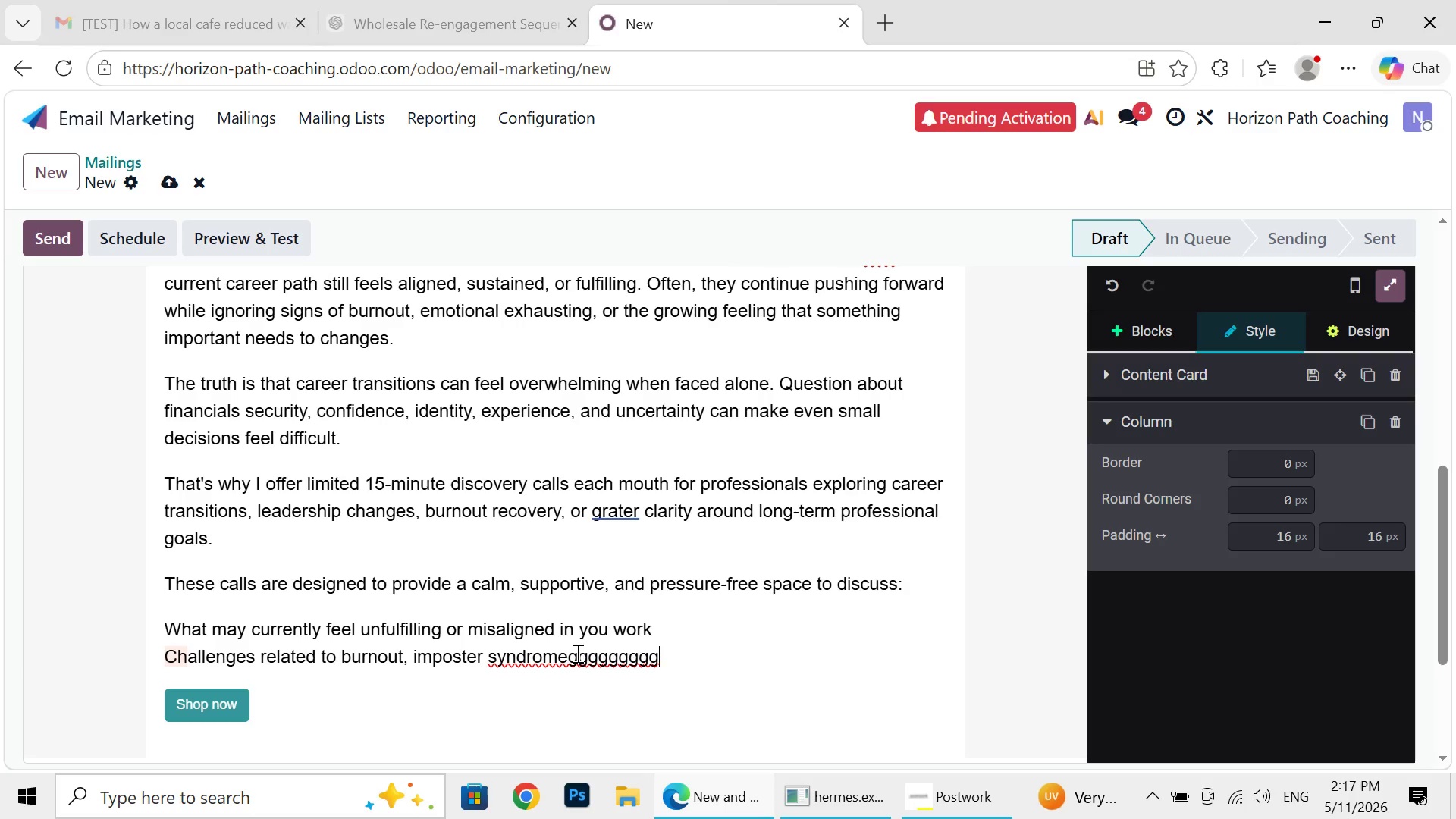 
key(Backspace)
 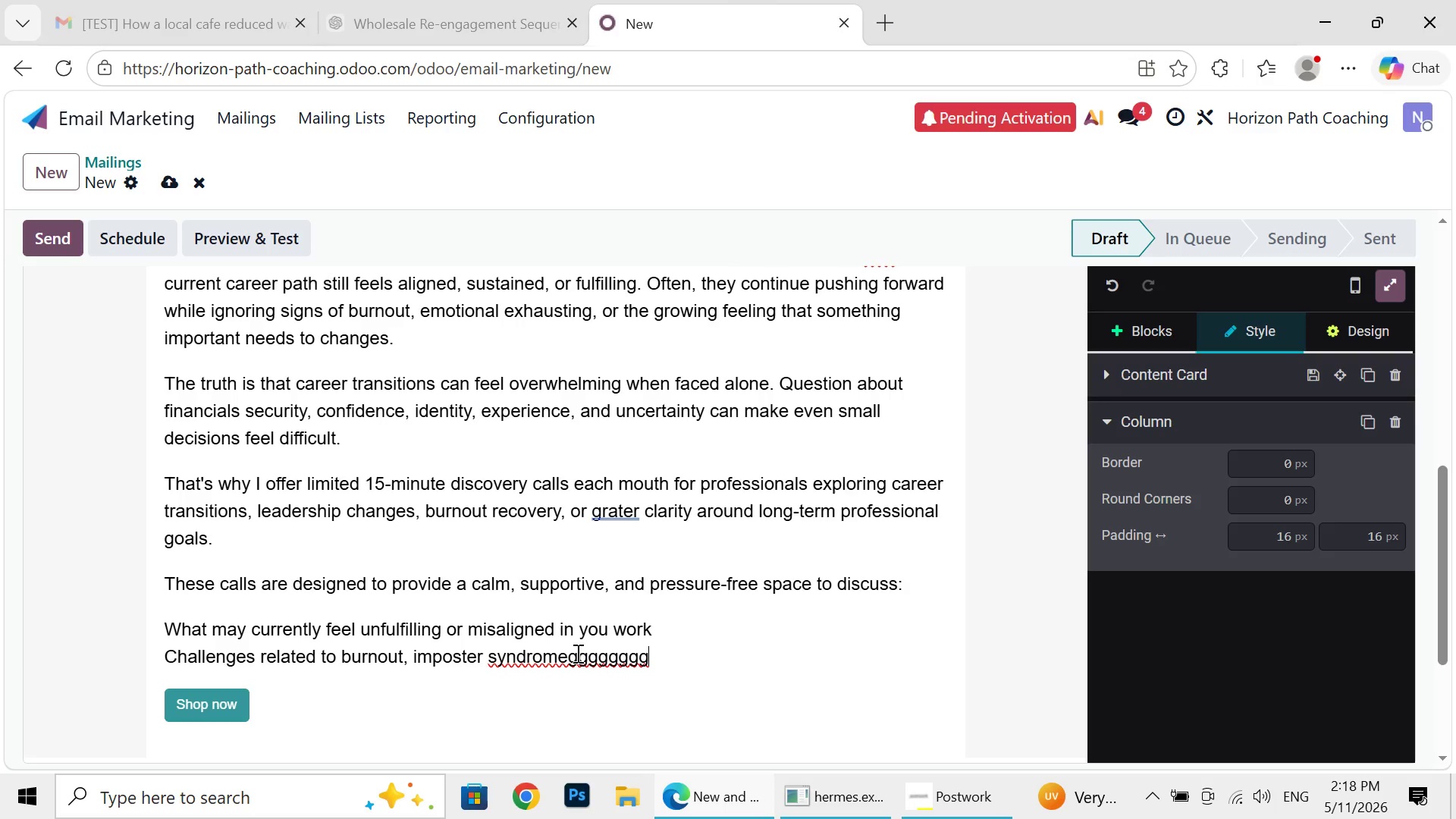 
key(Backspace)
 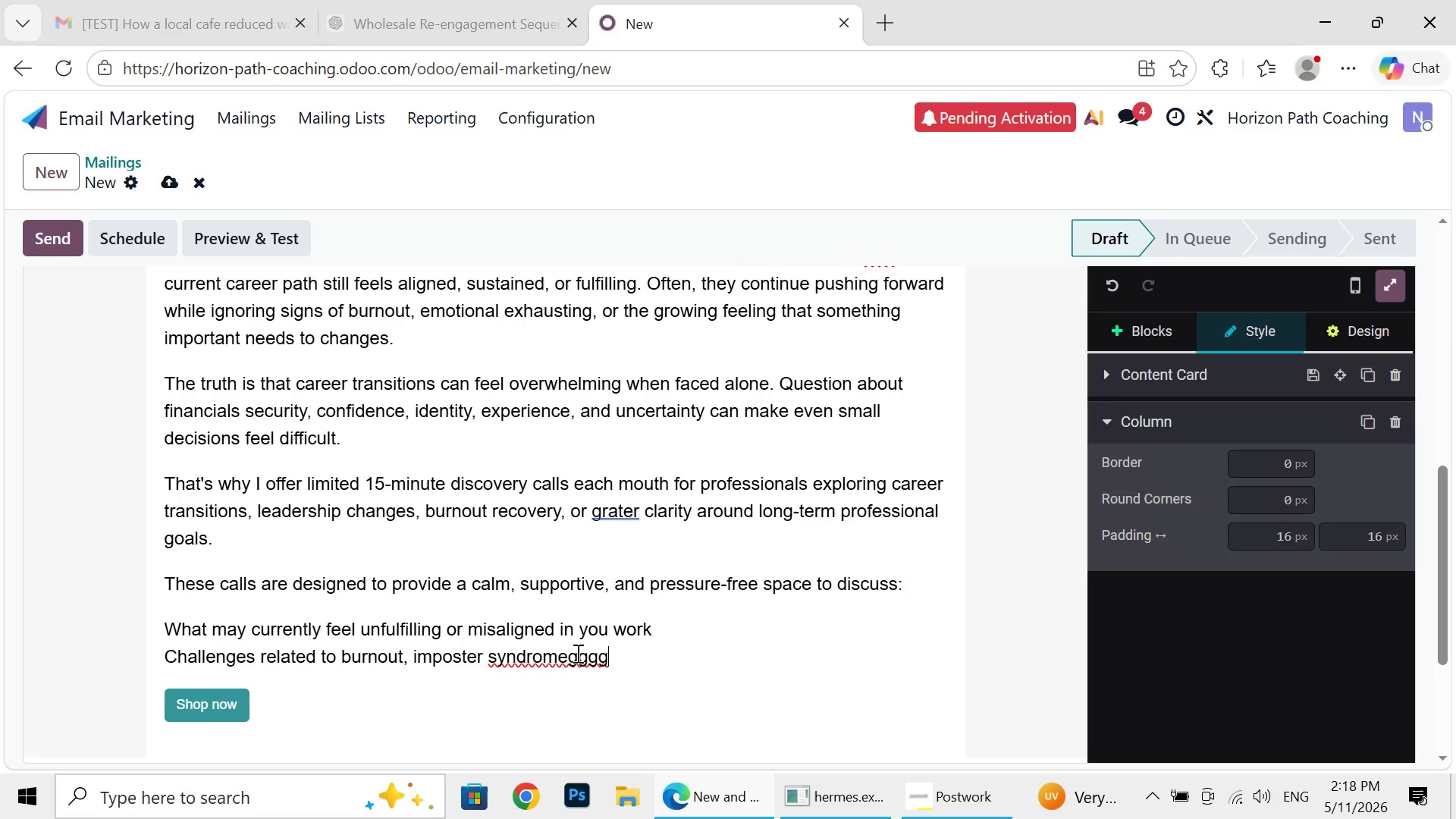 
key(Backspace)
 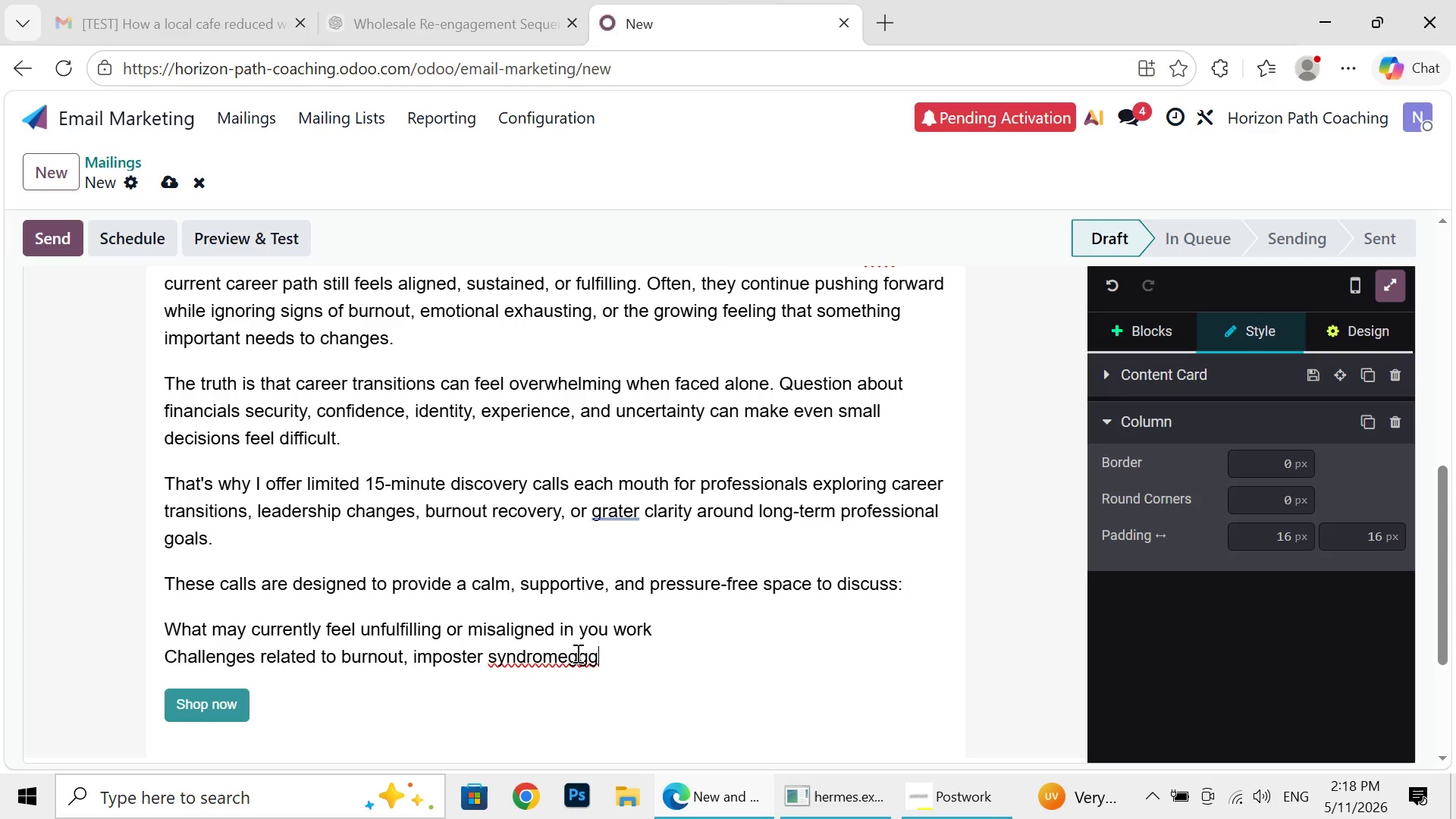 
key(Backspace)
 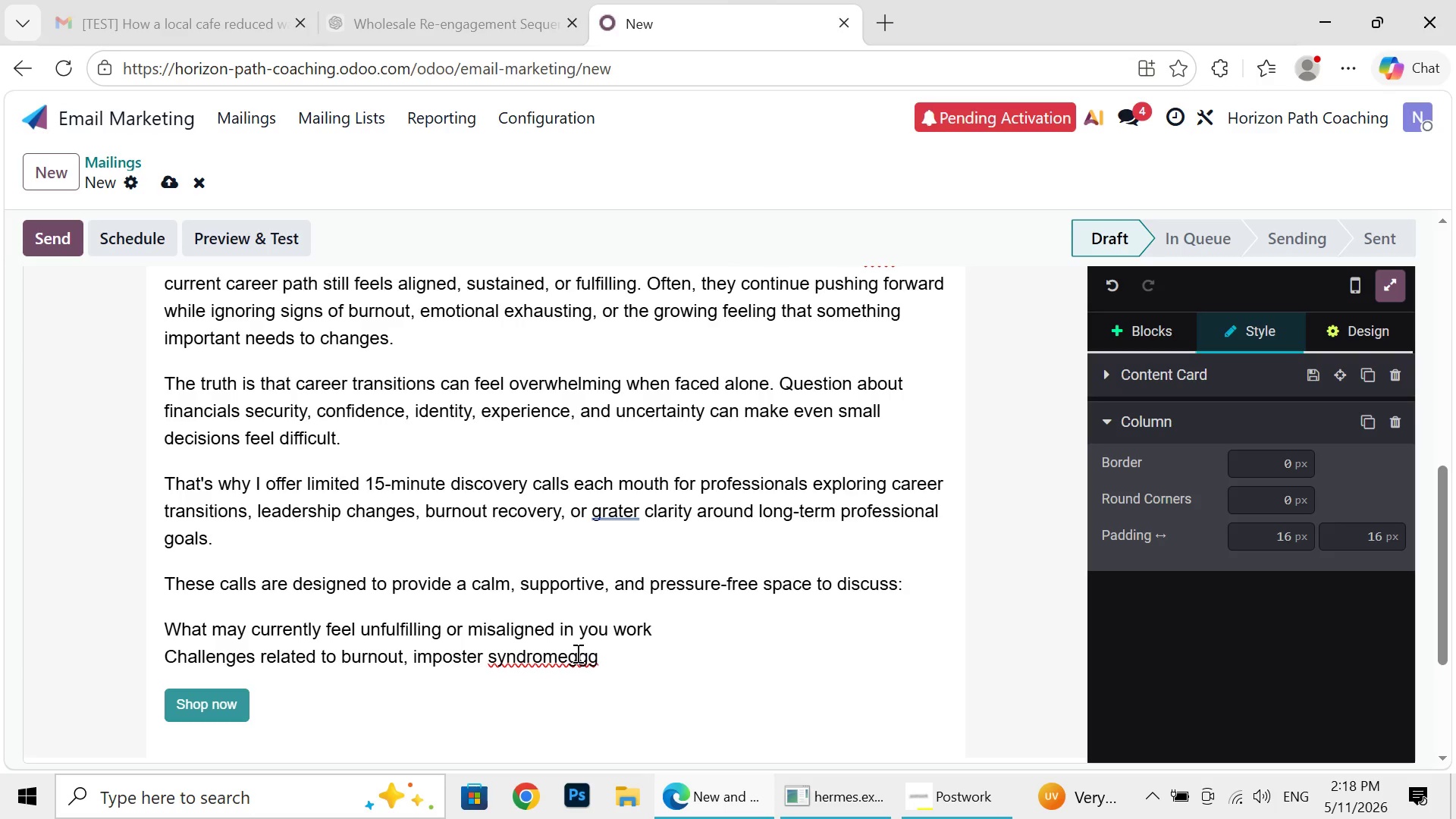 
key(Backspace)
 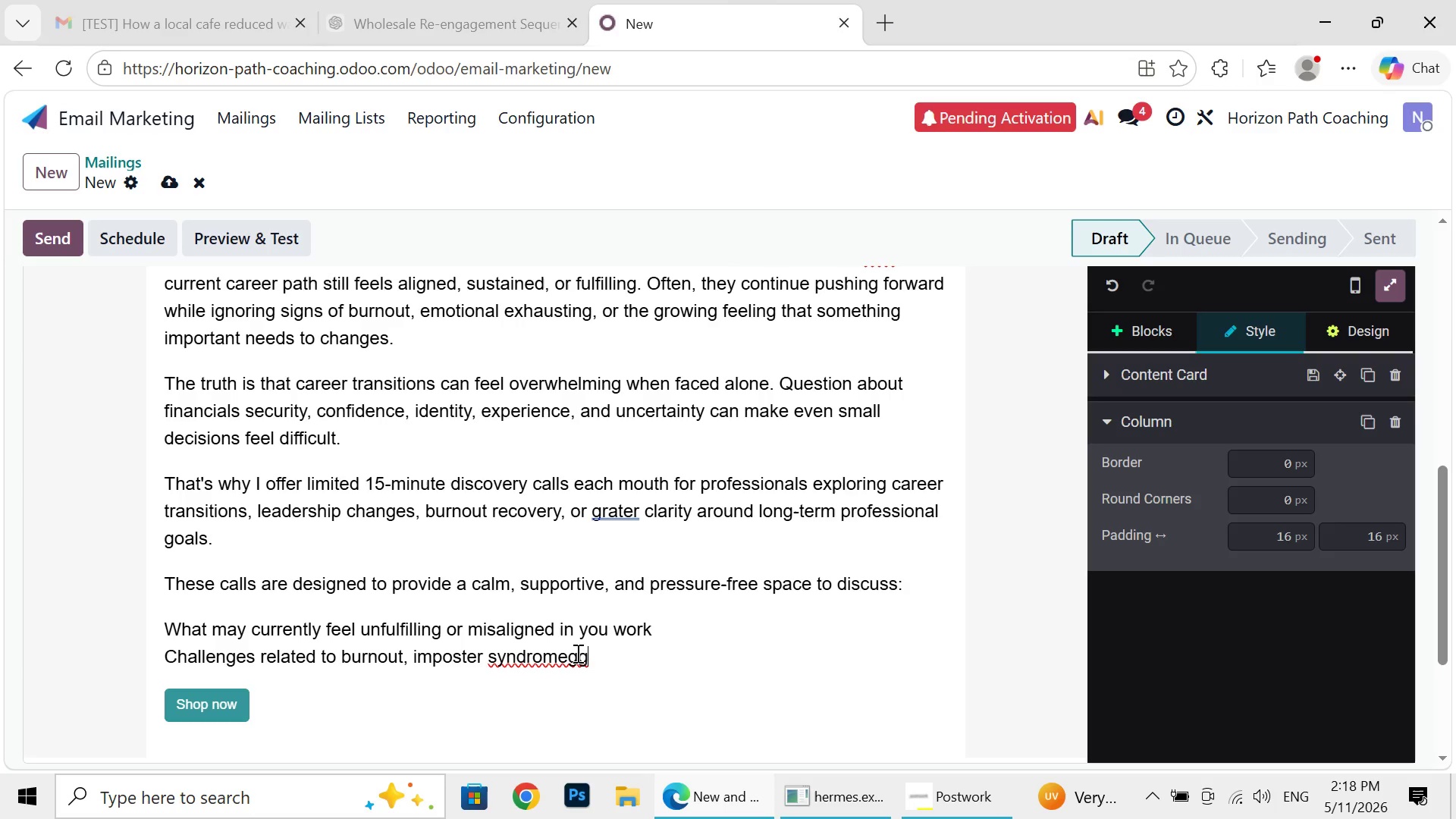 
key(Backspace)
 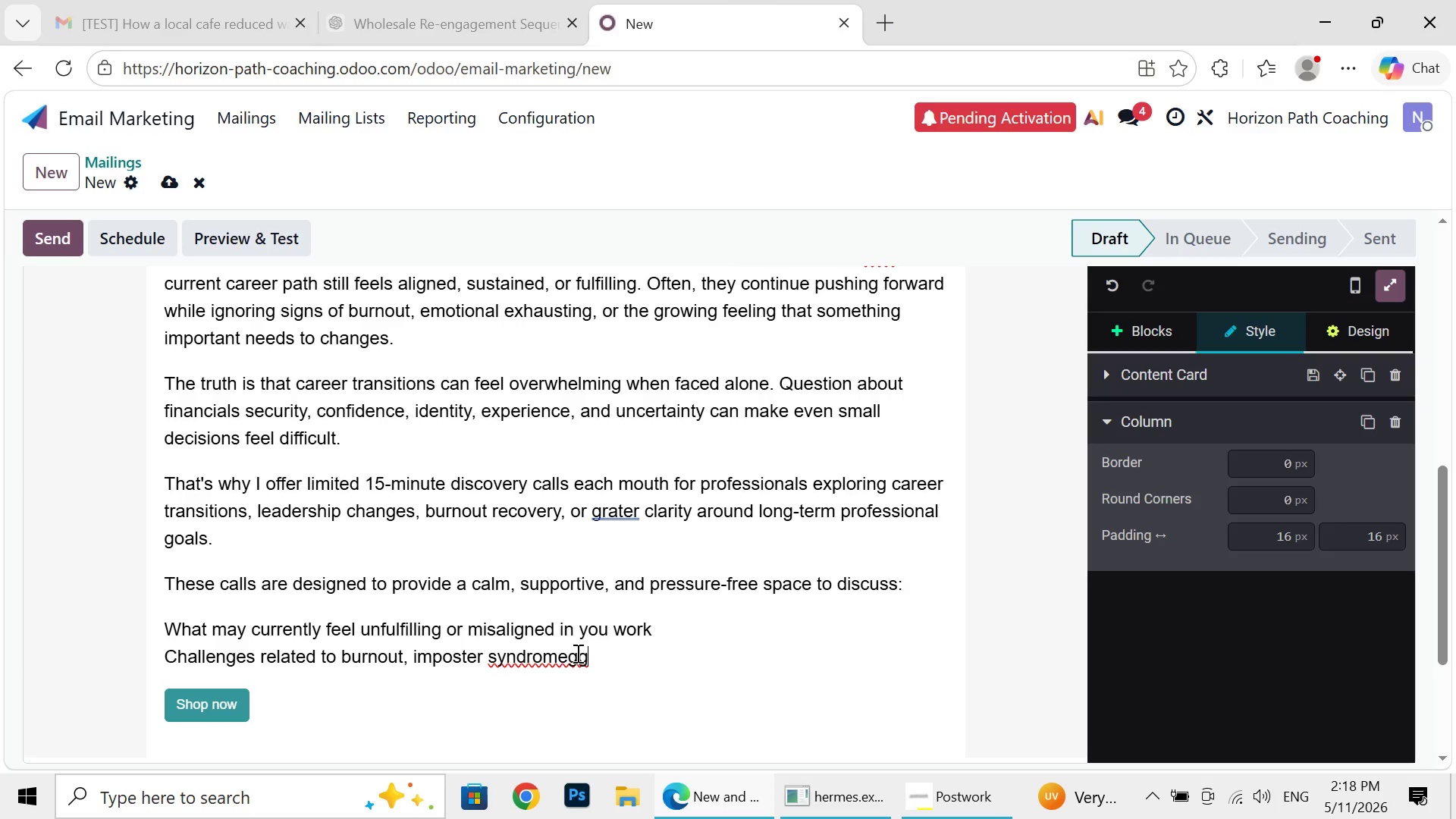 
key(Backspace)
 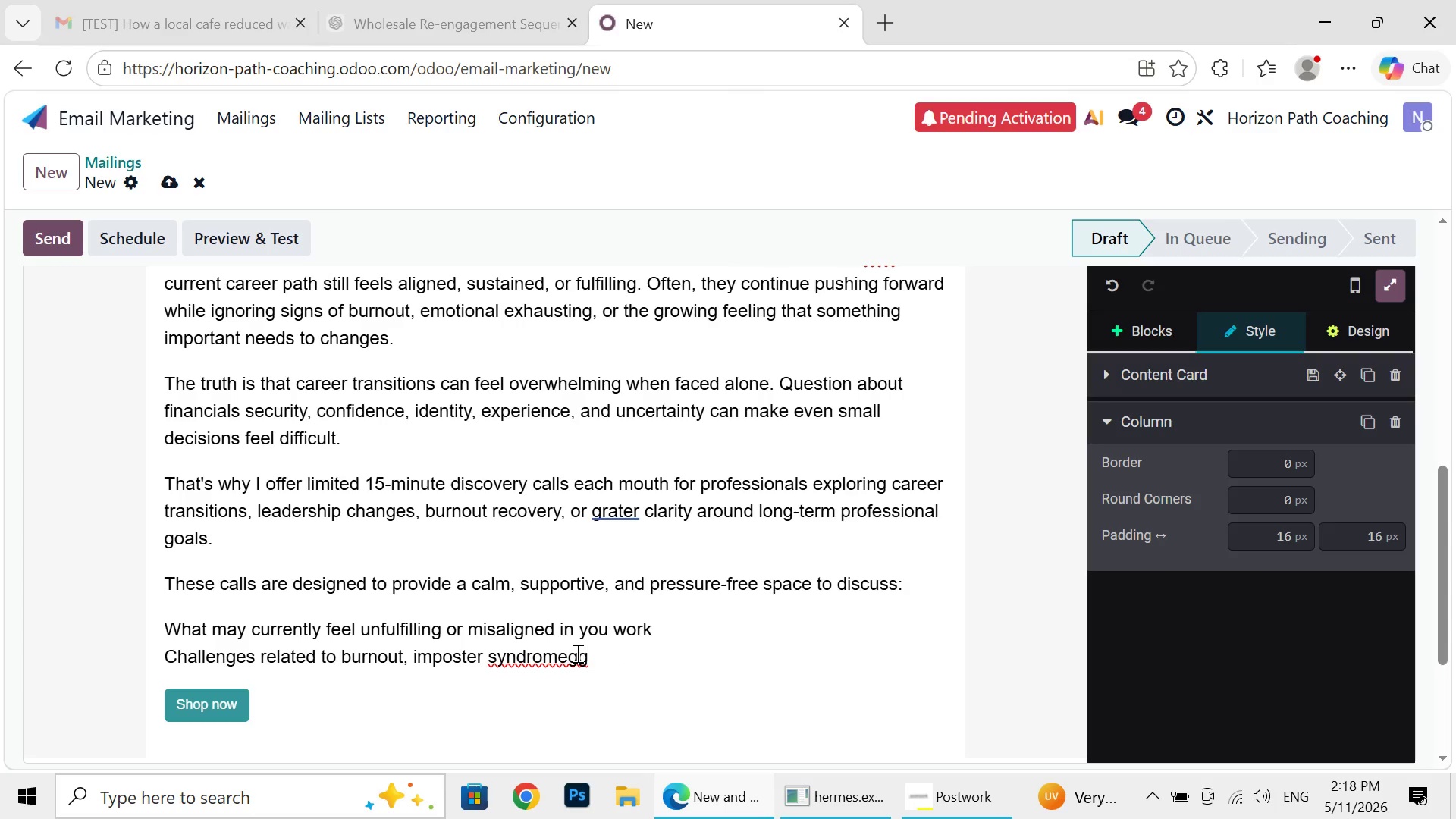 
key(Backspace)
 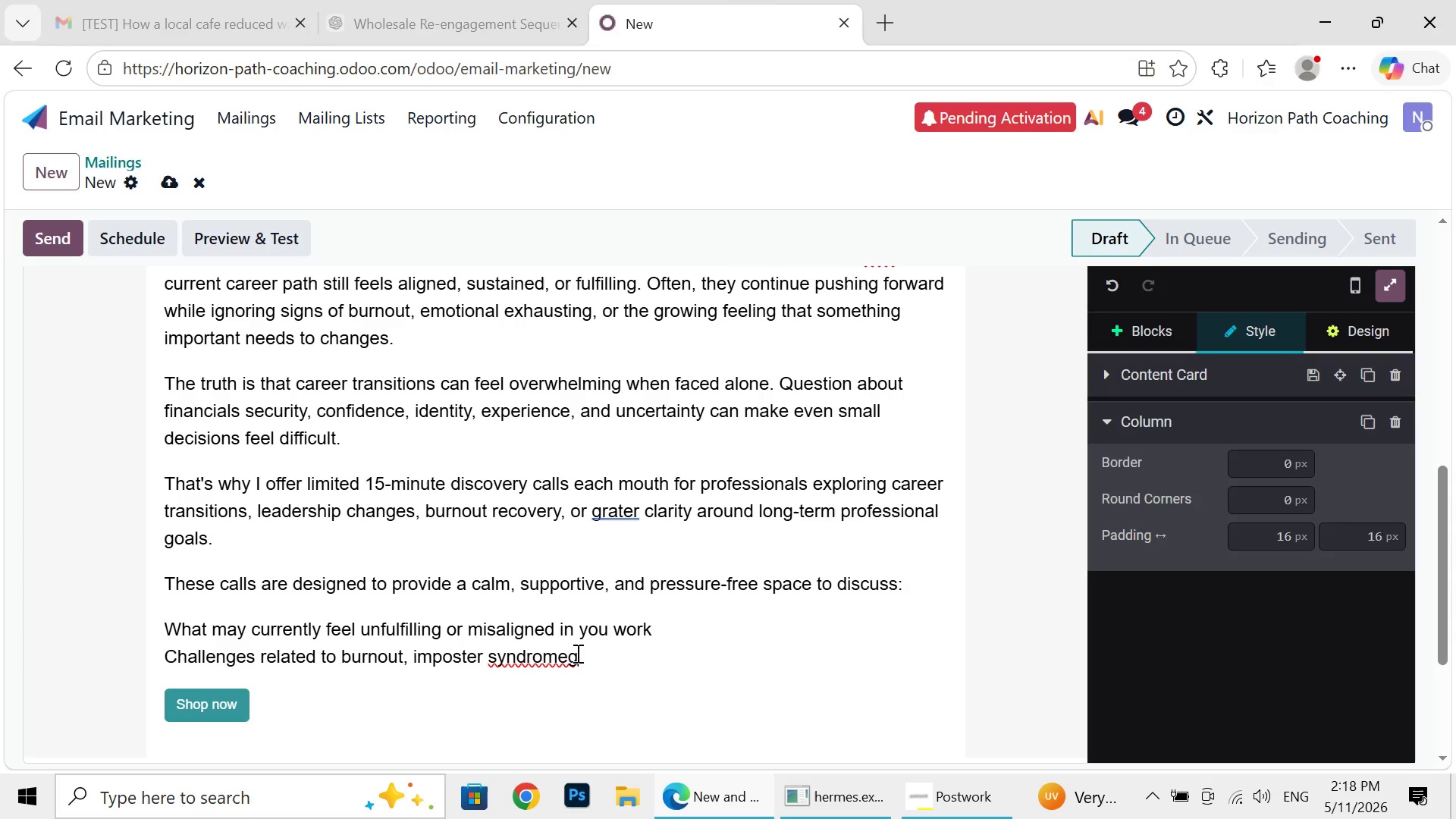 
key(Backspace)
 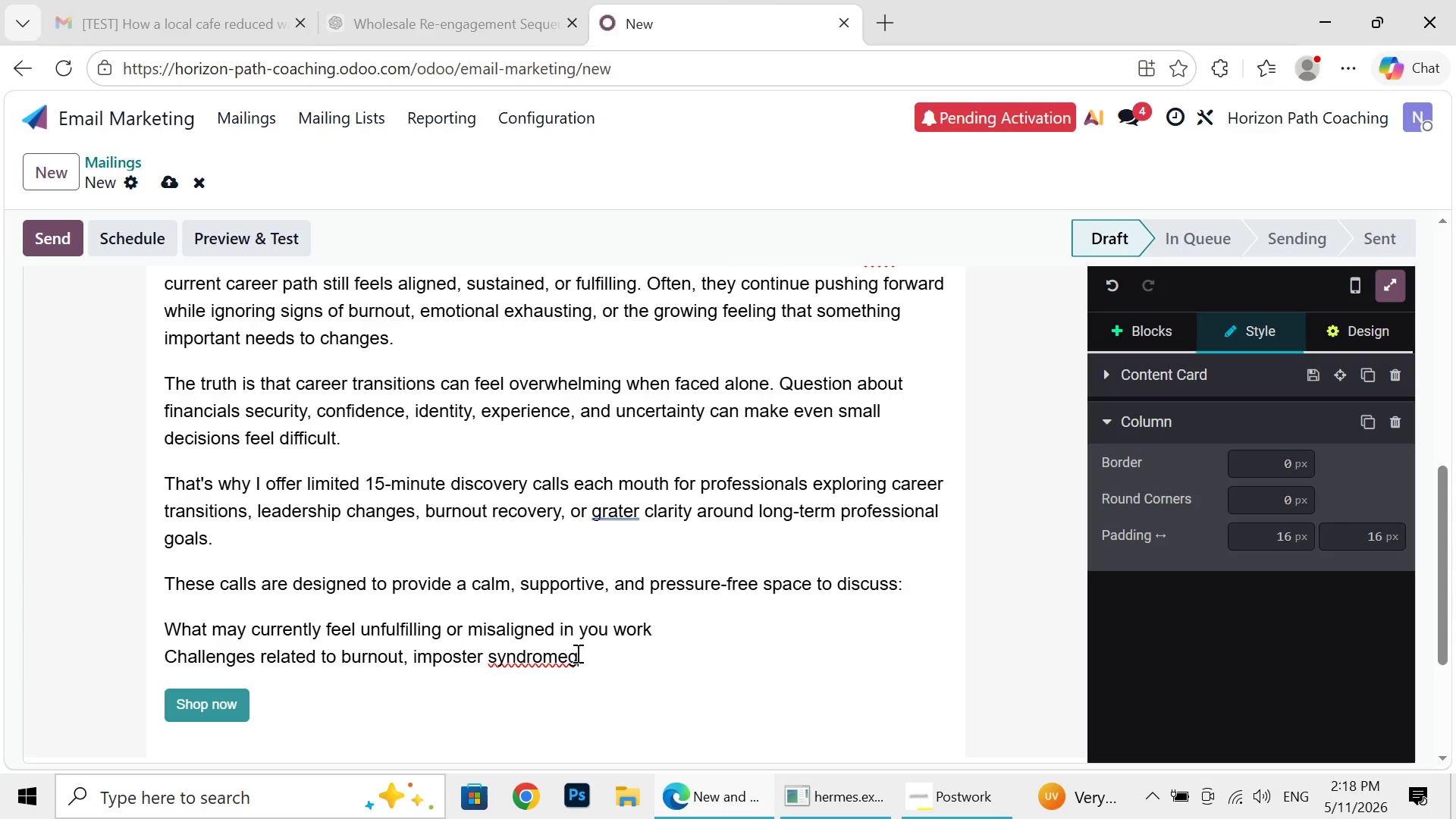 
wait(5.7)
 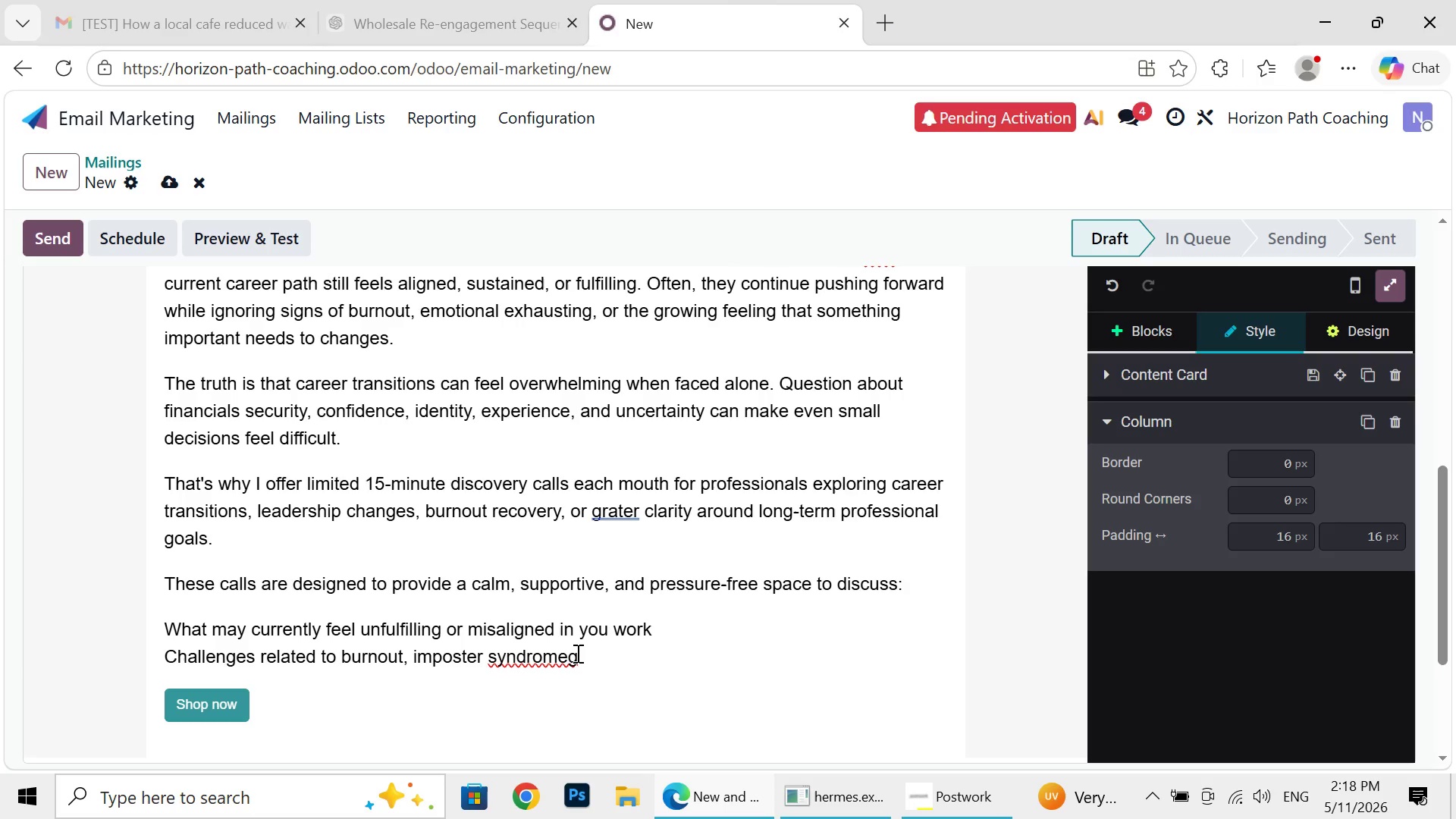 
key(Backspace)
 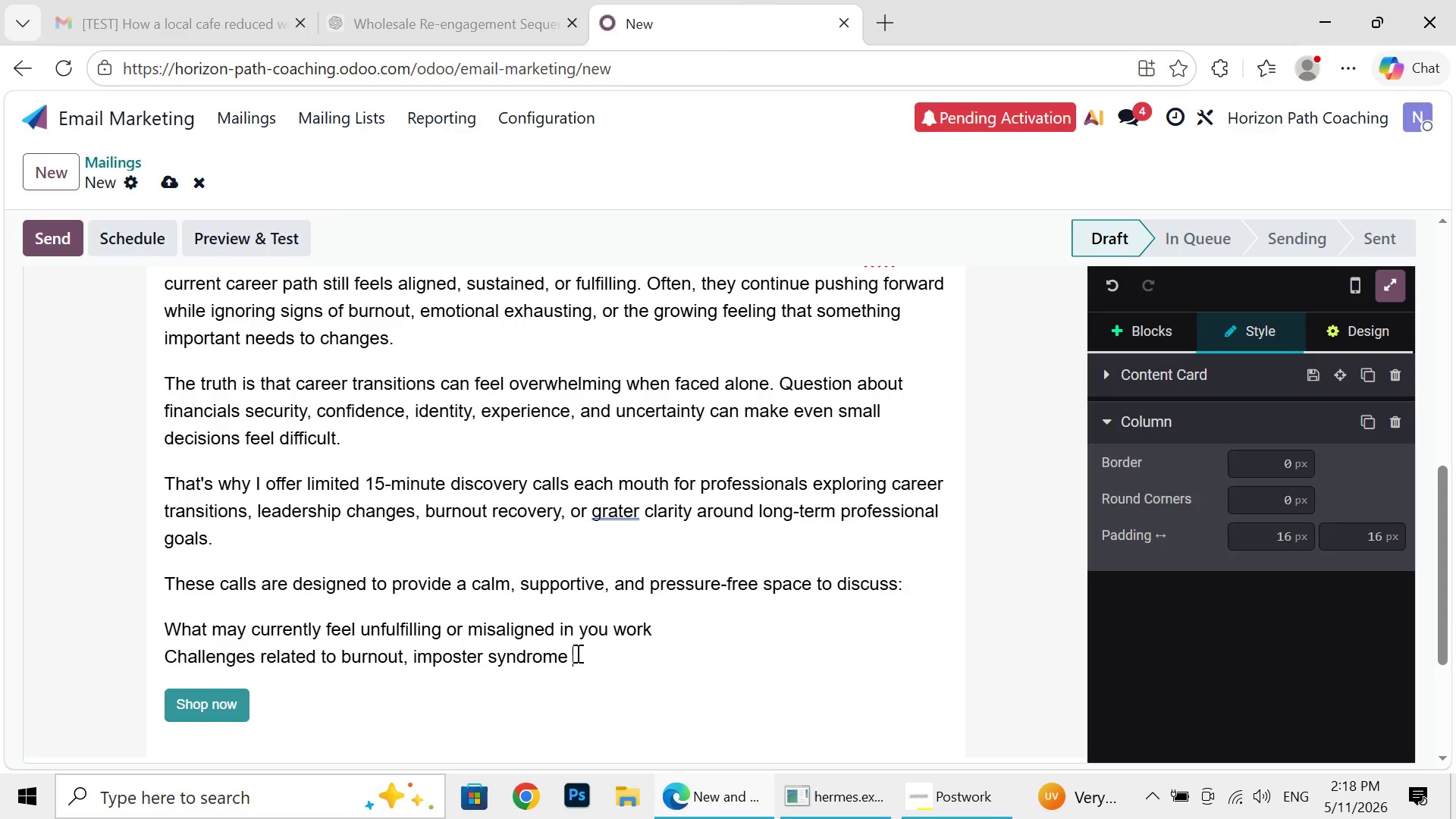 
key(Space)
 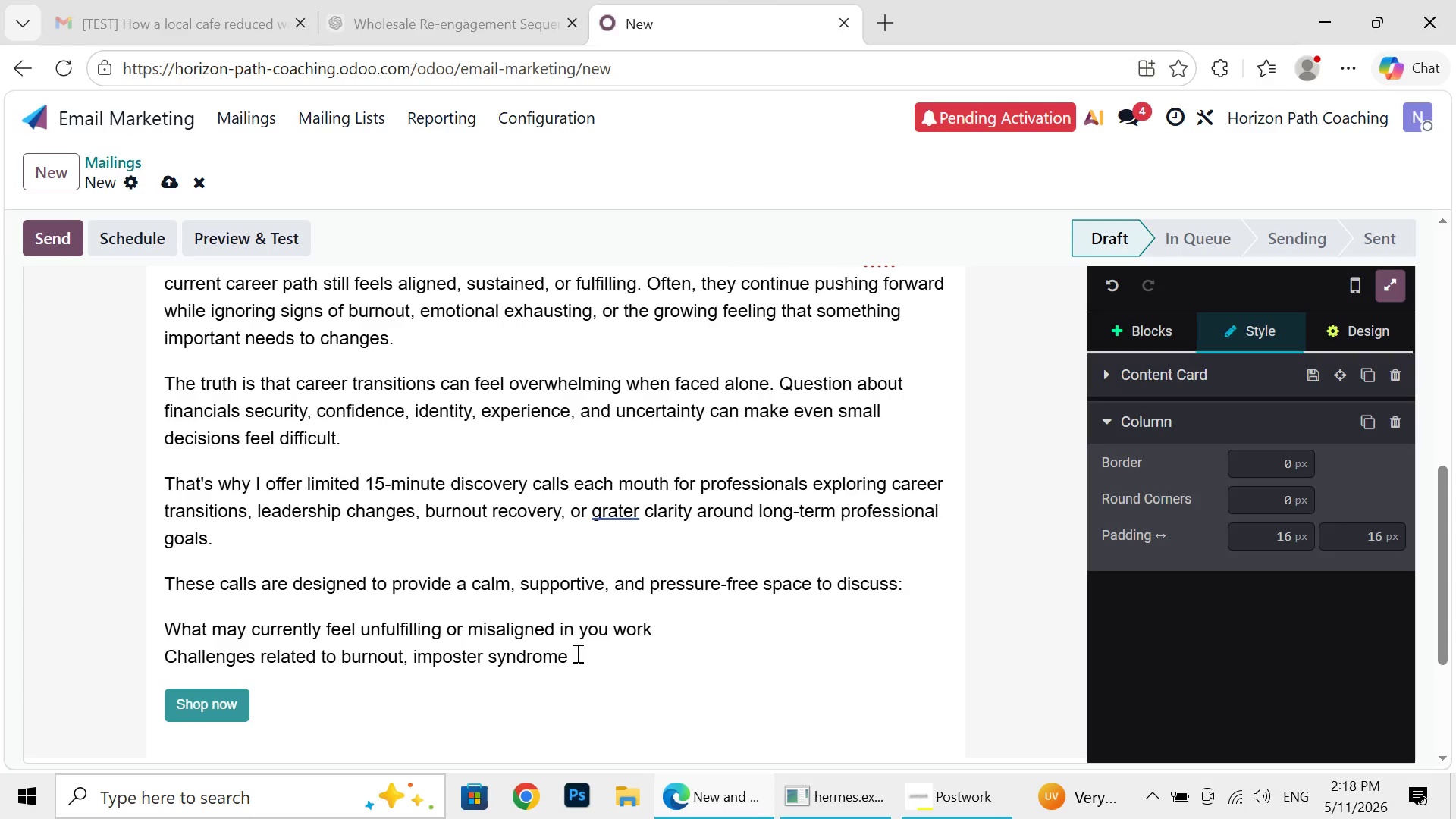 
key(Backspace)
type(, p)
key(Backspace)
type(or )
 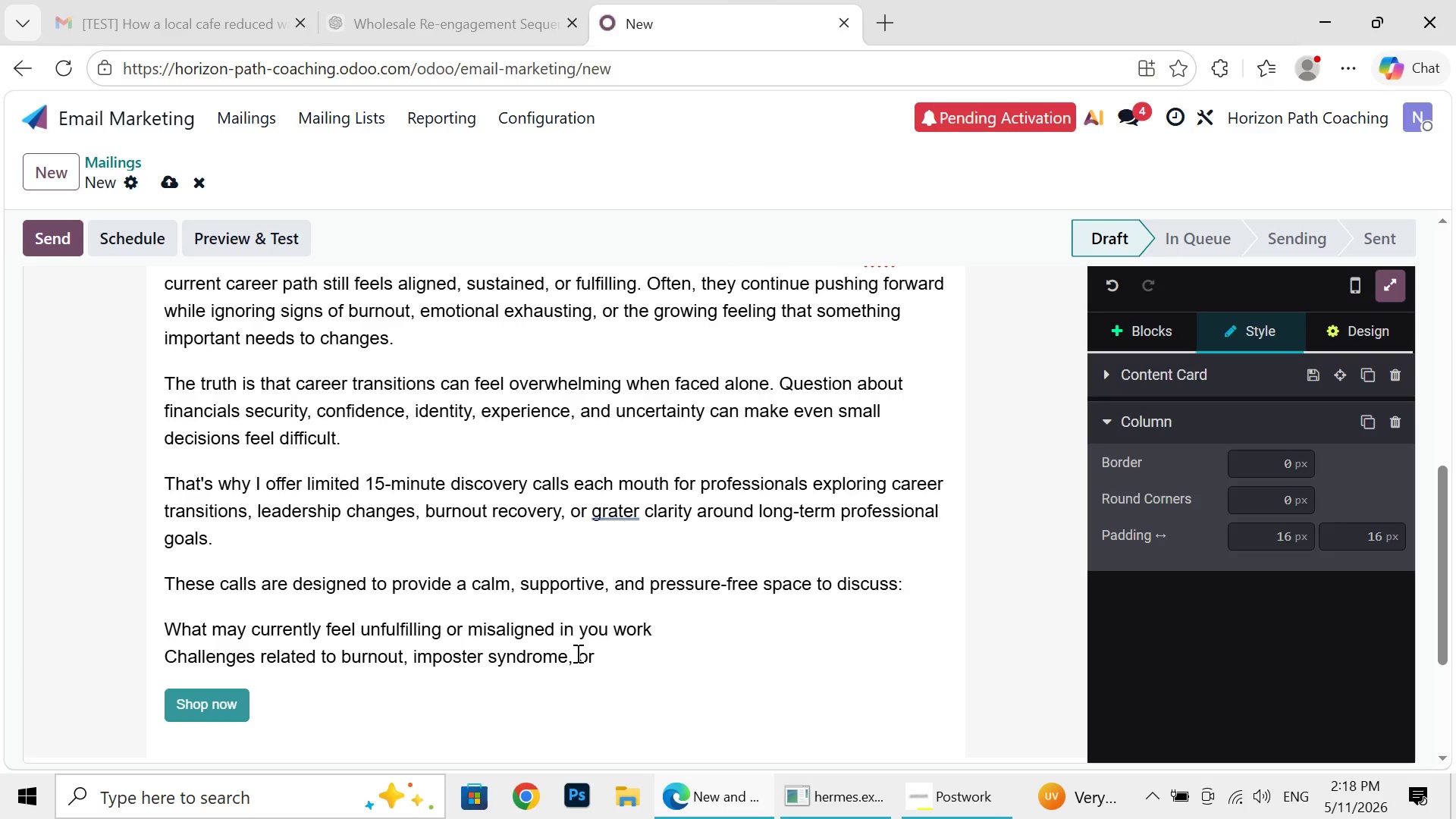 
type(o)
key(Backspace)
type(uncertainy)
 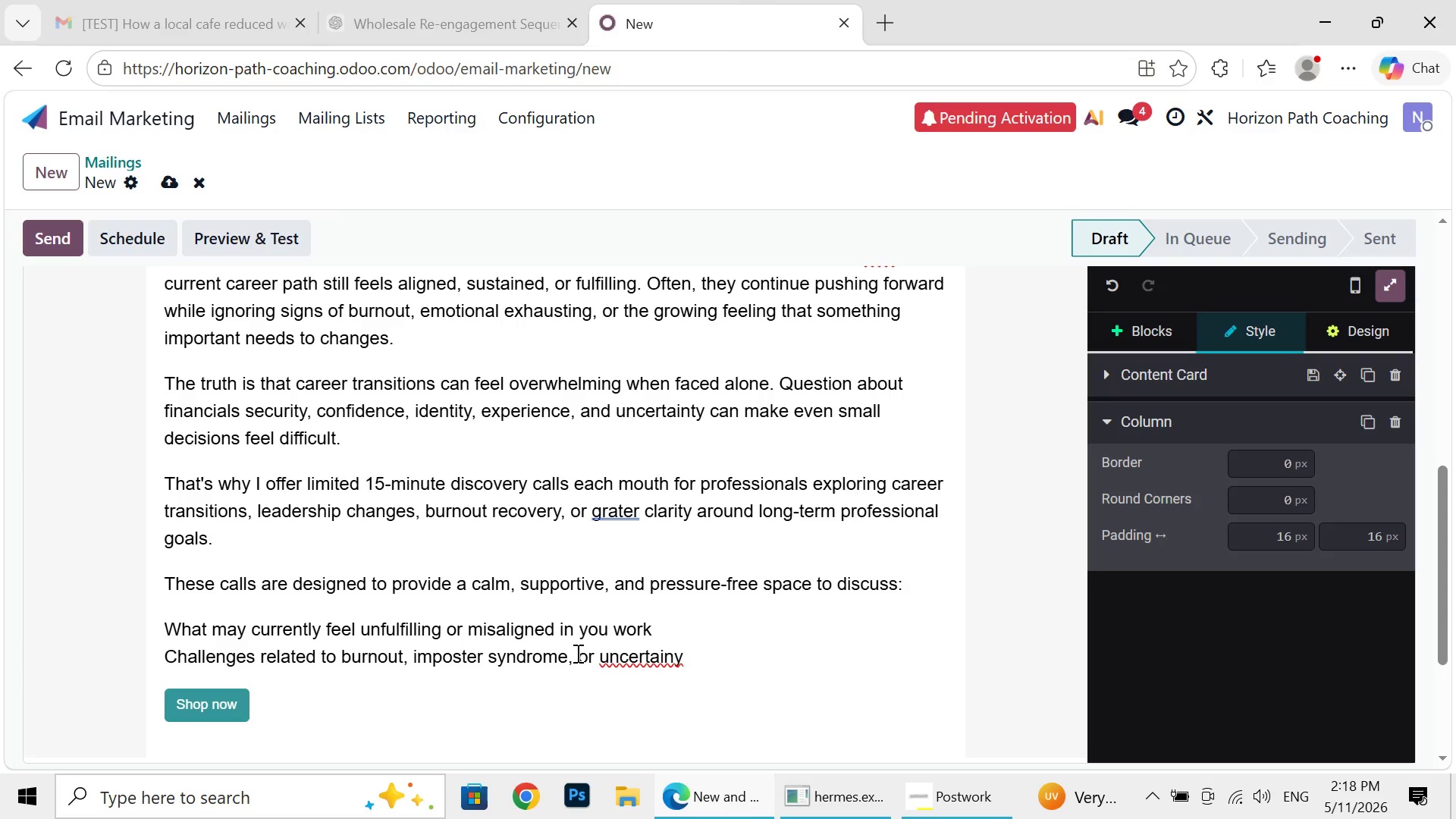 
key(Shift+Enter)
 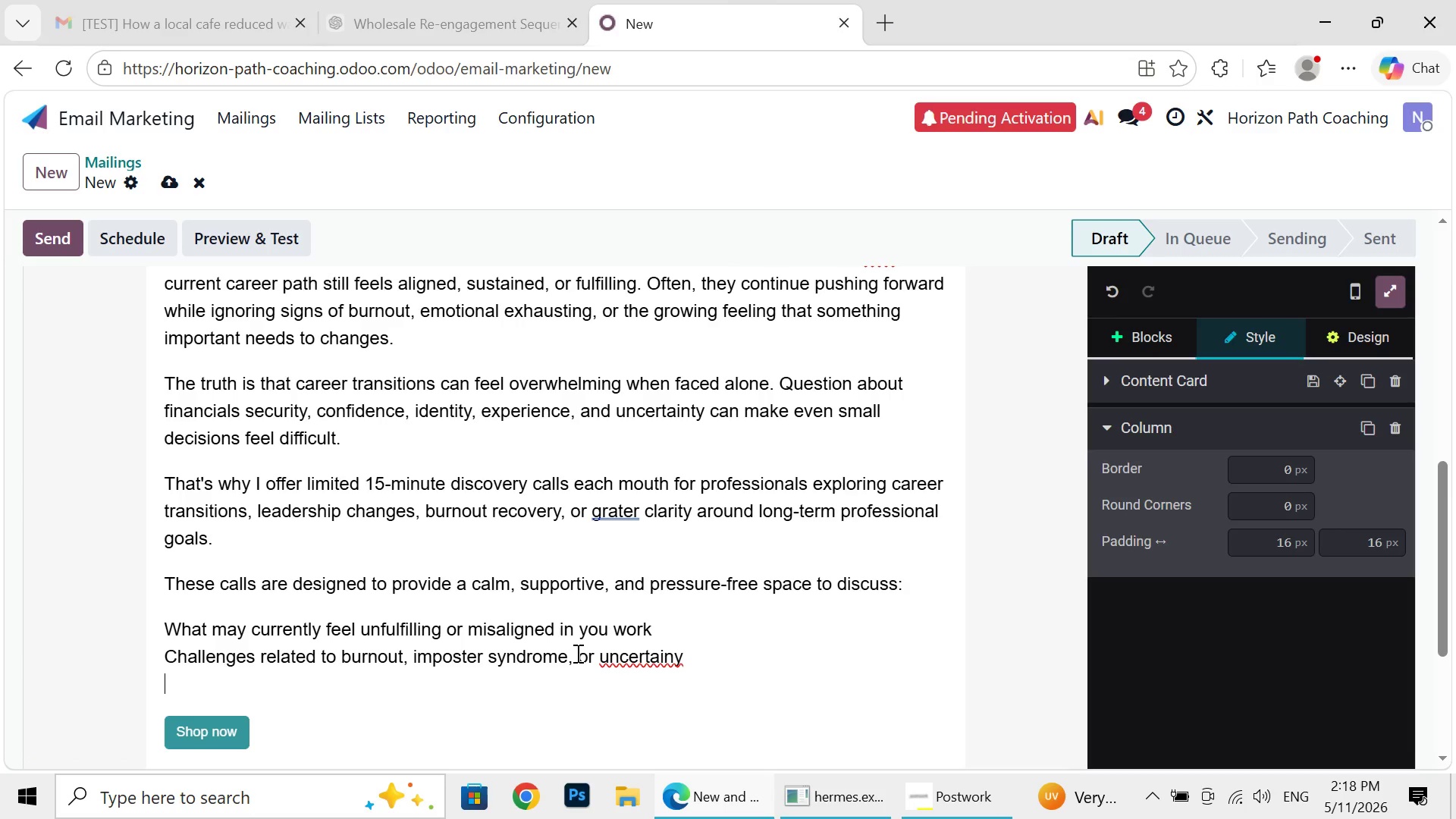 
type(Potential next steo)
key(Backspace)
type(ps )
 